 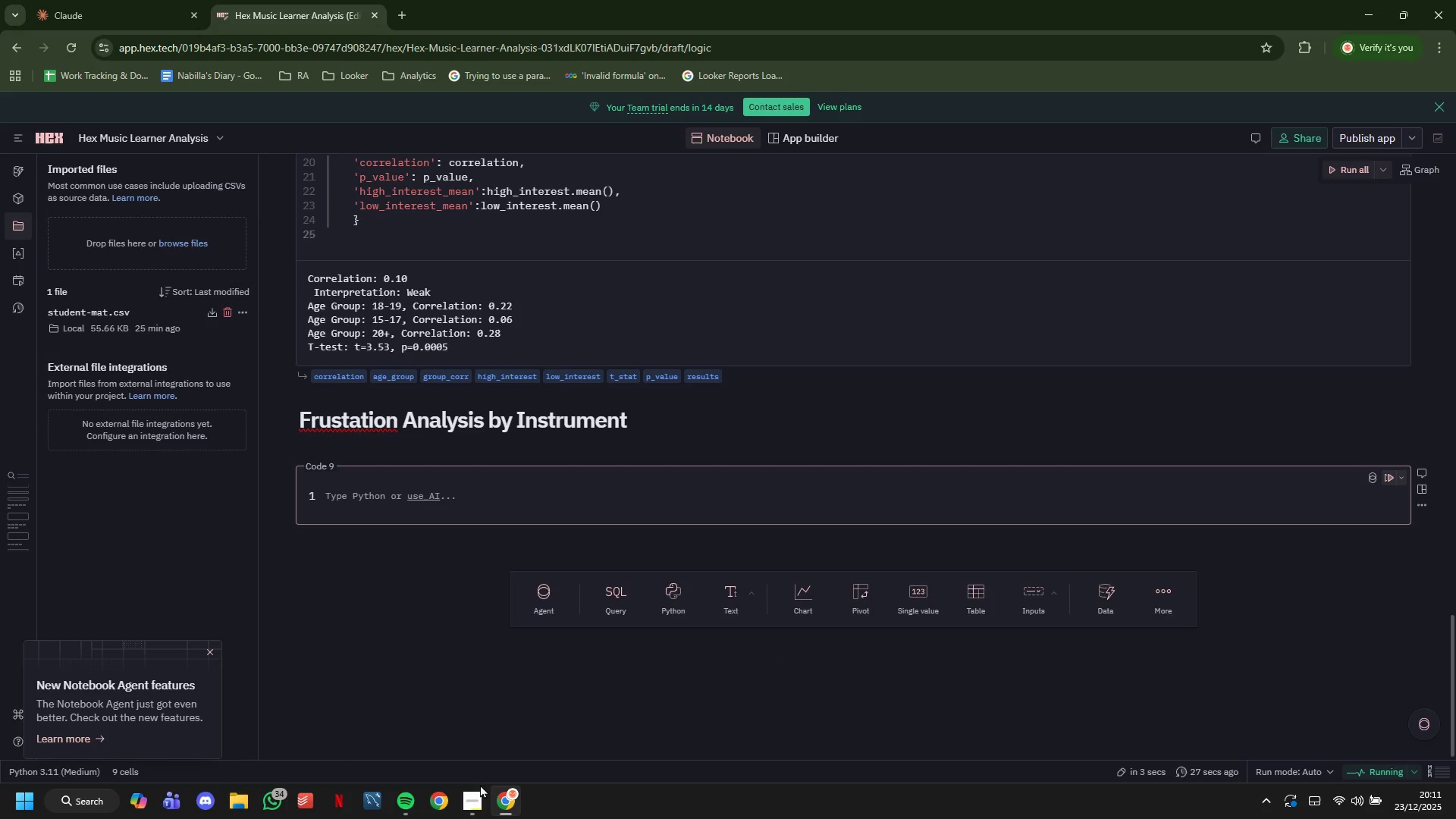 
type(# Analyze why Violin/Cello studnets report higher frustation)
 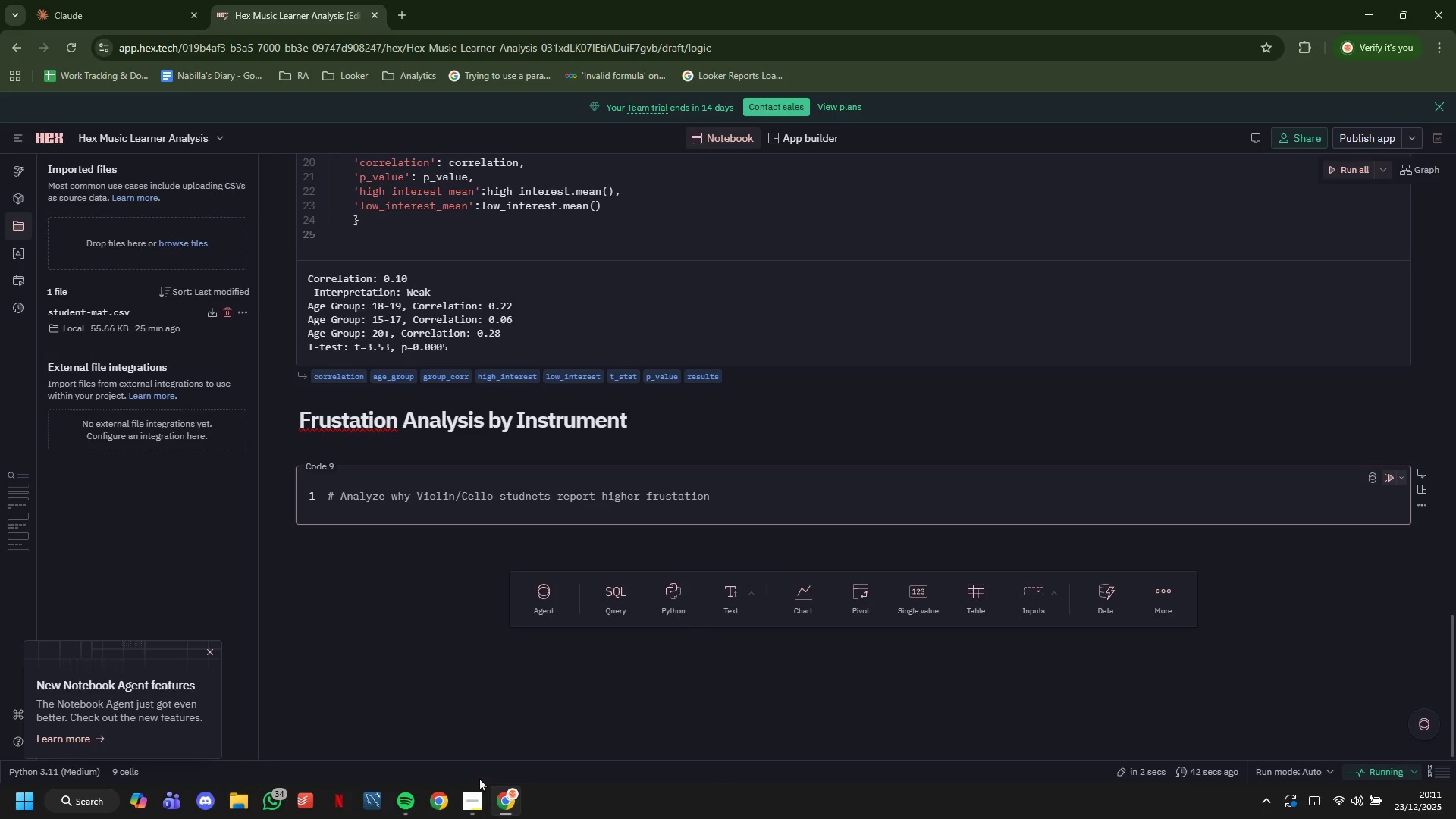 
key(Enter)
 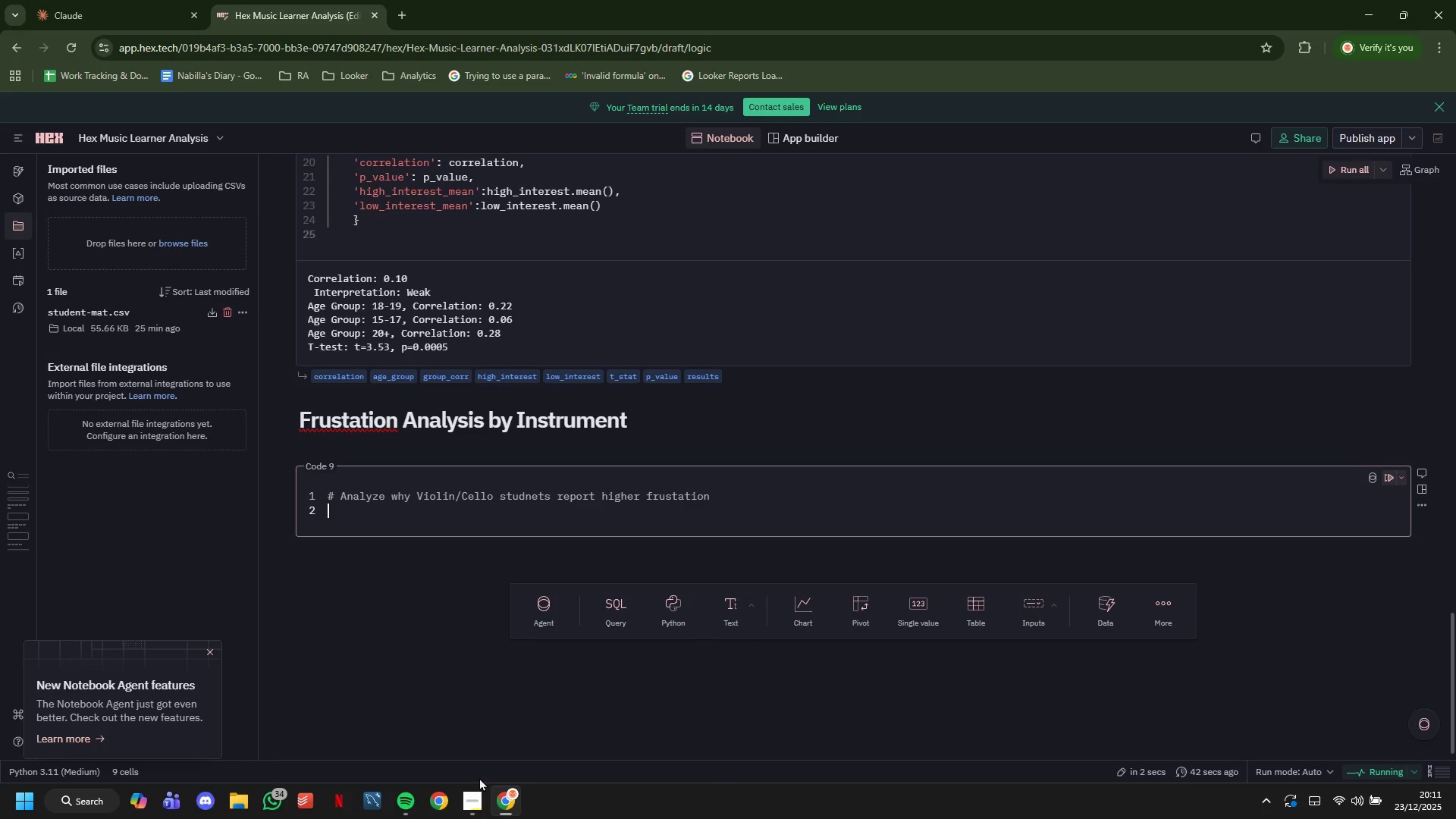 
type(# Using 'failures' as proc)
key(Backspace)
type(xy for frustation/struggles)
 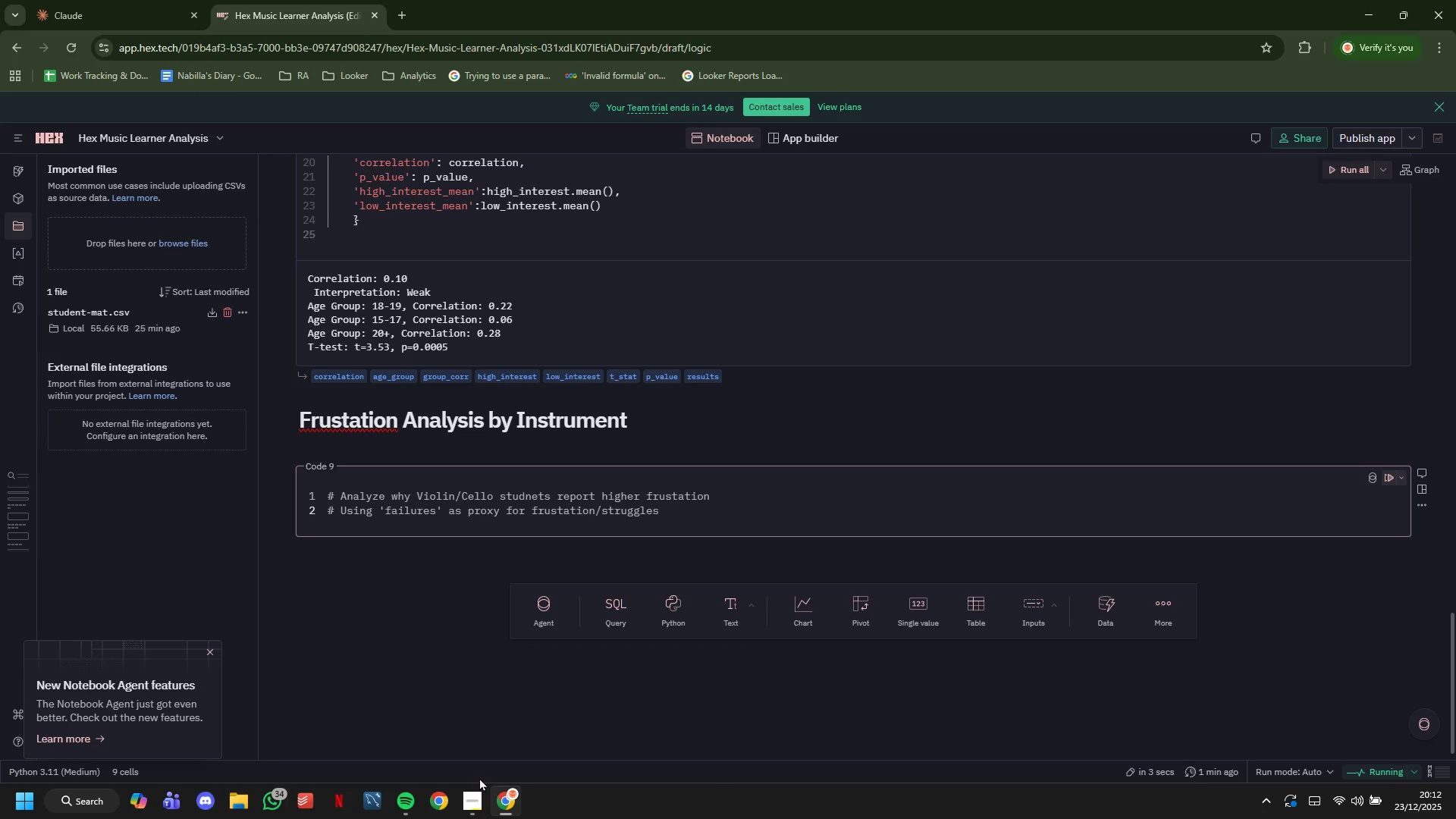 
key(Enter)
 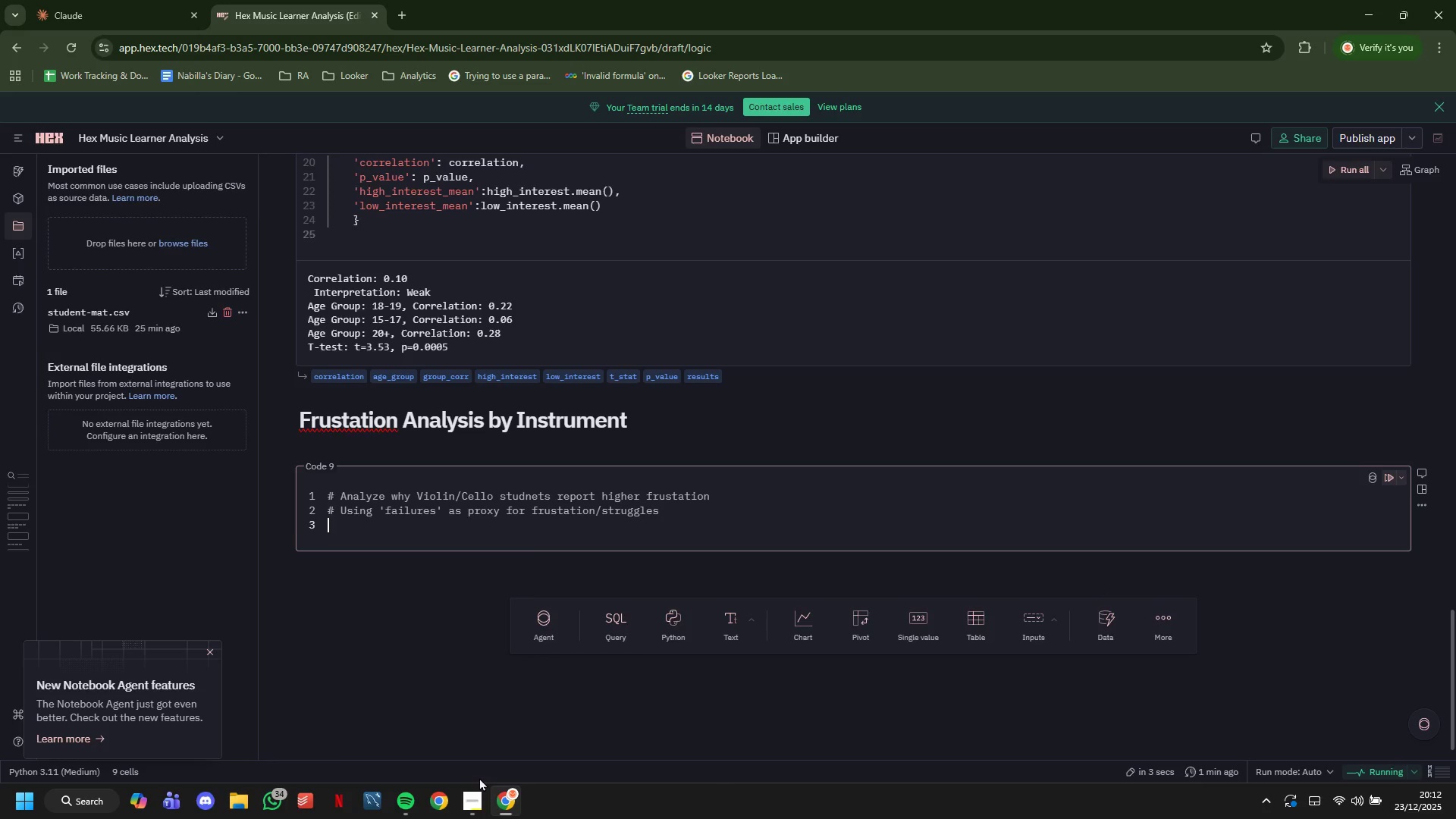 
key(Enter)
 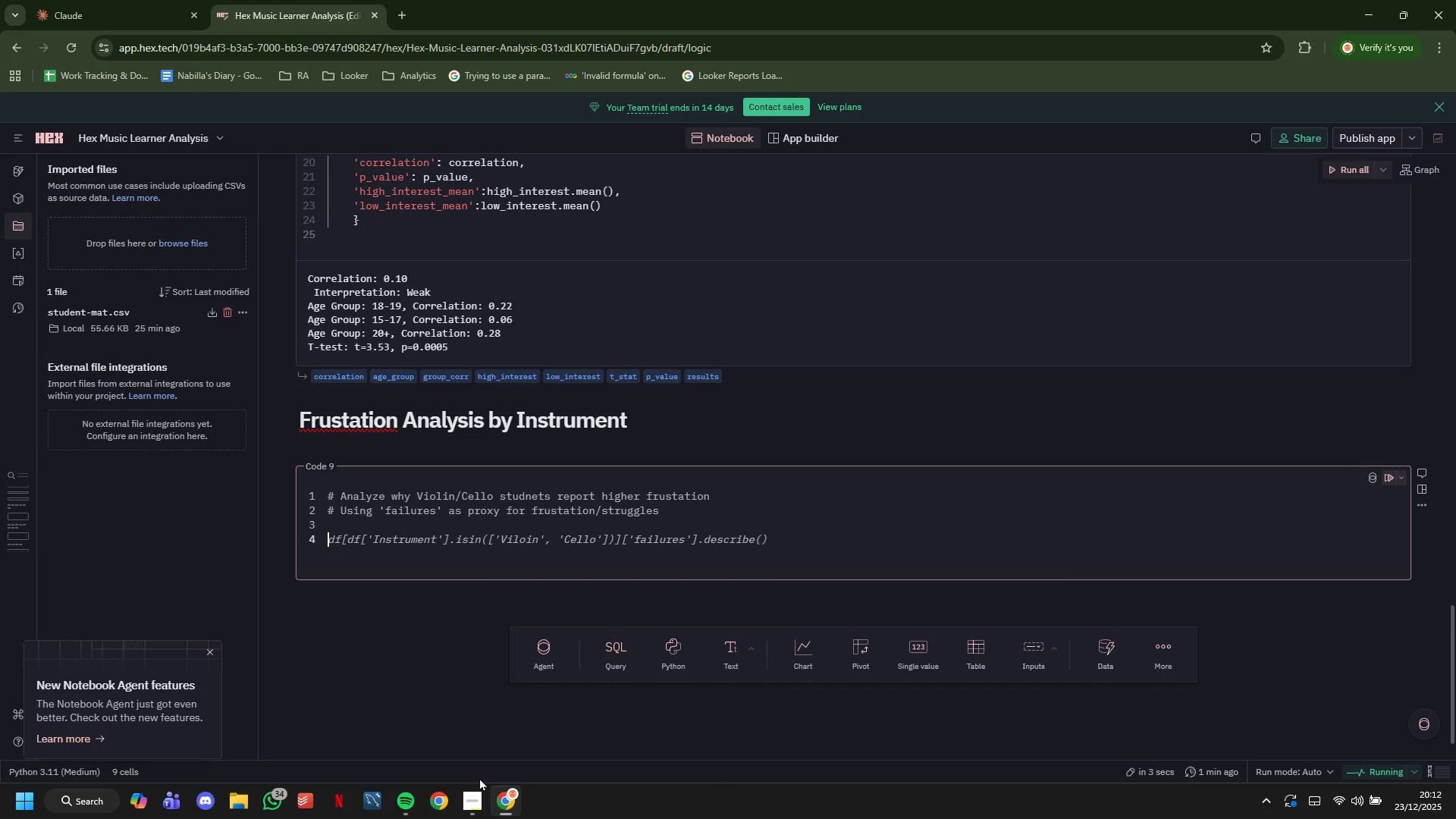 
type(# Average d)
key(Backspace)
type(frustation (failures) by instrument)
 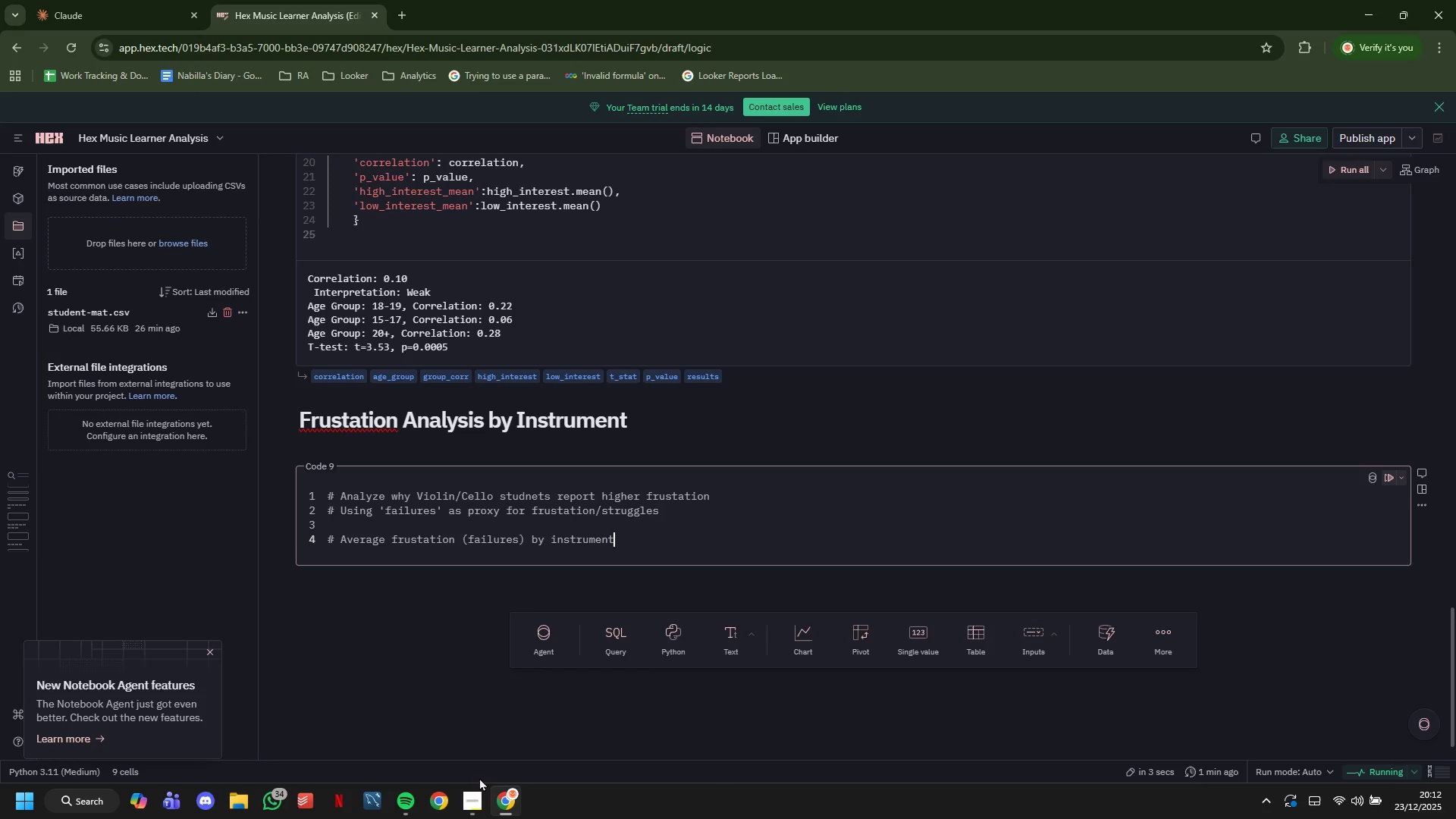 
key(Enter)
 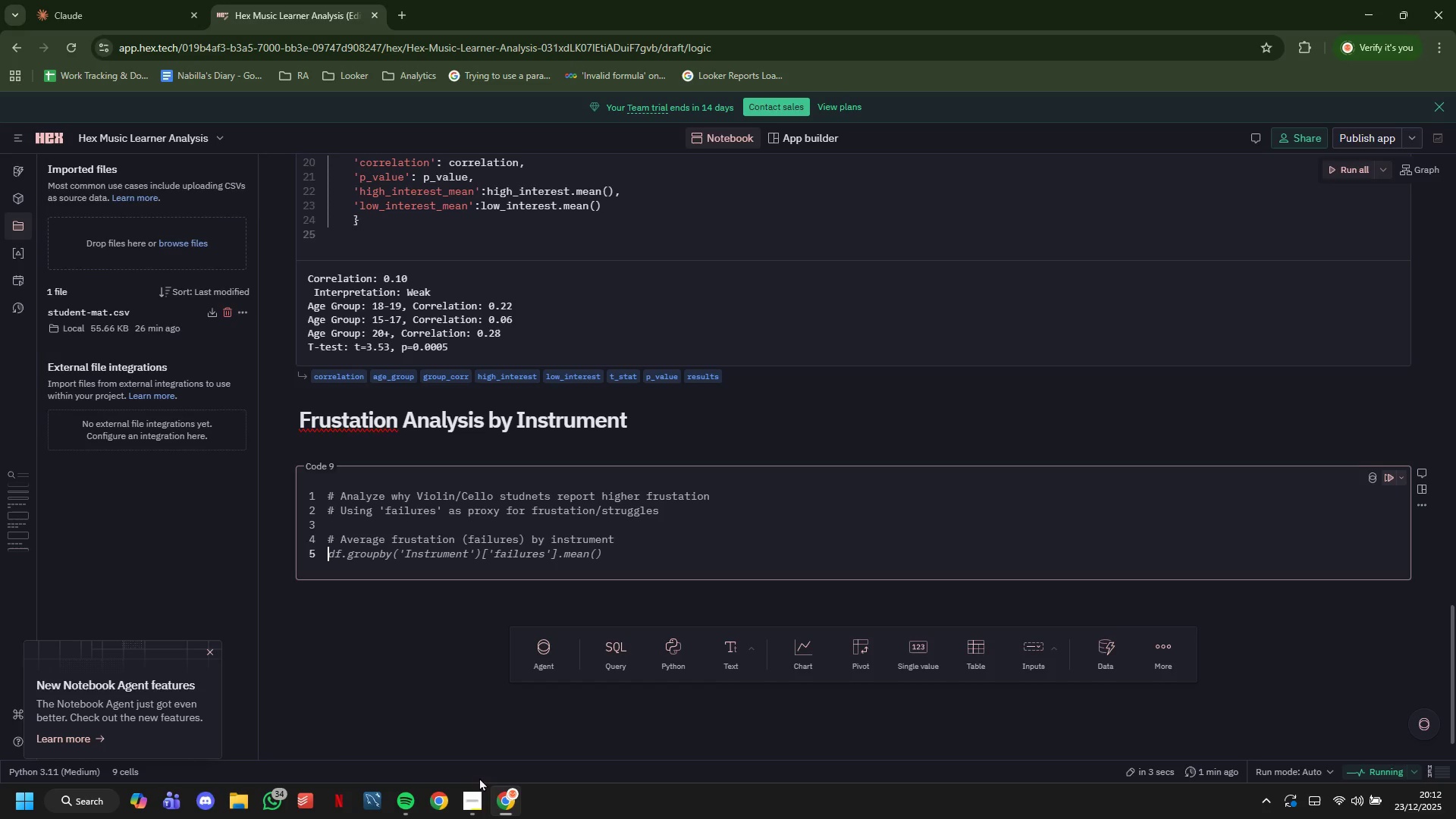 
type(frustation_by_instrument = )
 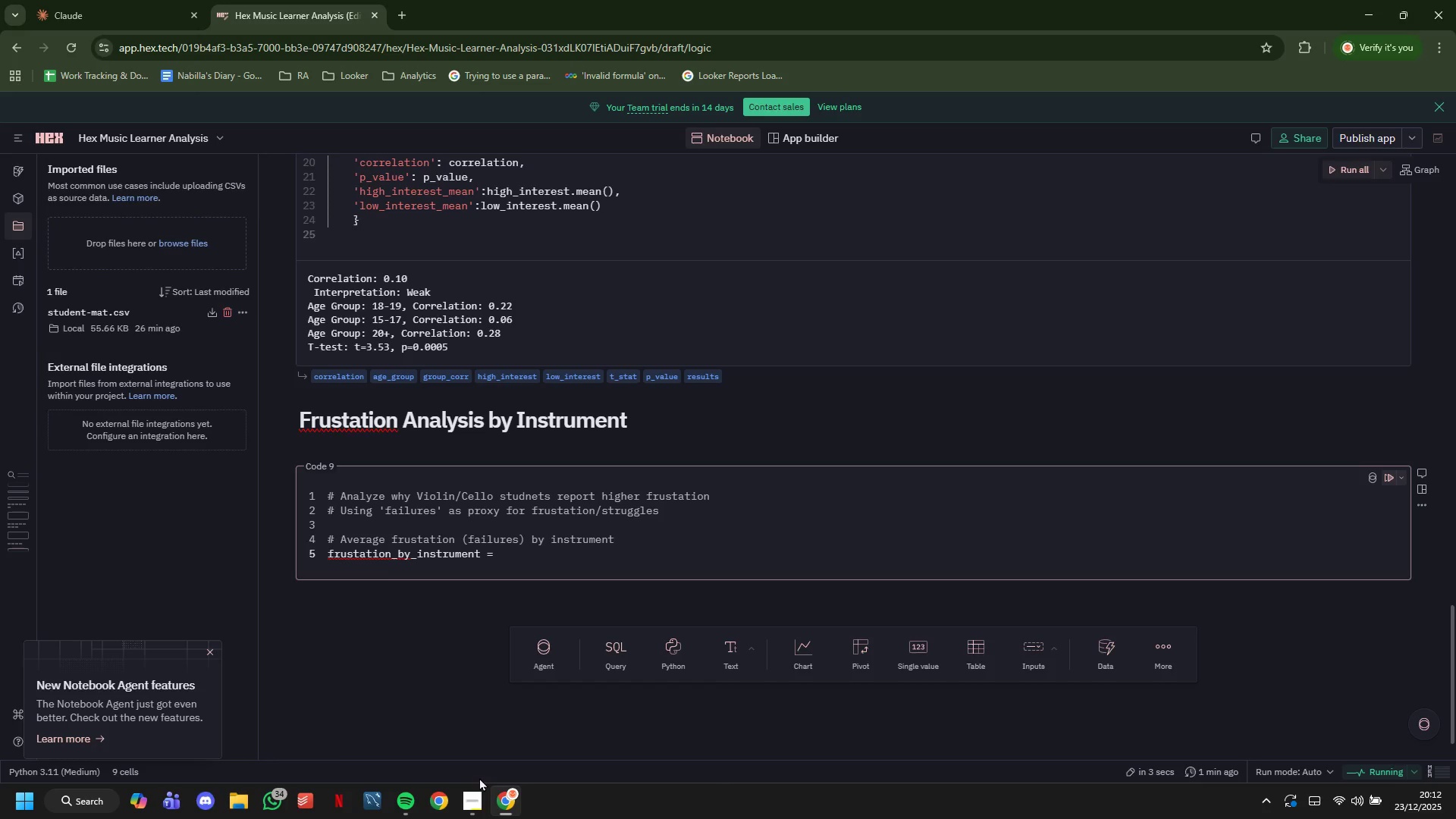 
key(Tab)
key(Backspace)
type(.agg({)
 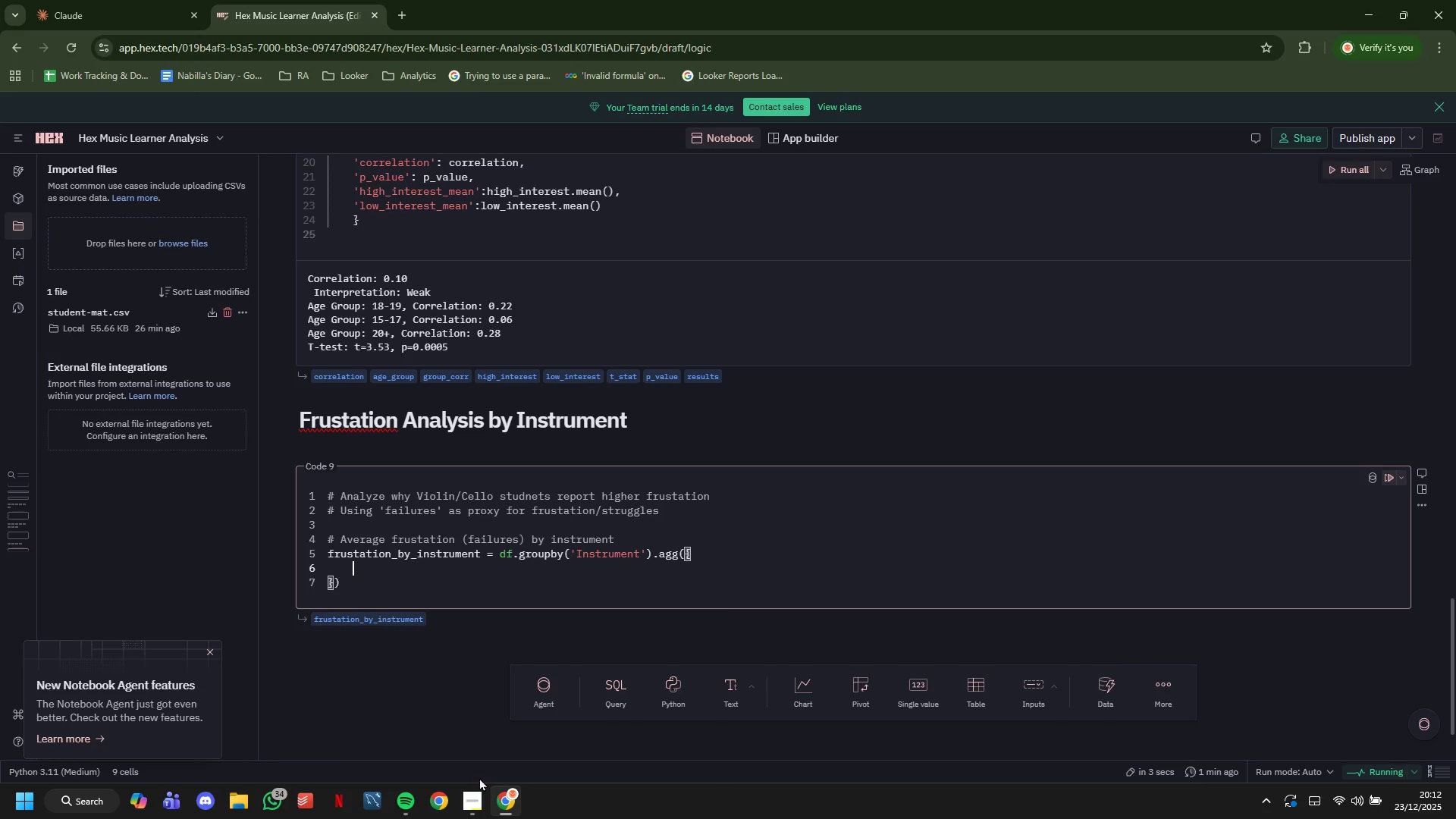 
 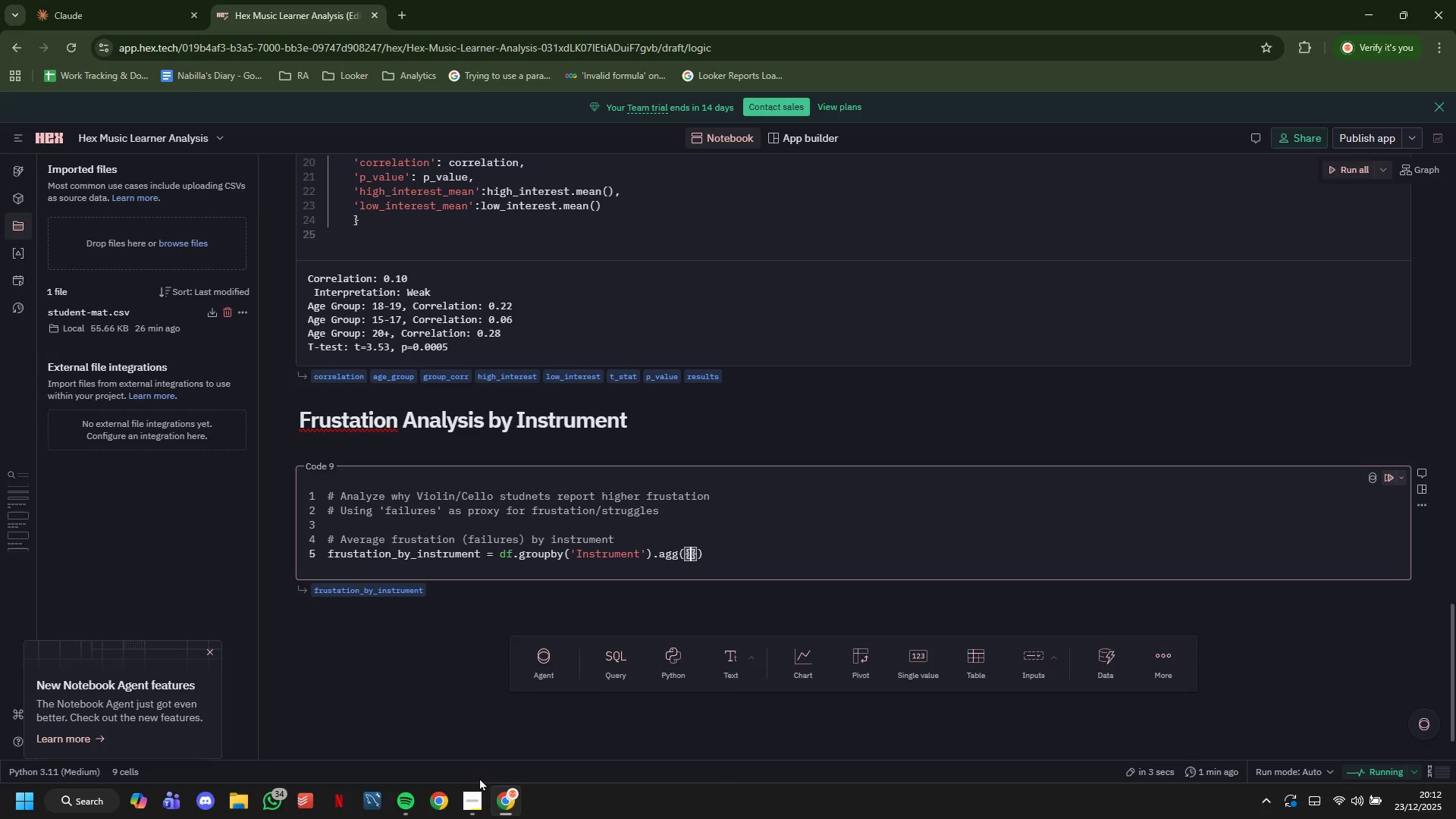 
key(Enter)
 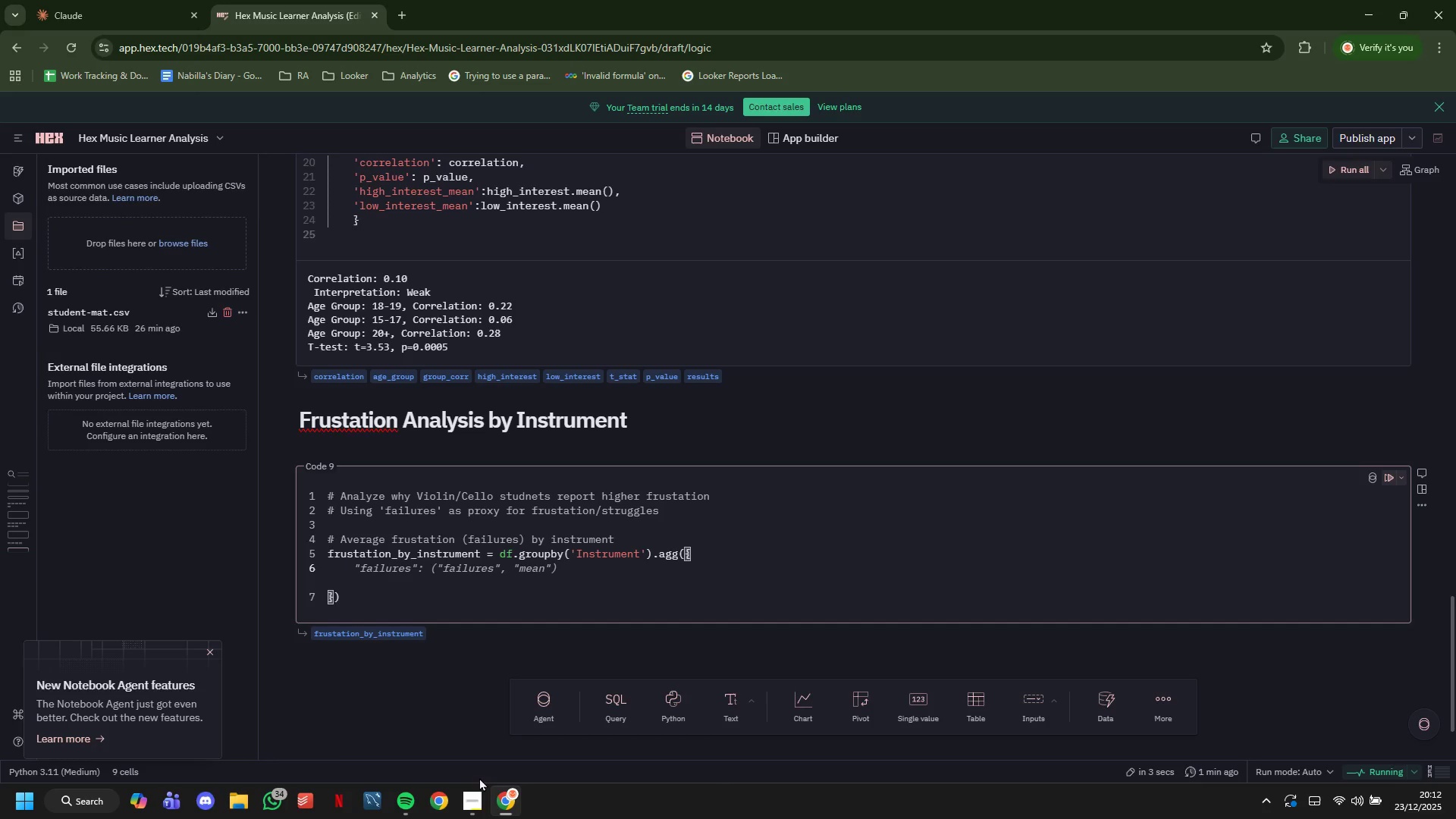 
wait(6.0)
 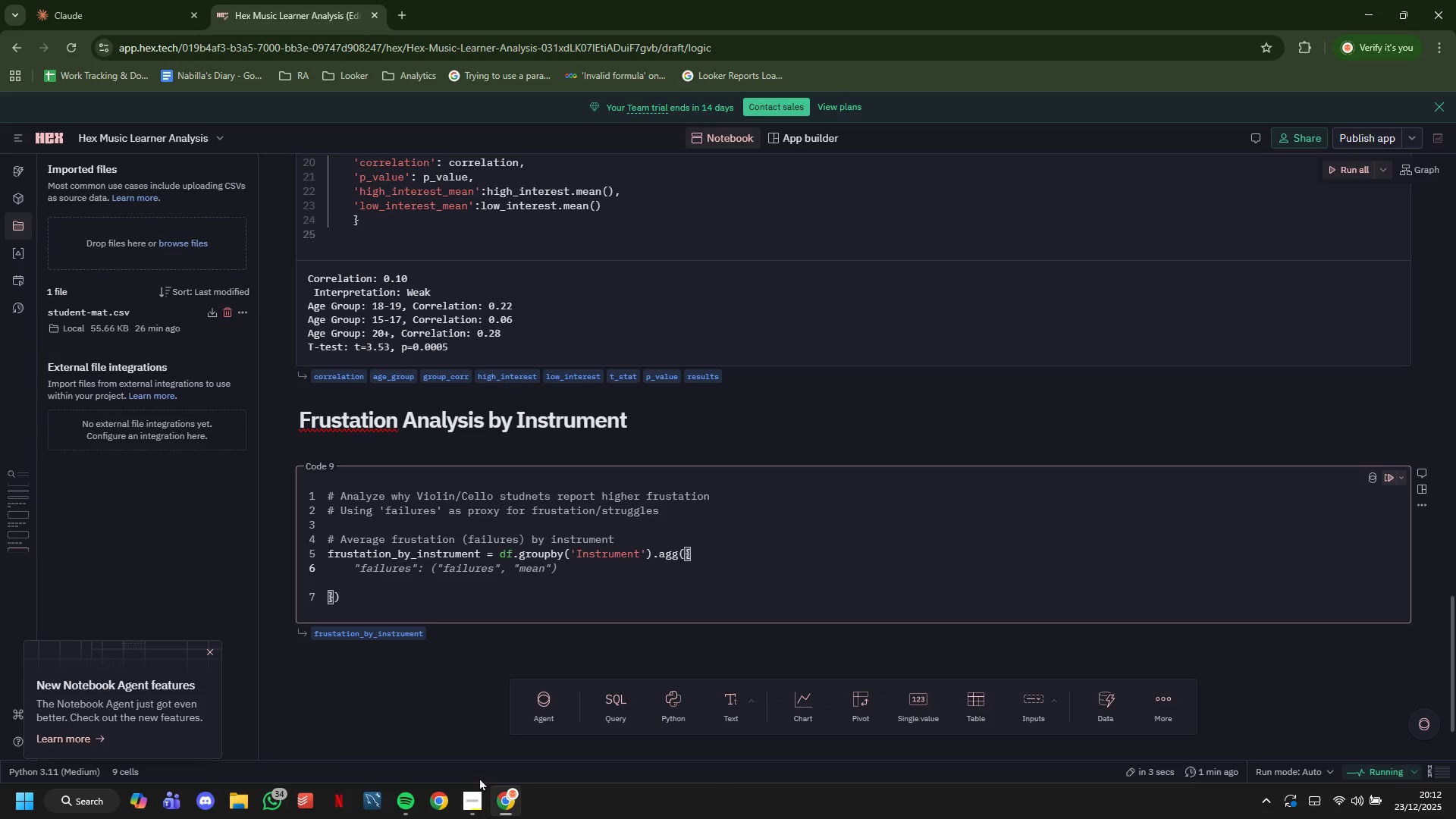 
type('failures)
 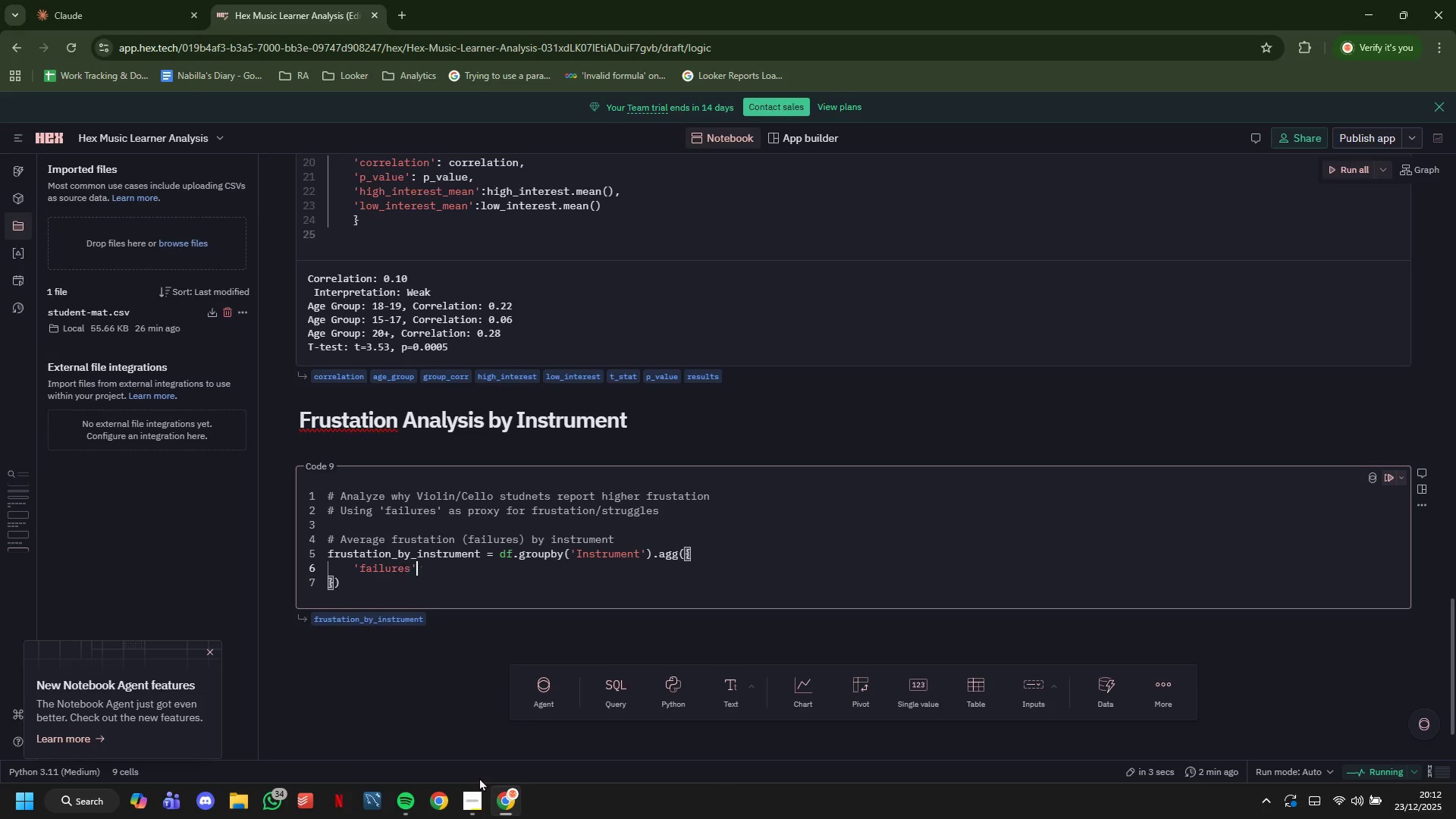 
key(ArrowRight)
 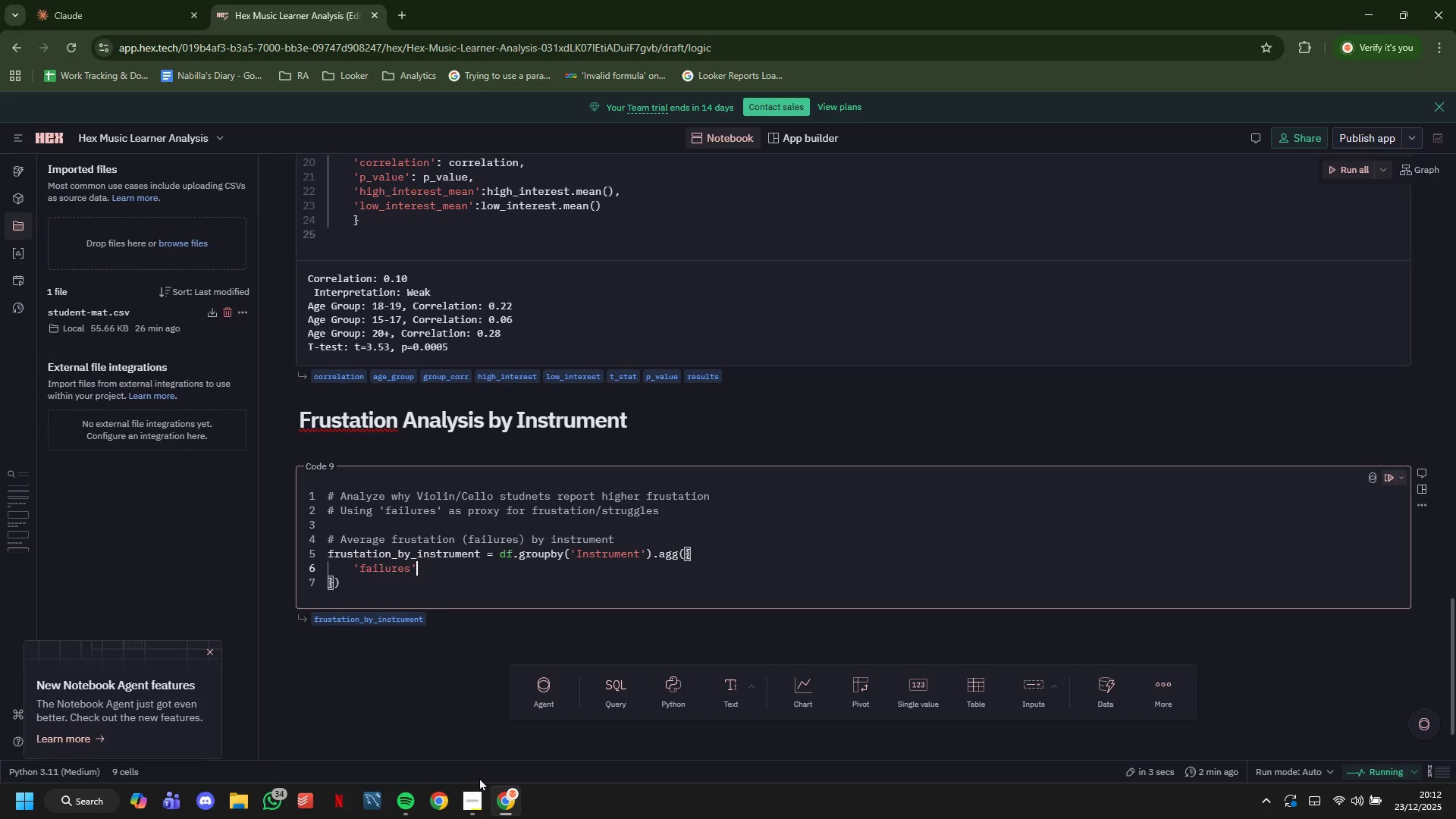 
type(" )
key(Backspace)
key(Backspace)
type(:'mean)
 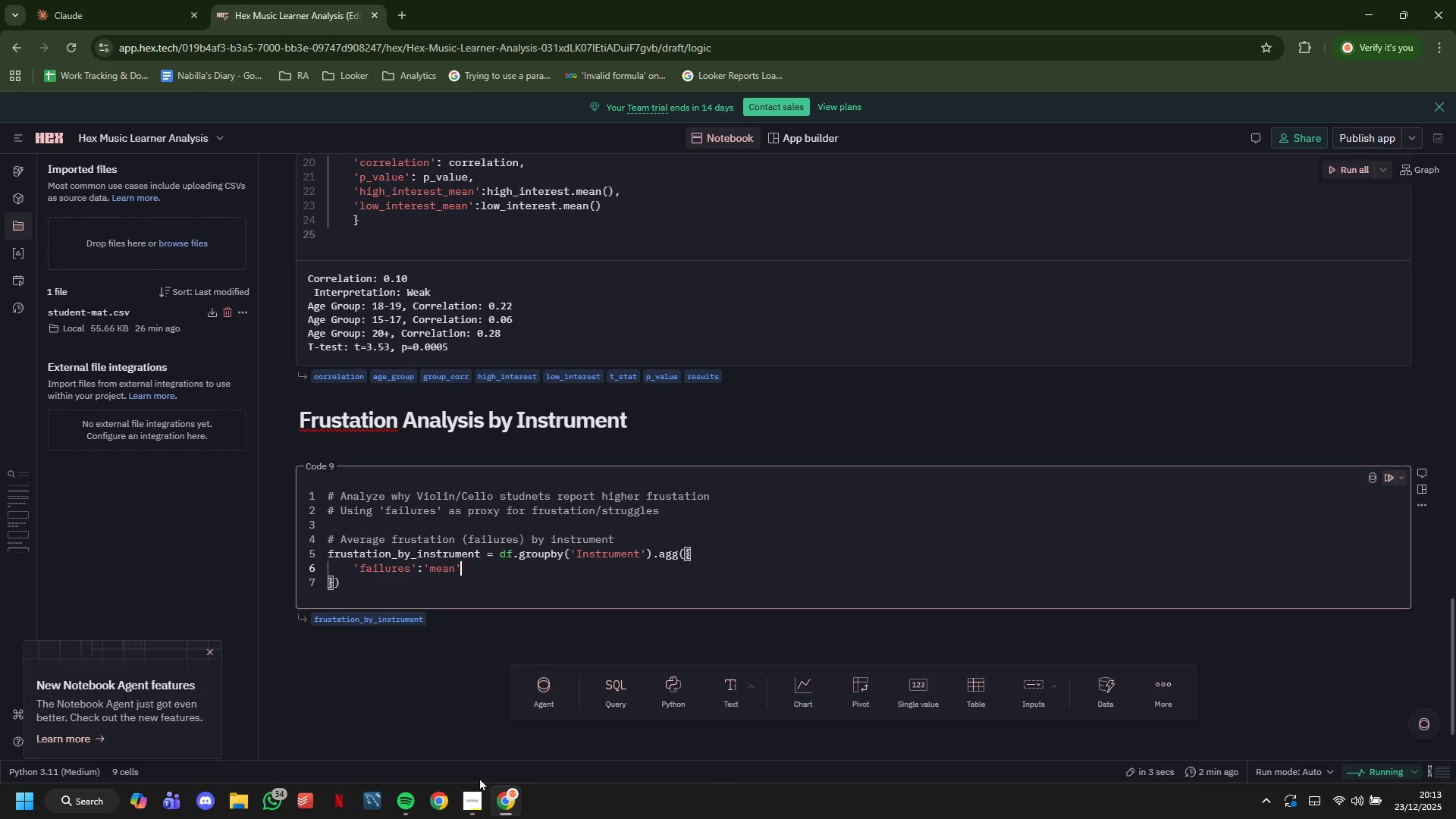 
key(ArrowRight)
 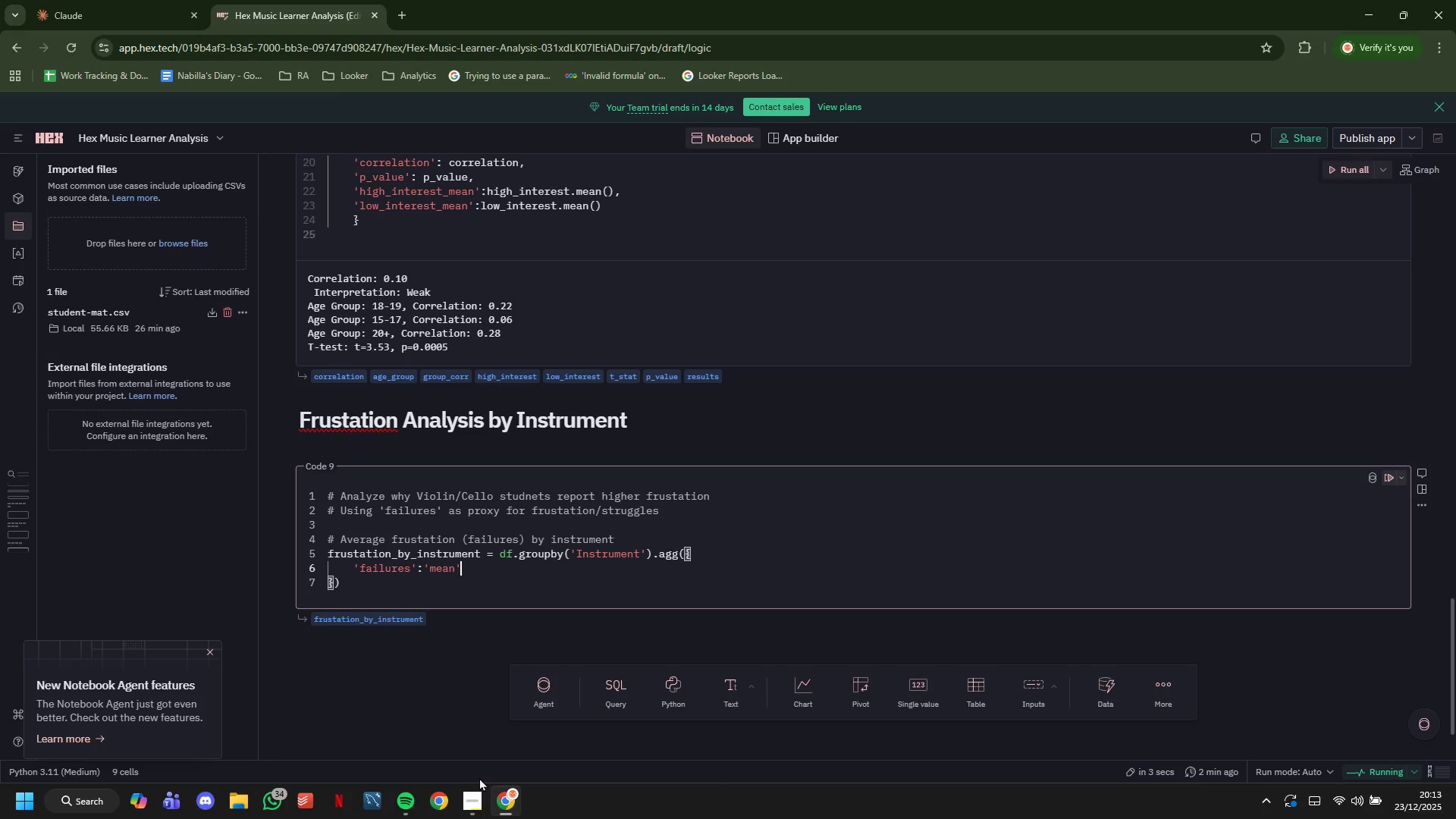 
key(Comma)
 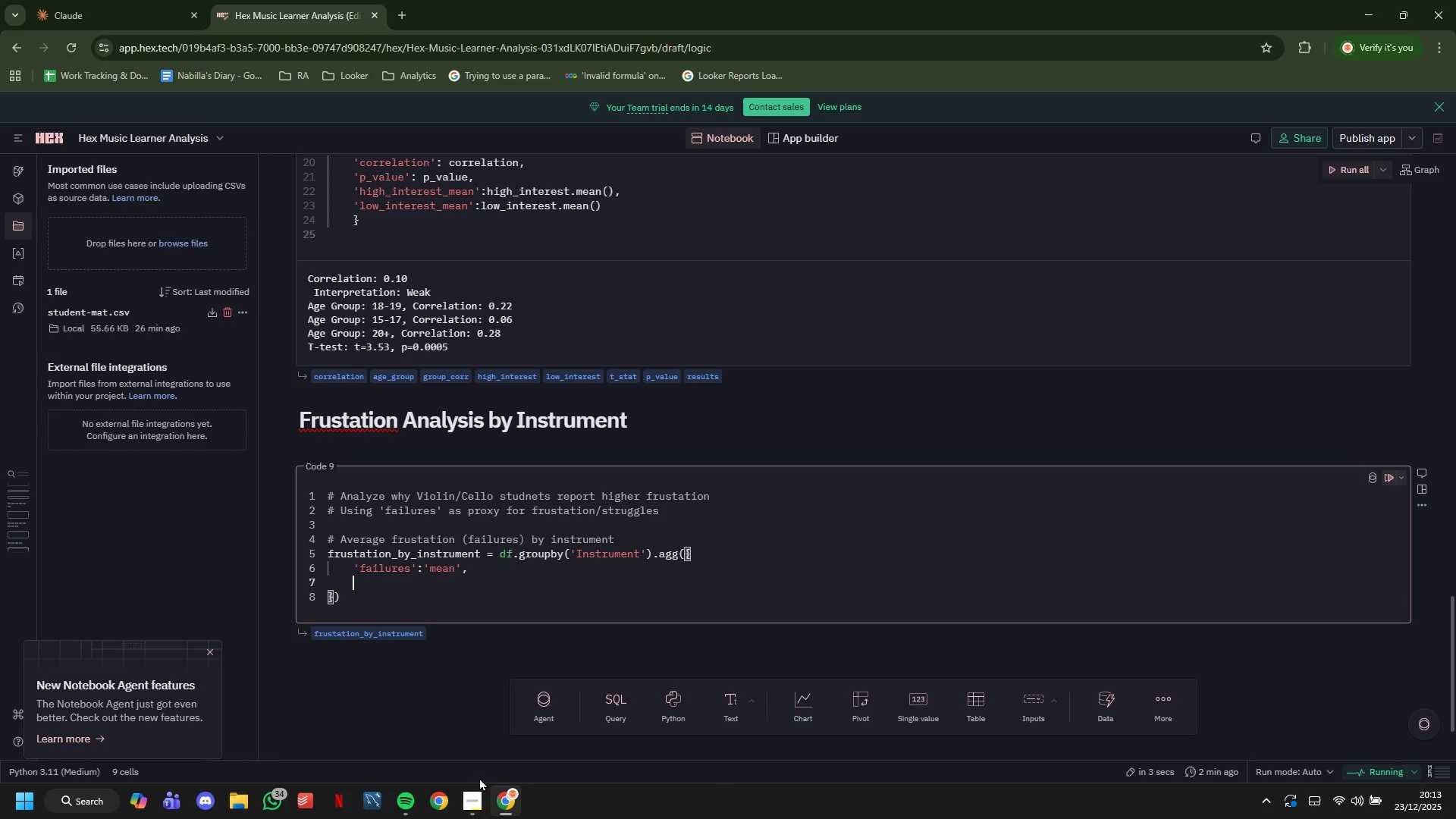 
key(Enter)
 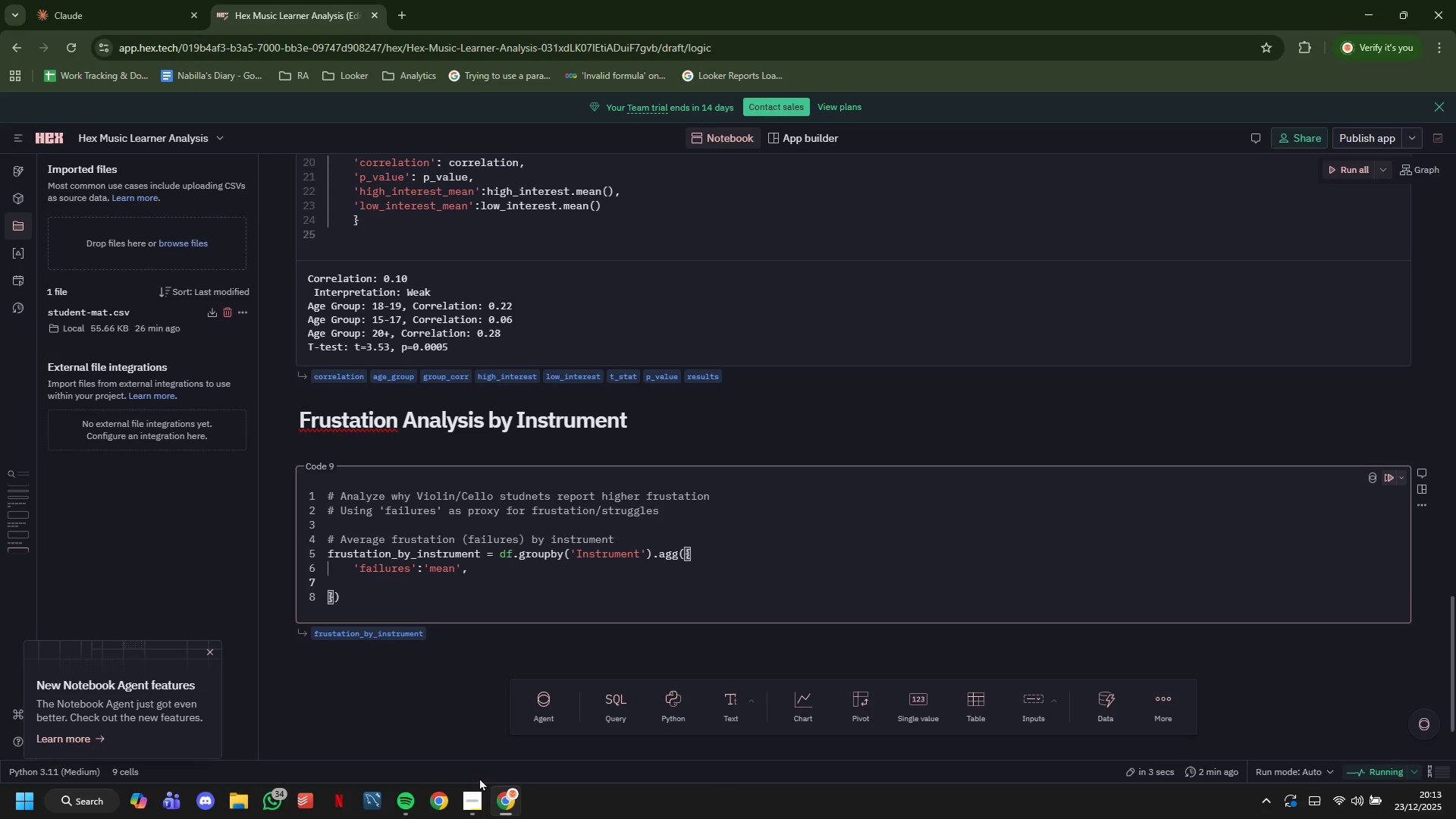 
type('studytime)
 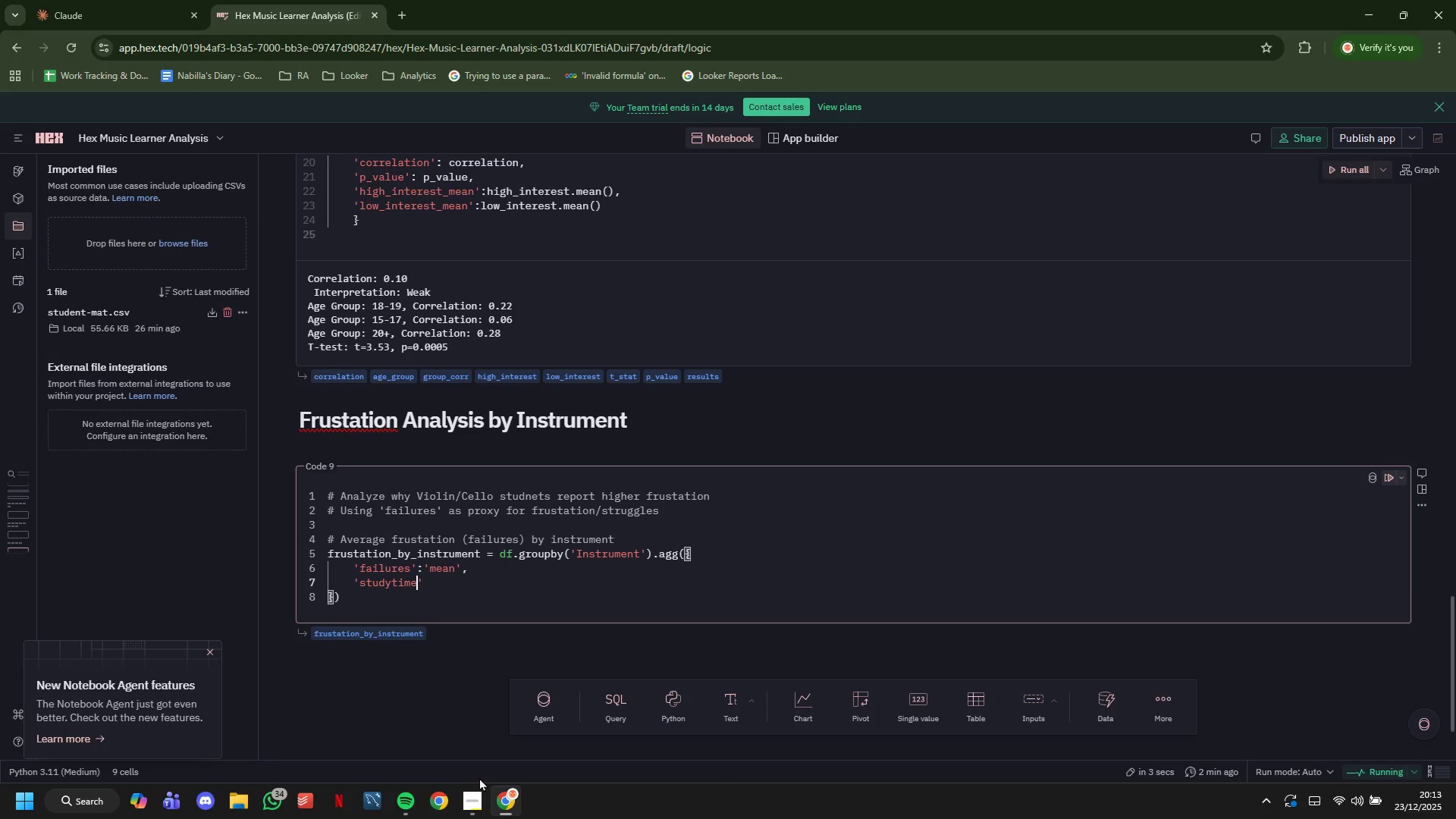 
key(ArrowRight)
 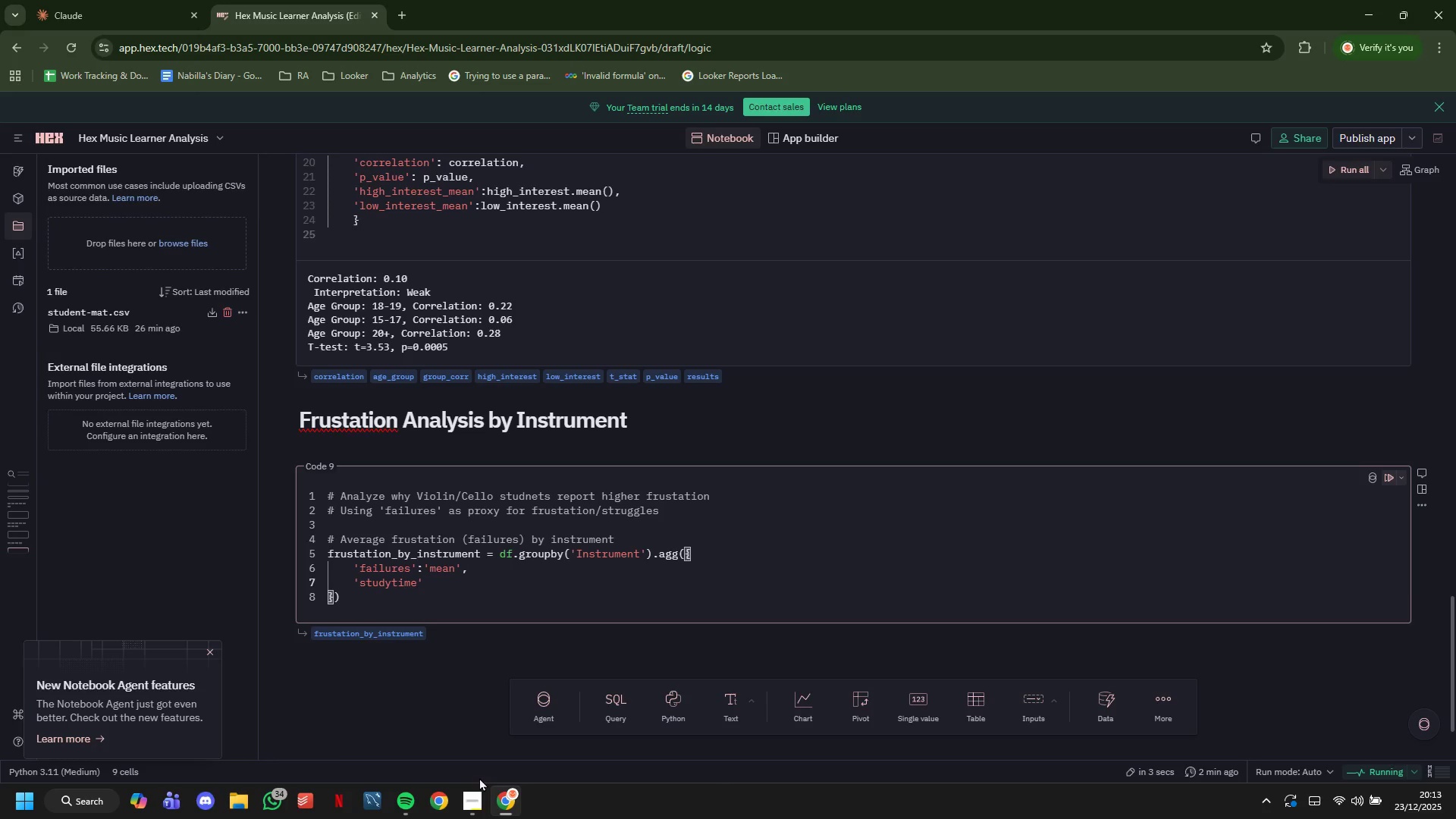 
type(:'mean)
 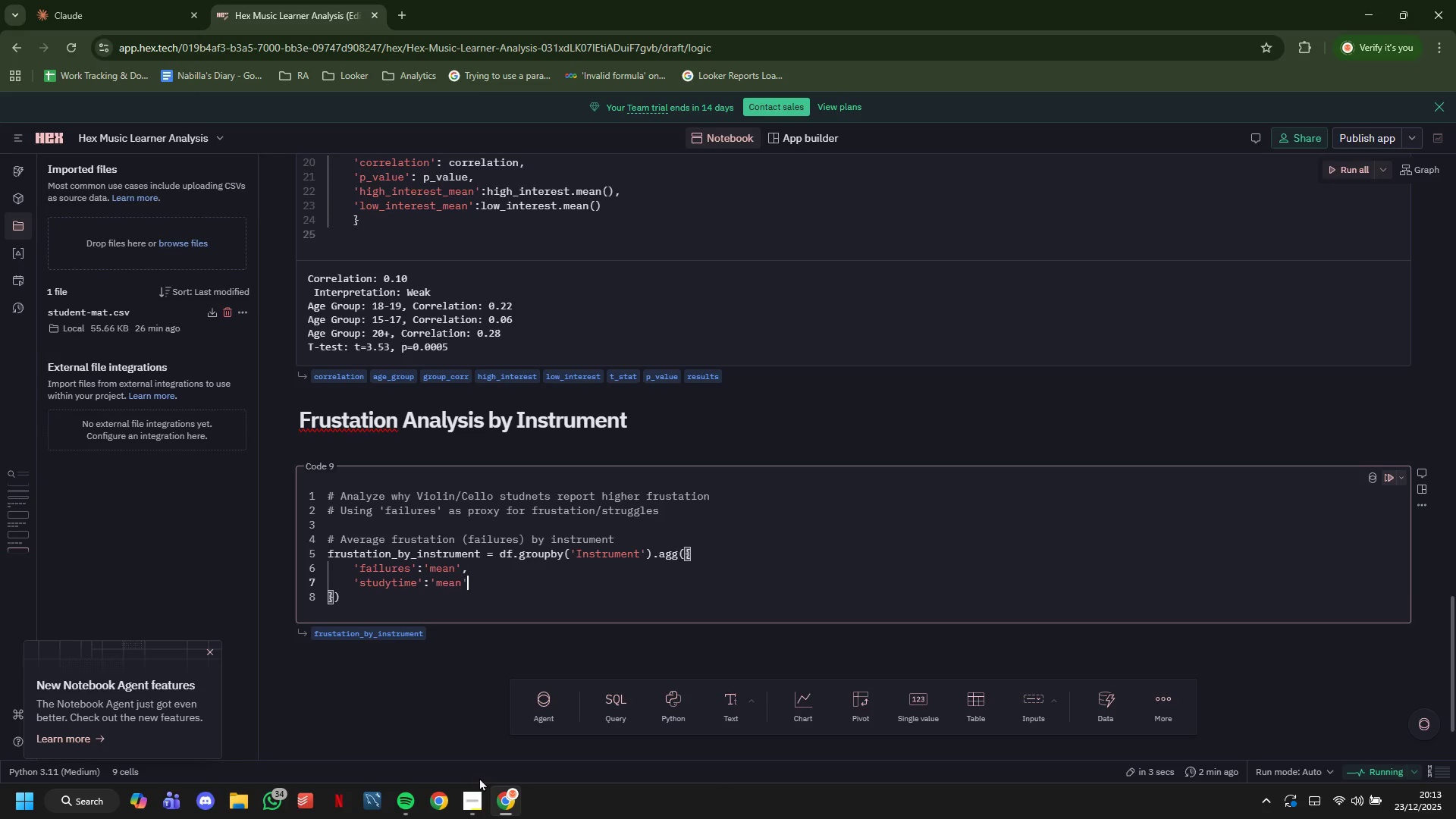 
key(ArrowRight)
 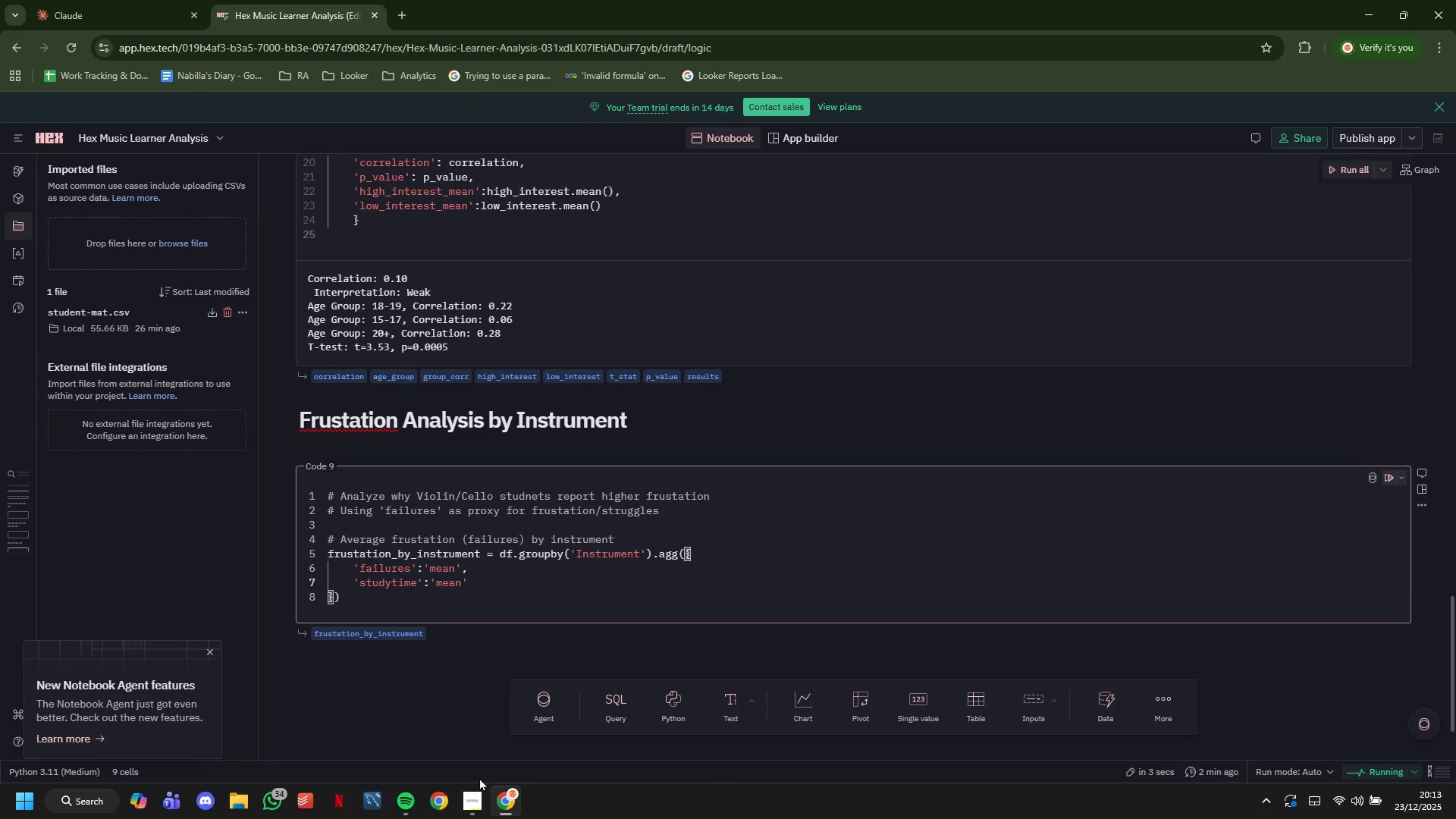 
key(Comma)
 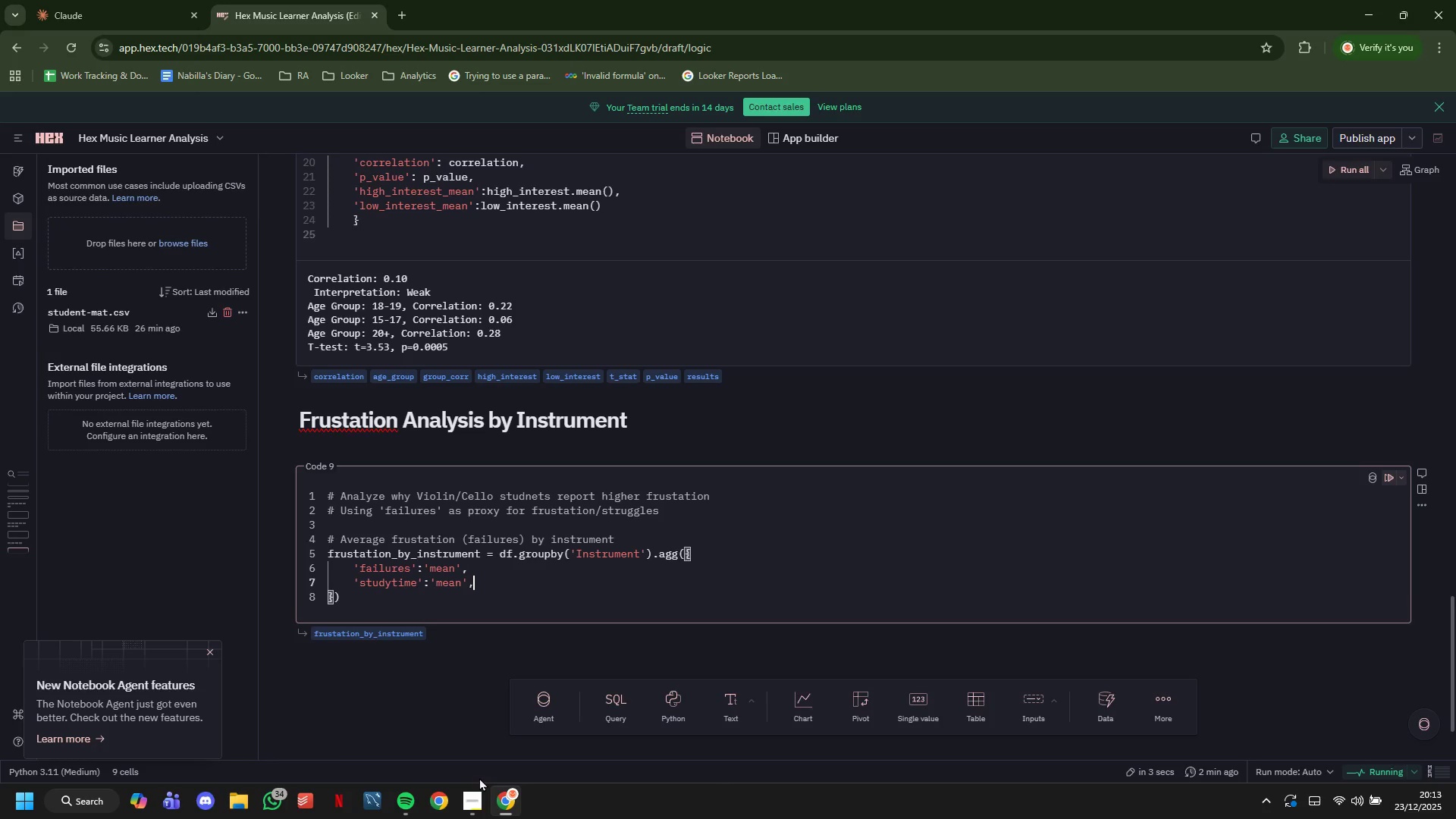 
key(Enter)
 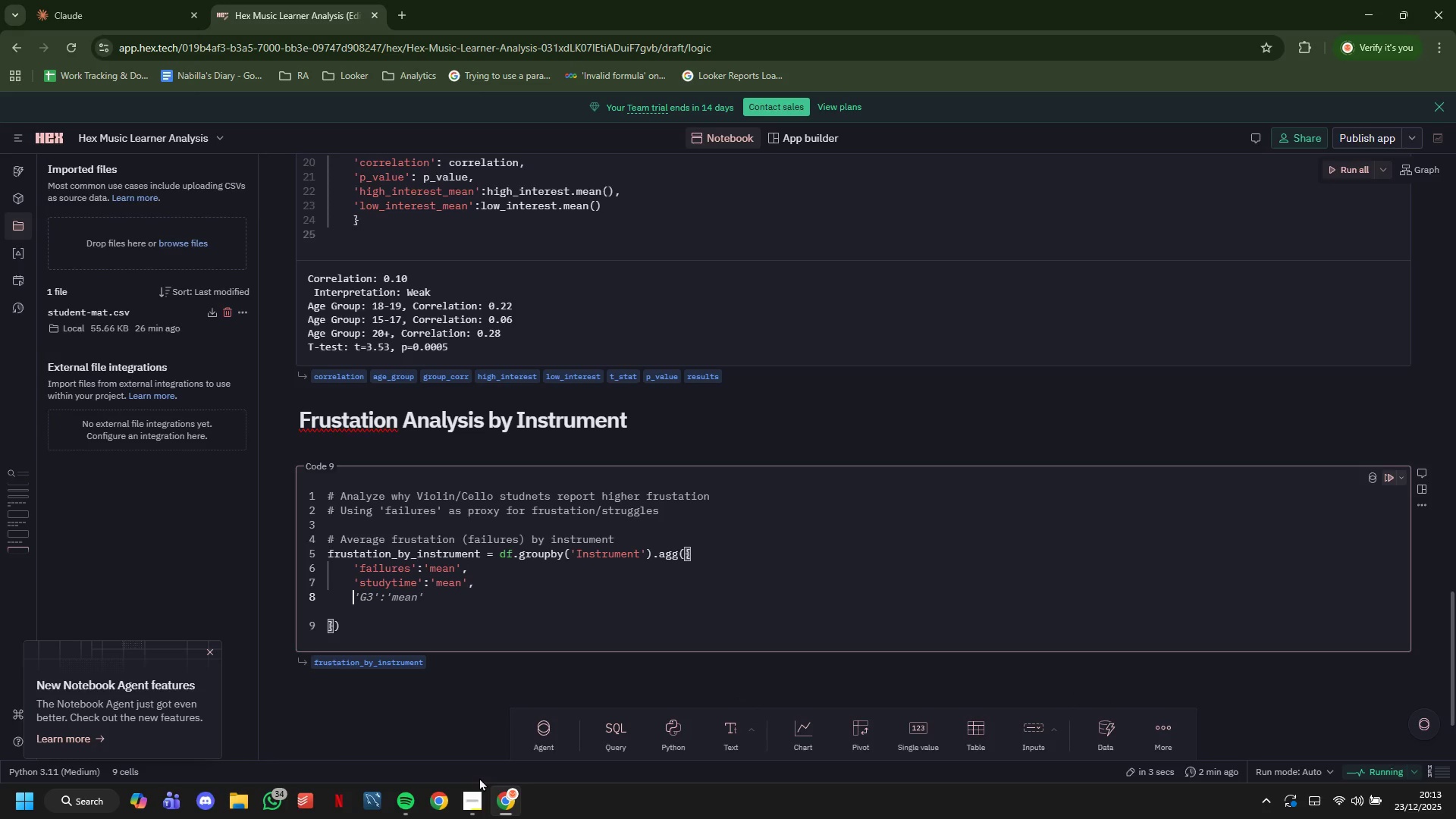 
key(Tab)
 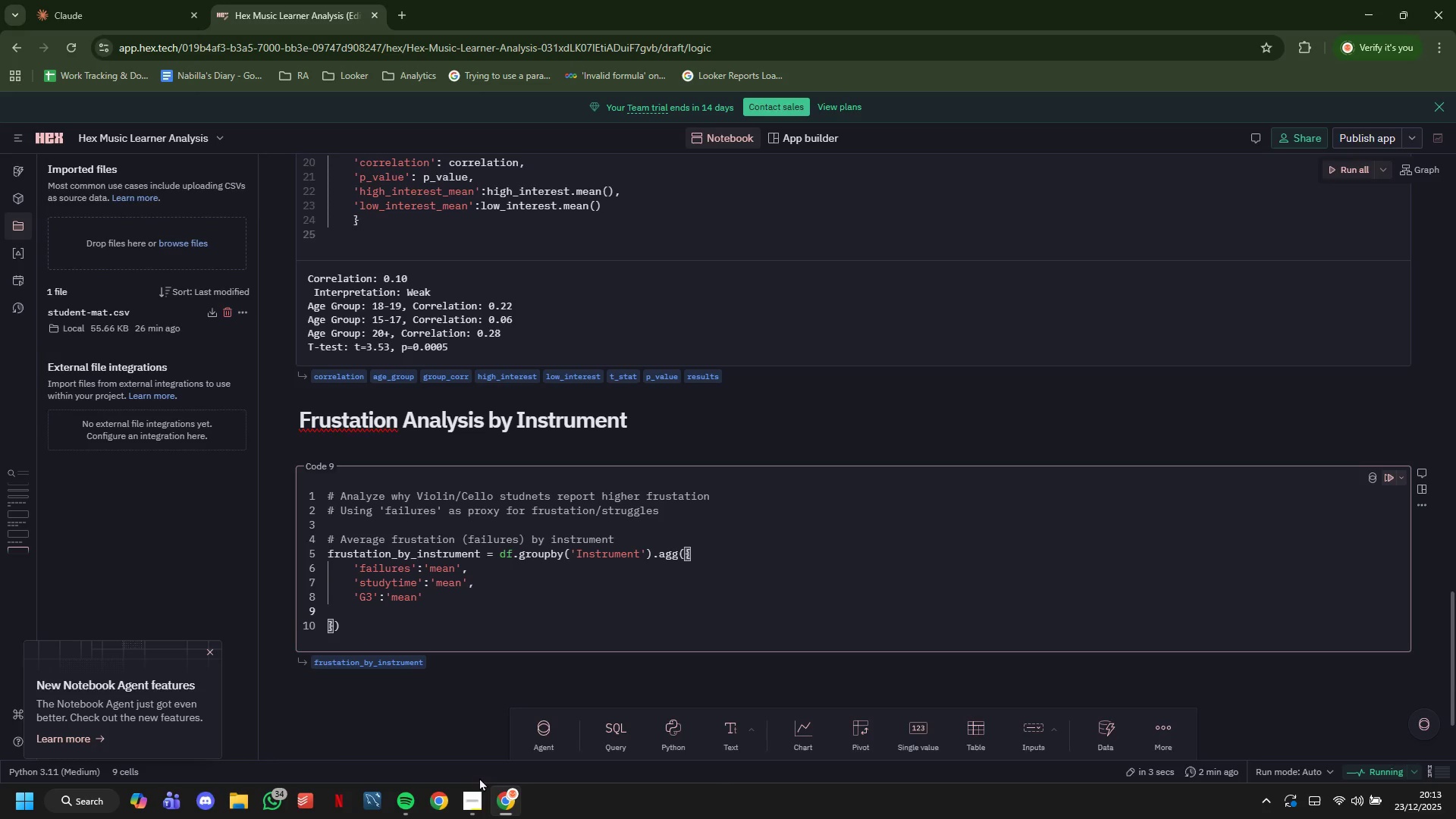 
key(ArrowLeft)
 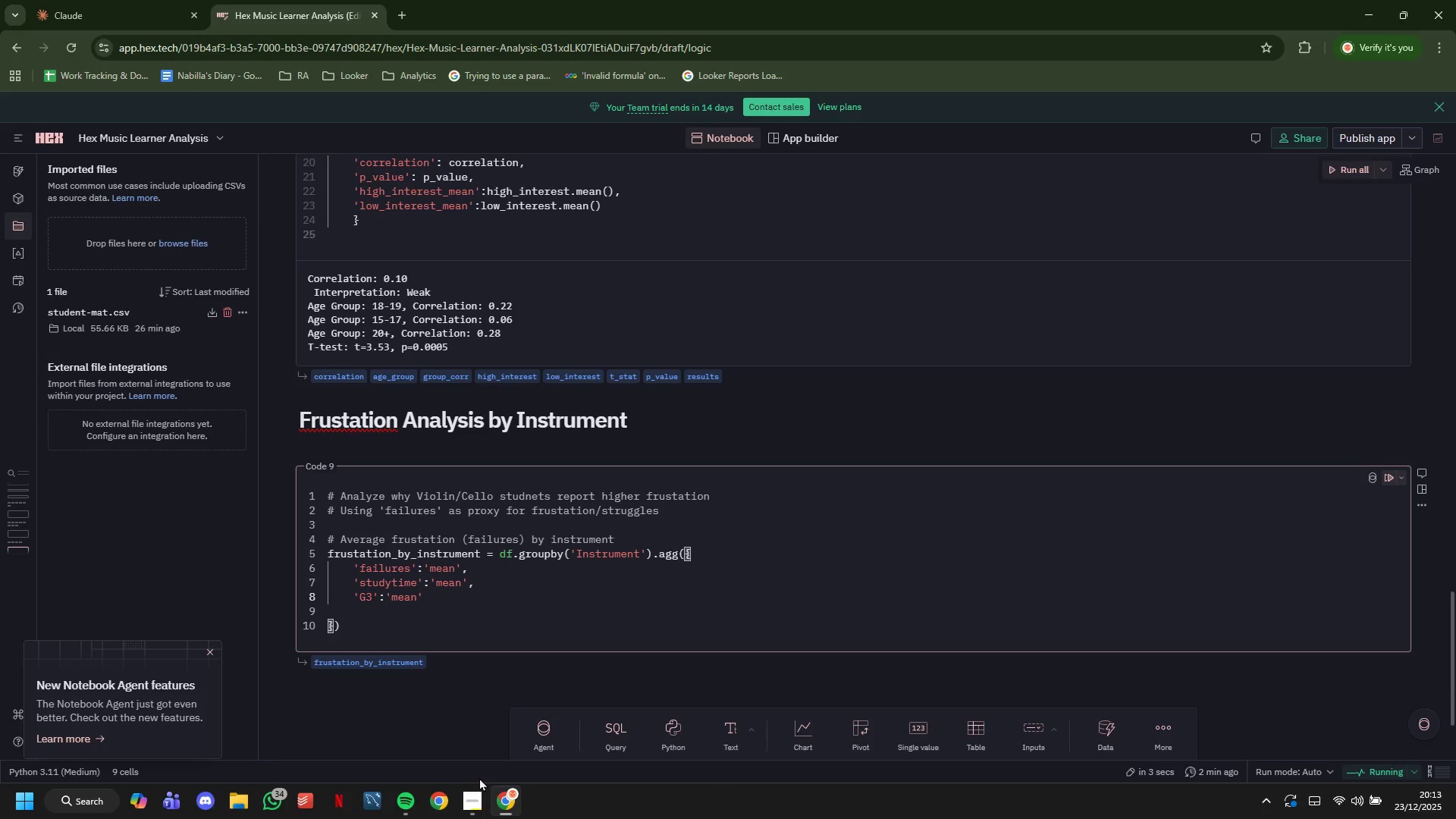 
key(Comma)
 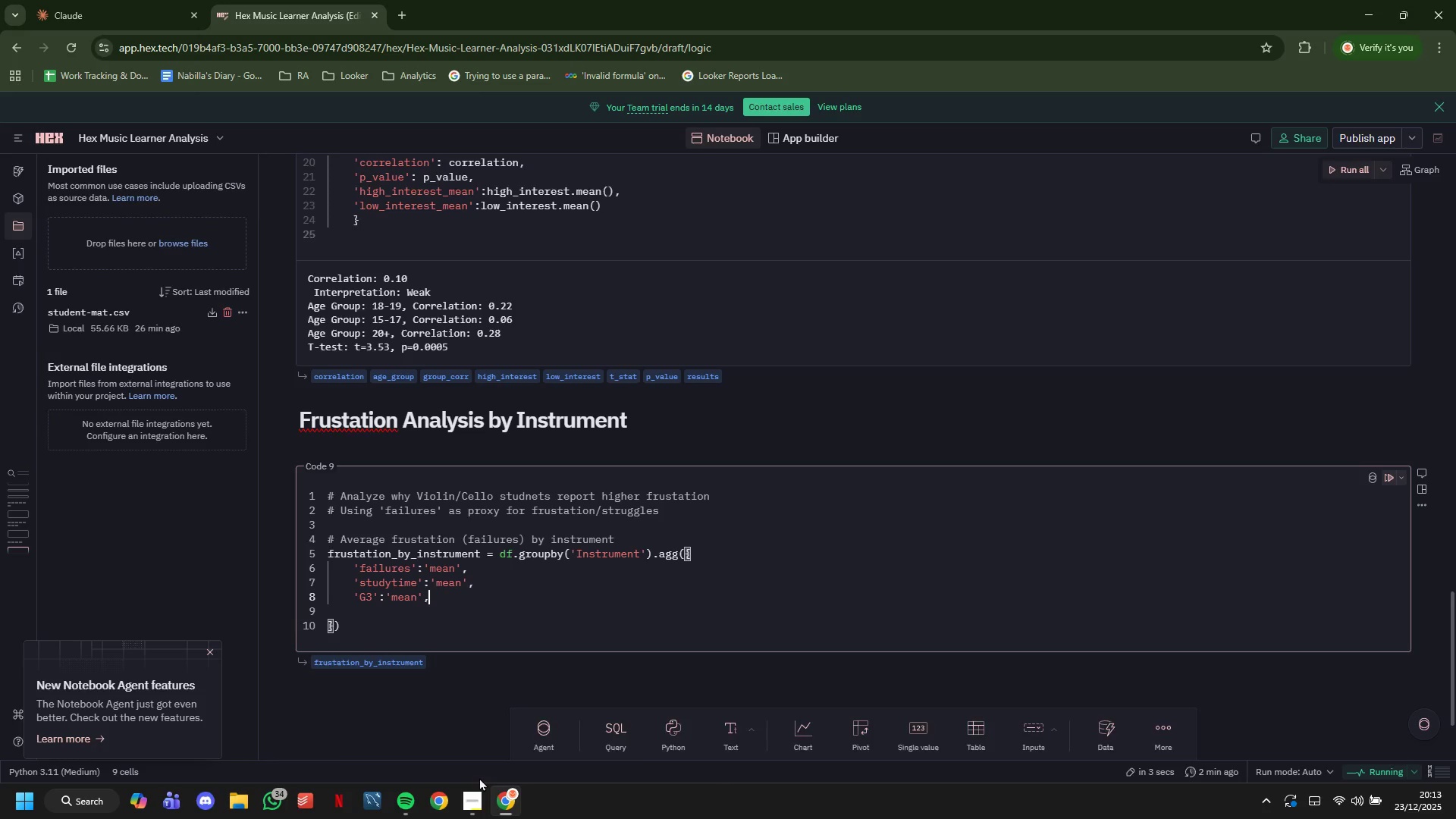 
key(Enter)
 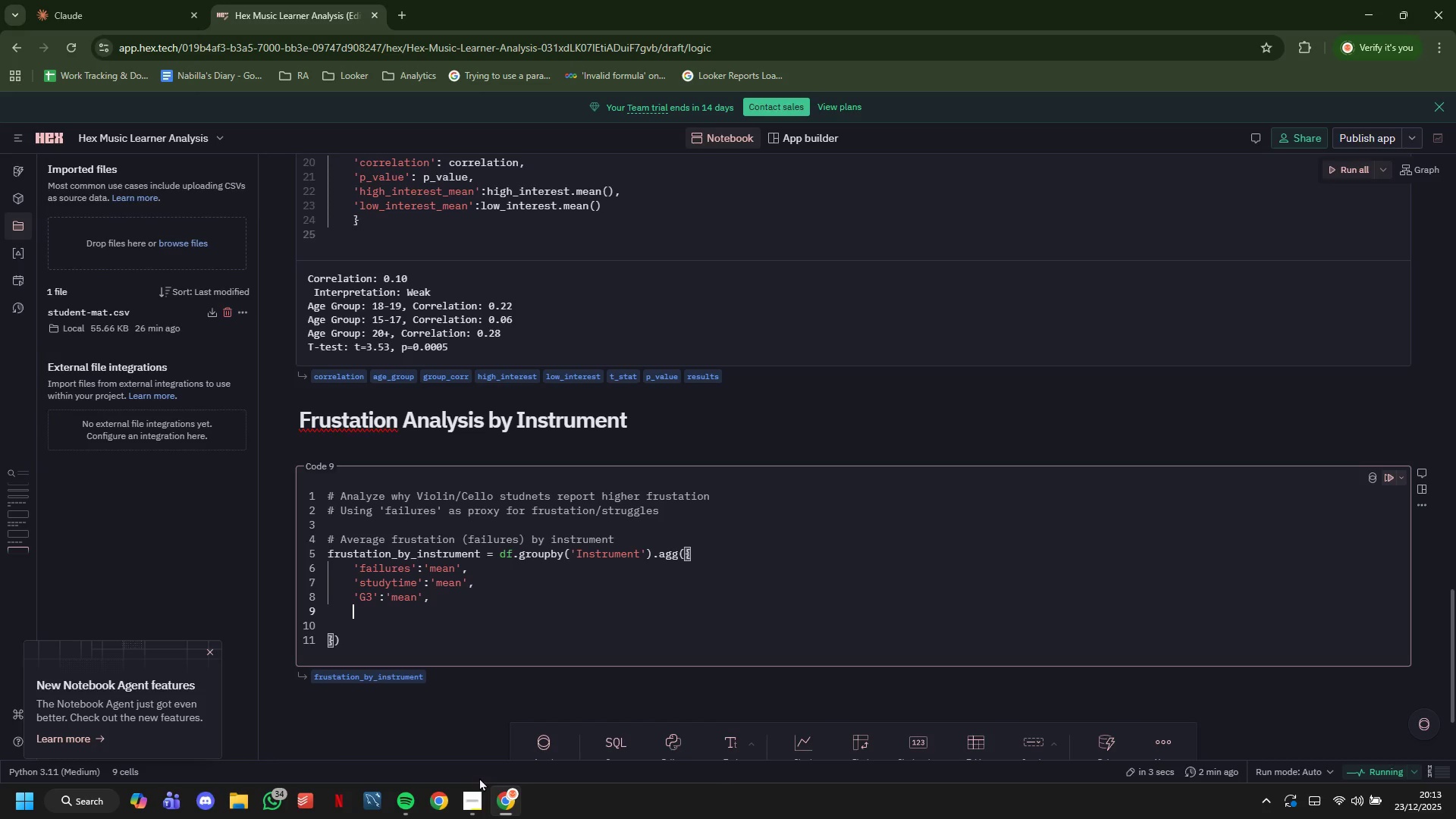 
type('absence)
 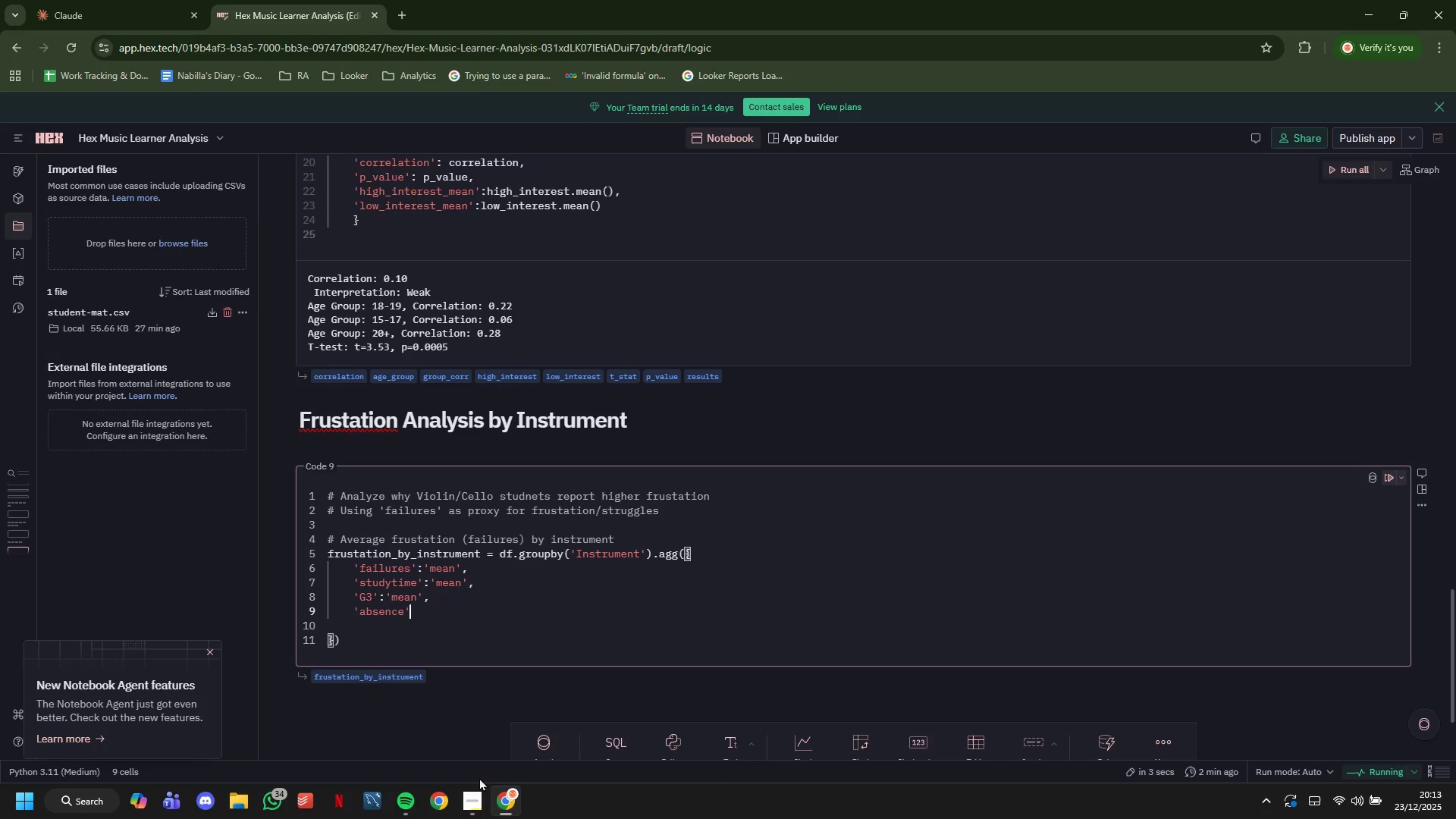 
key(ArrowRight)
 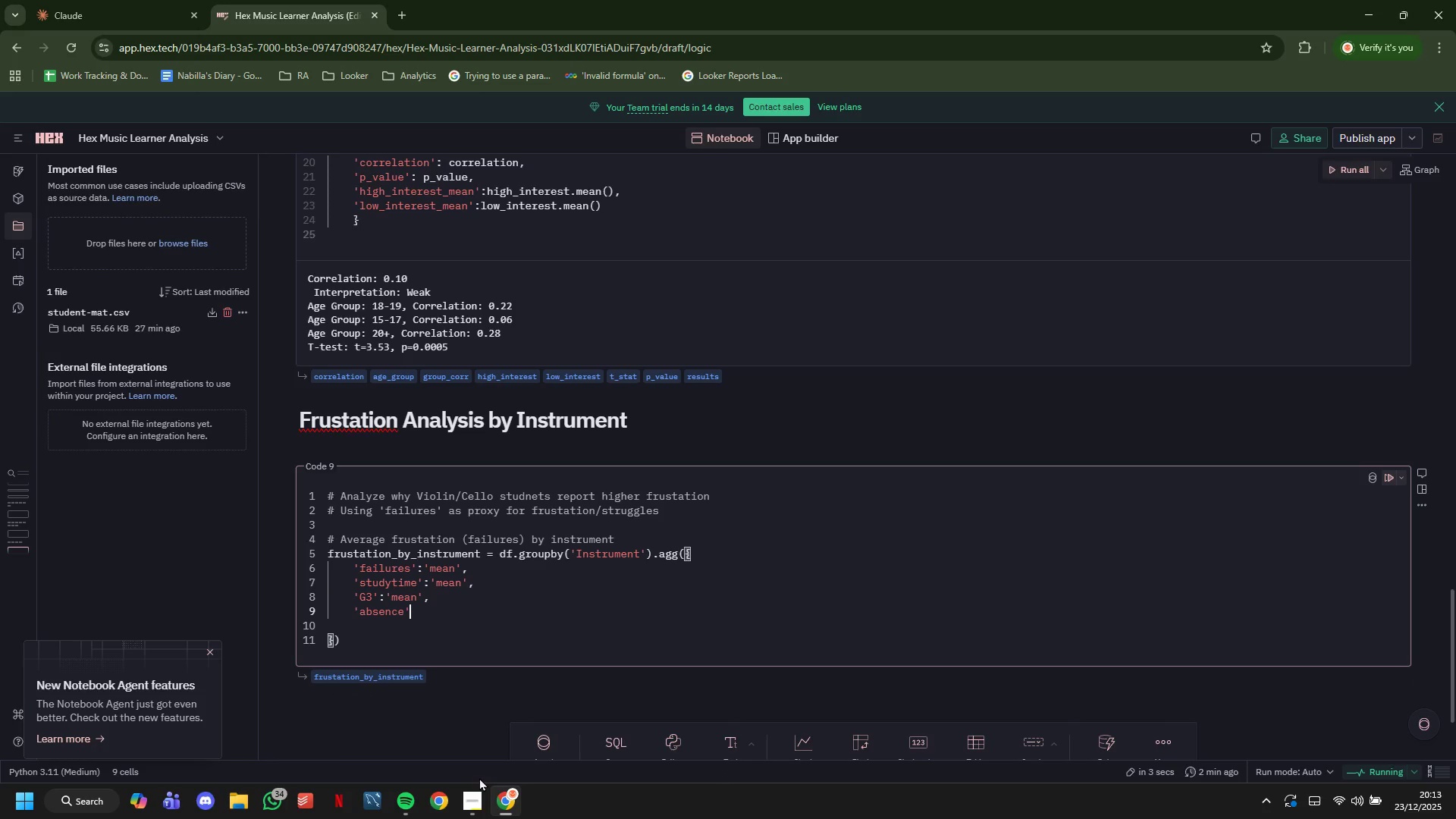 
key(Shift+Semicolon)
 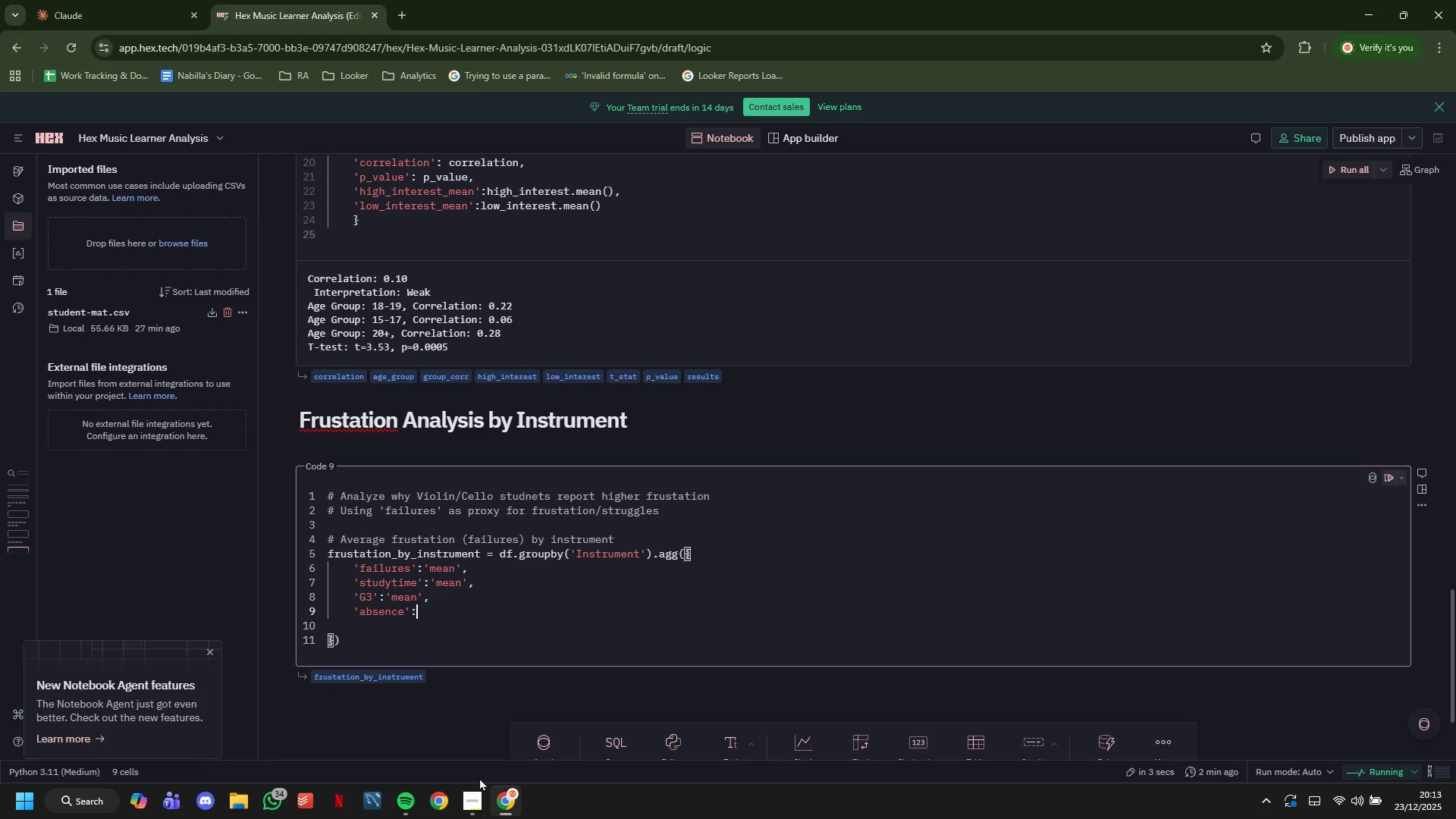 
key(Quote)
 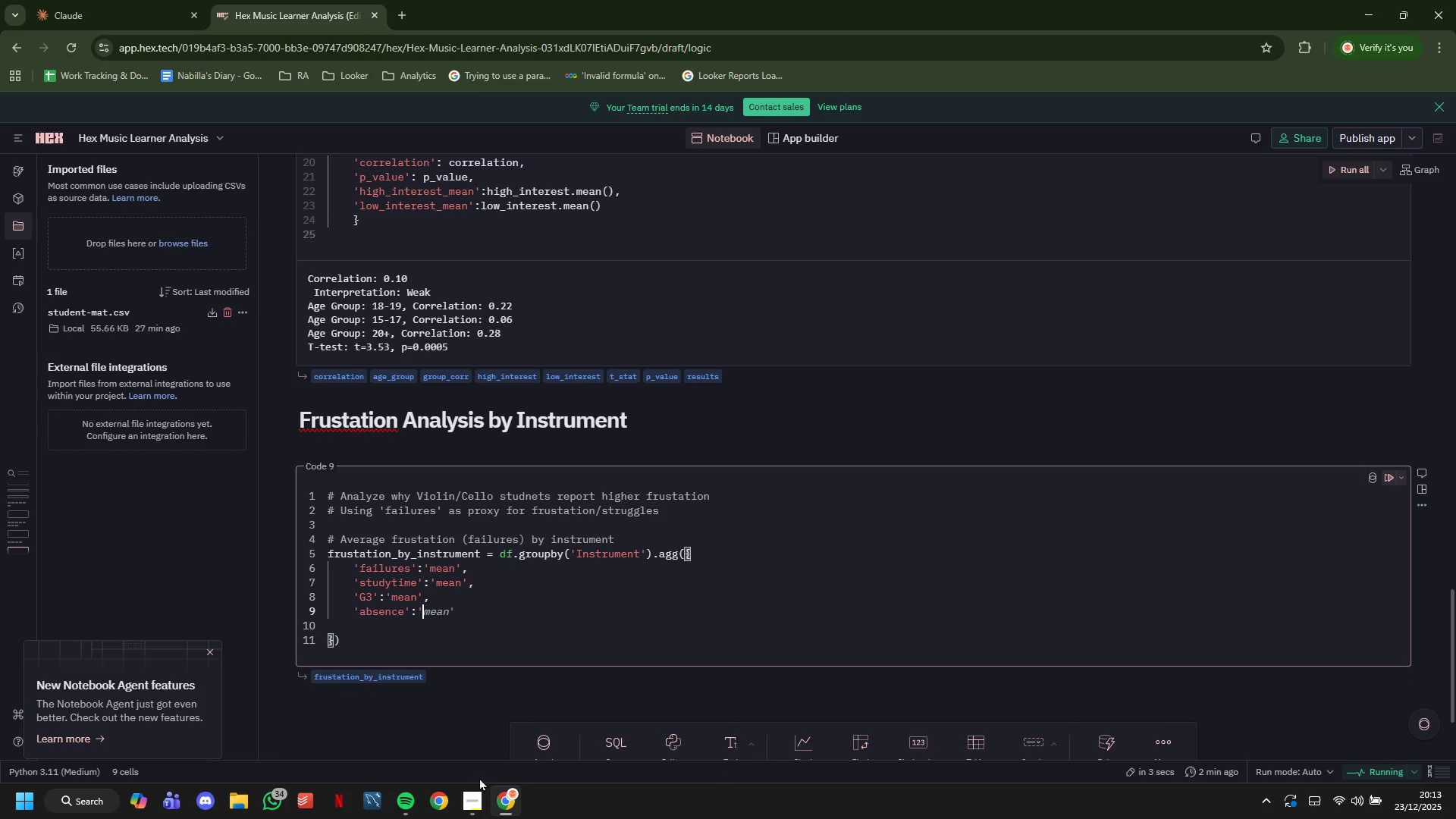 
key(Tab)
 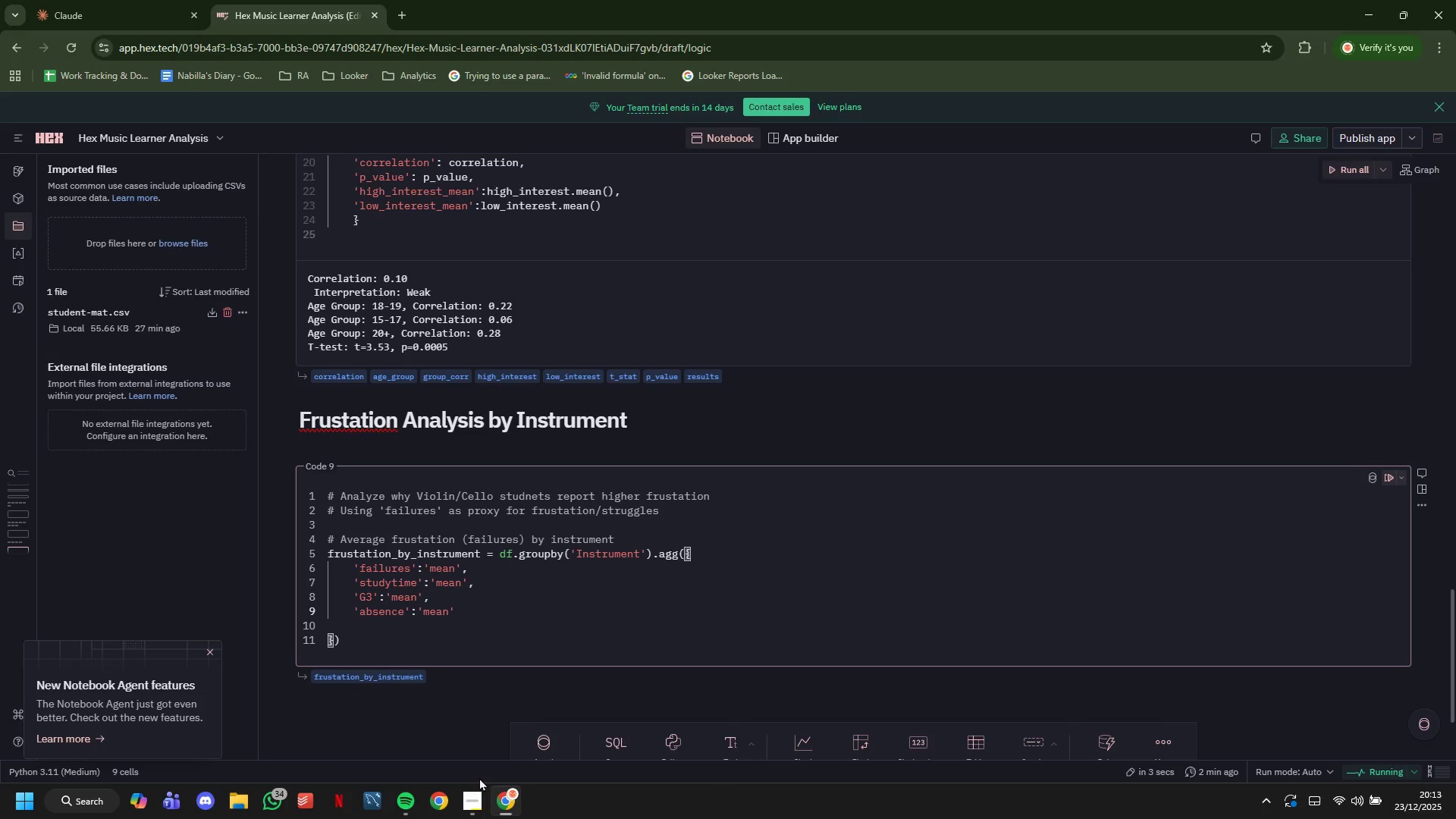 
key(ArrowDown)
 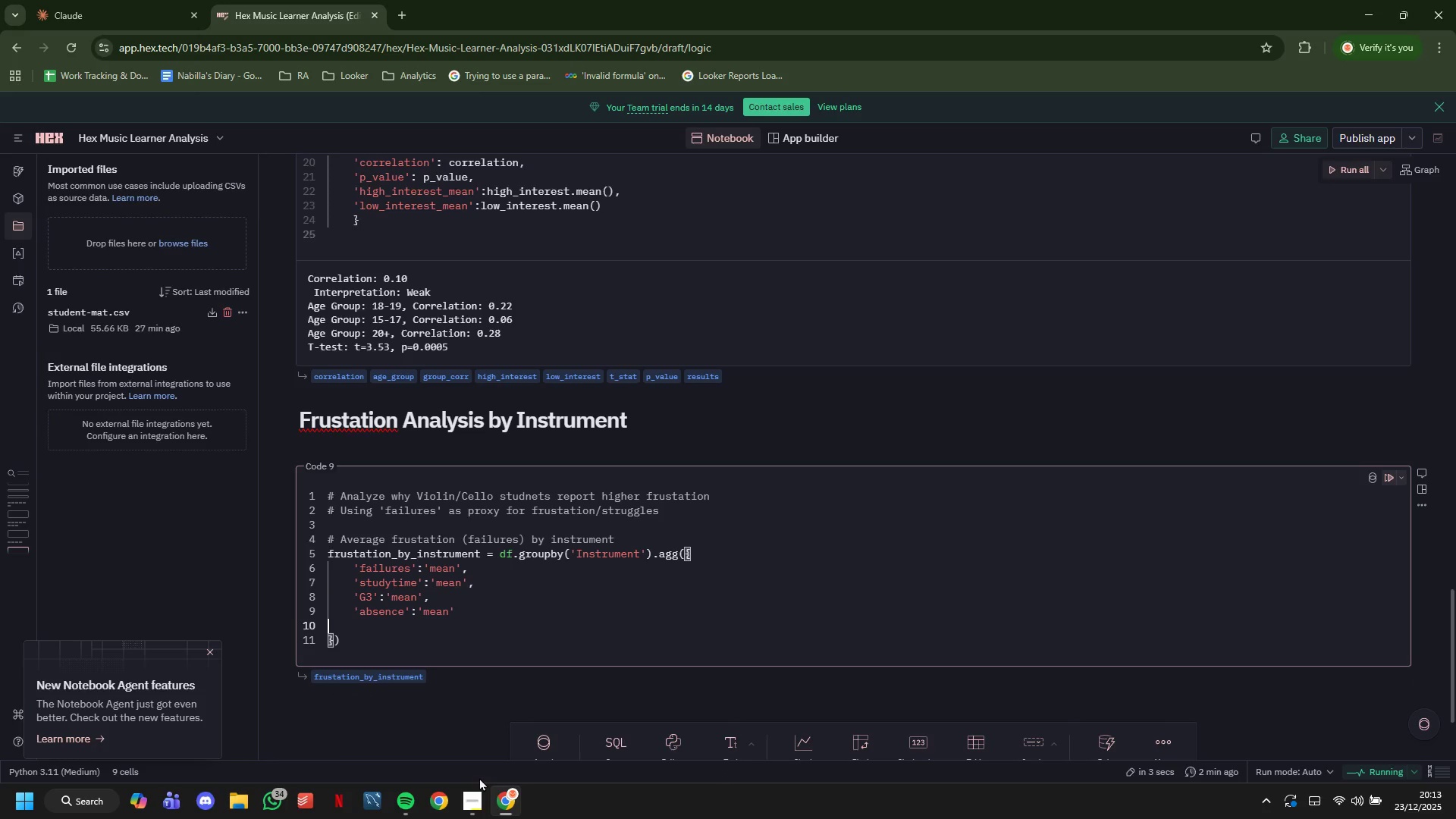 
key(Backspace)
 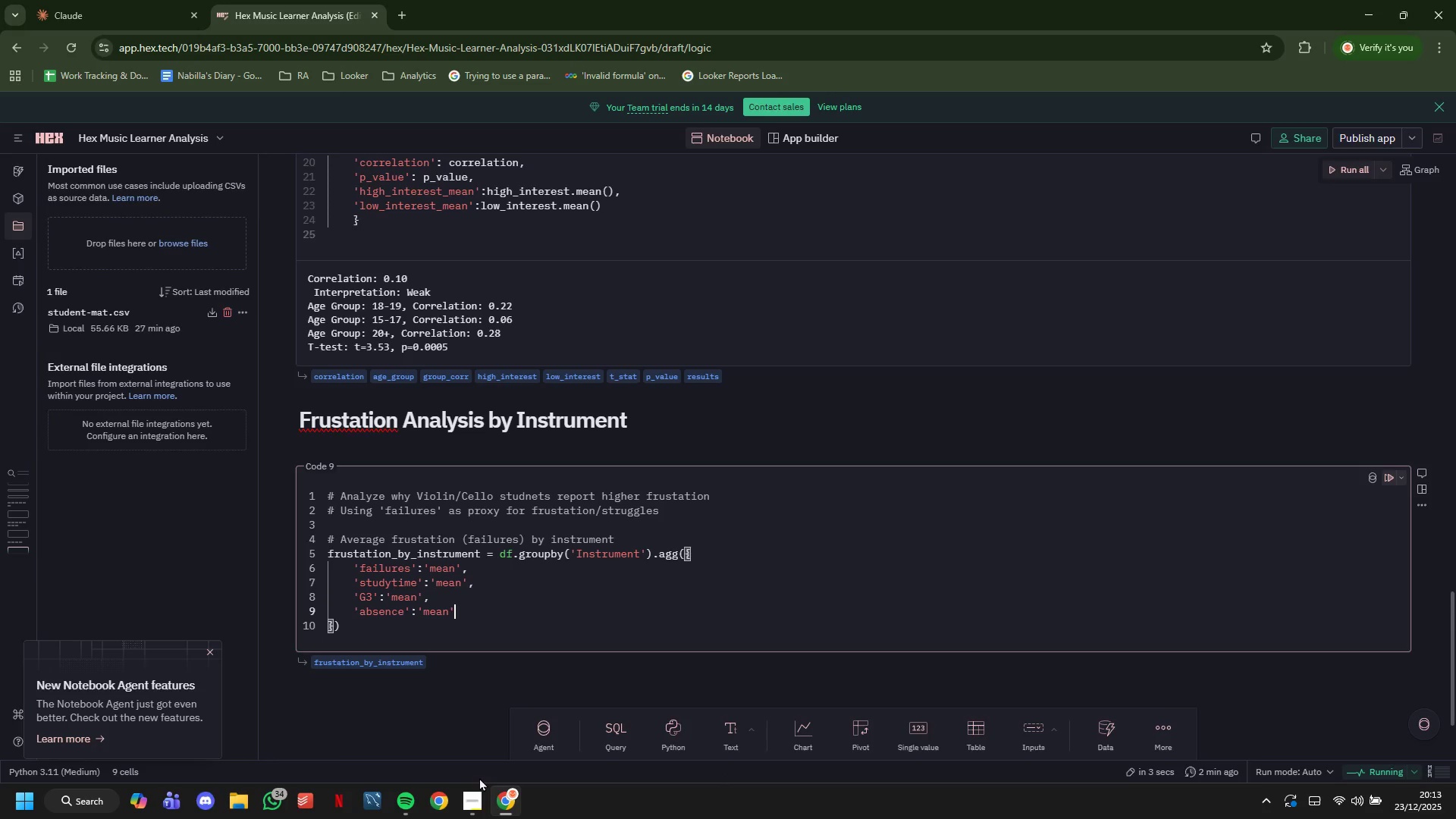 
key(ArrowDown)
 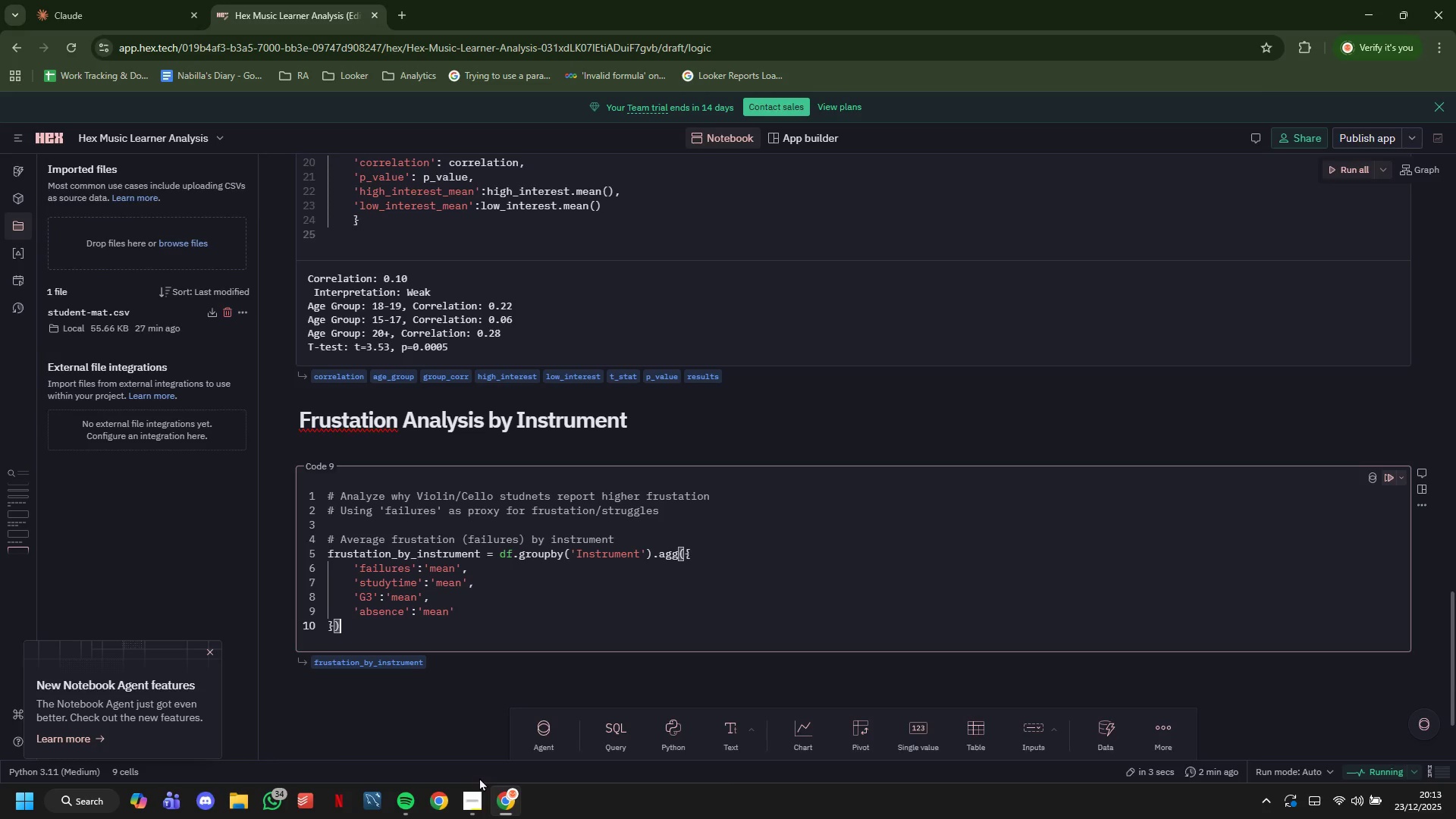 
type(.round(2)
 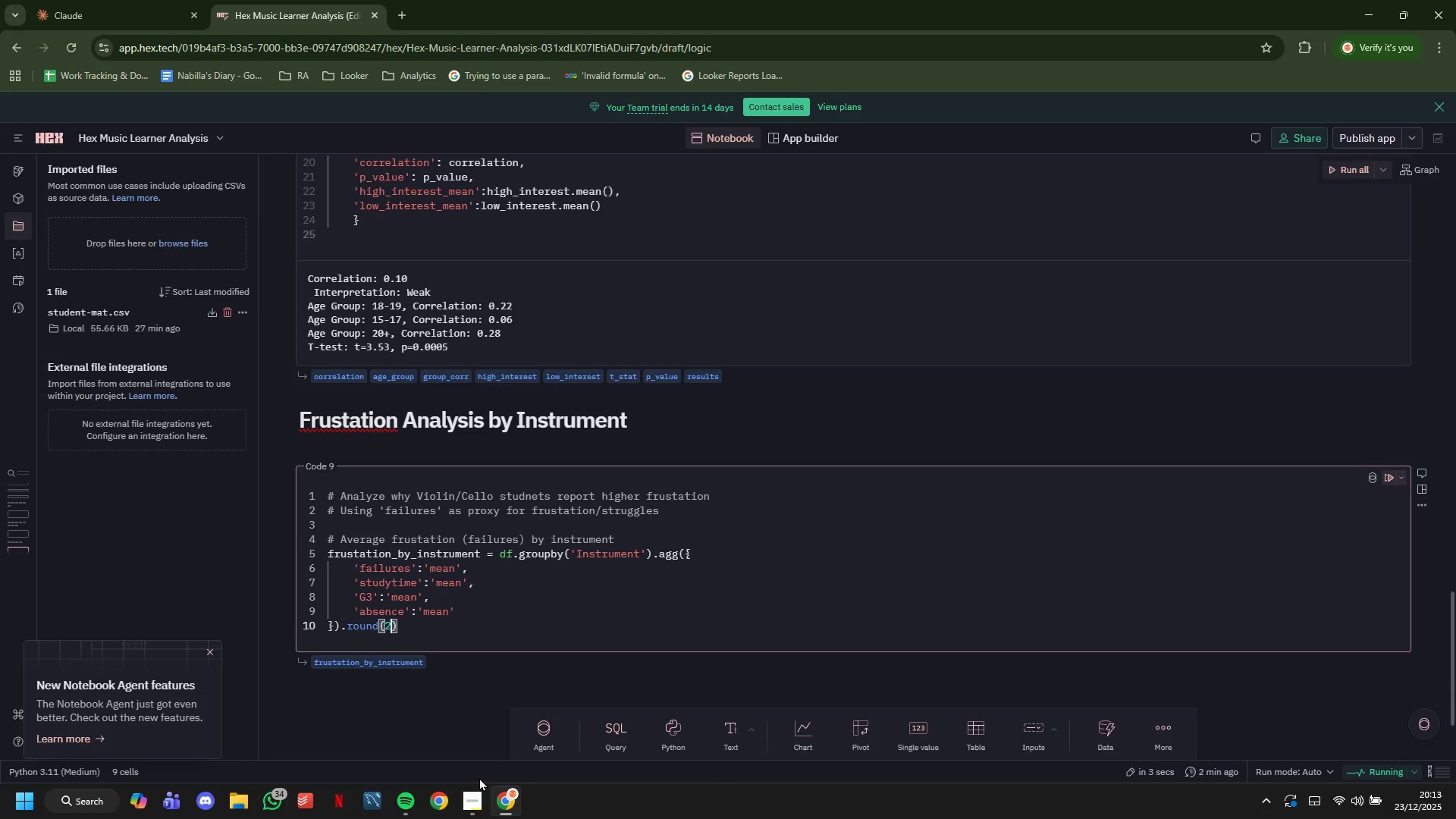 
key(ArrowRight)
 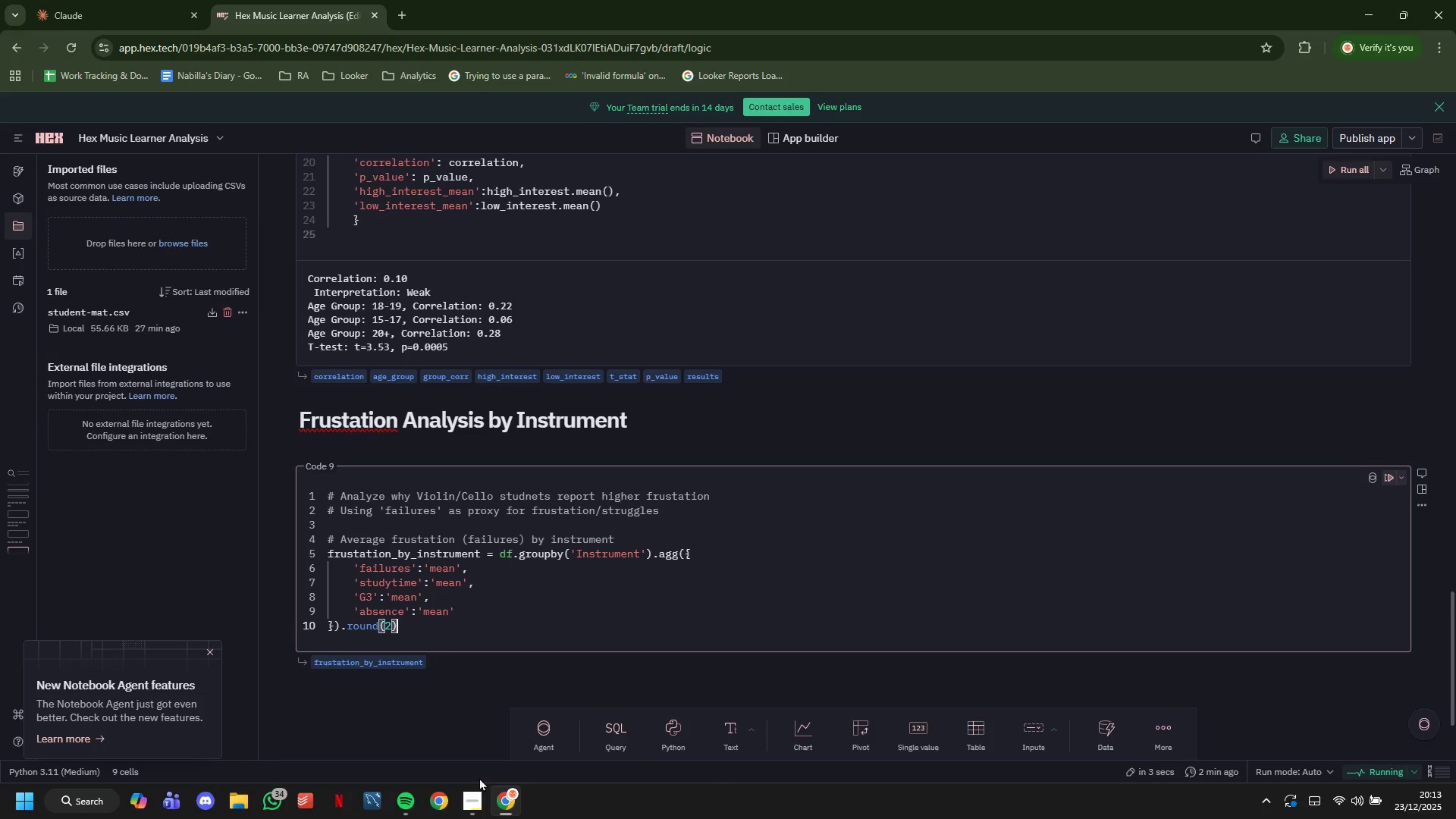 
key(Enter)
 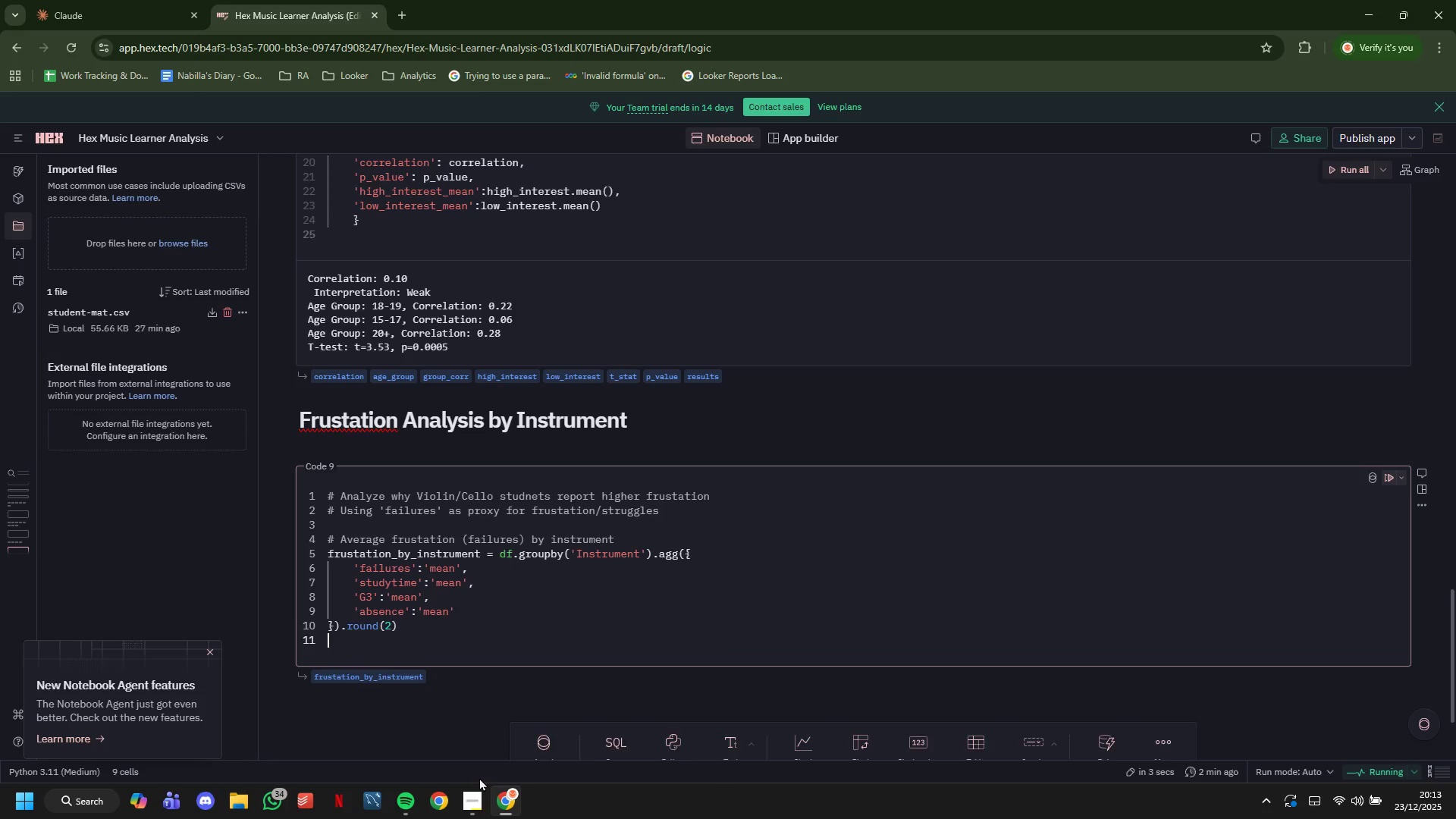 
key(Enter)
 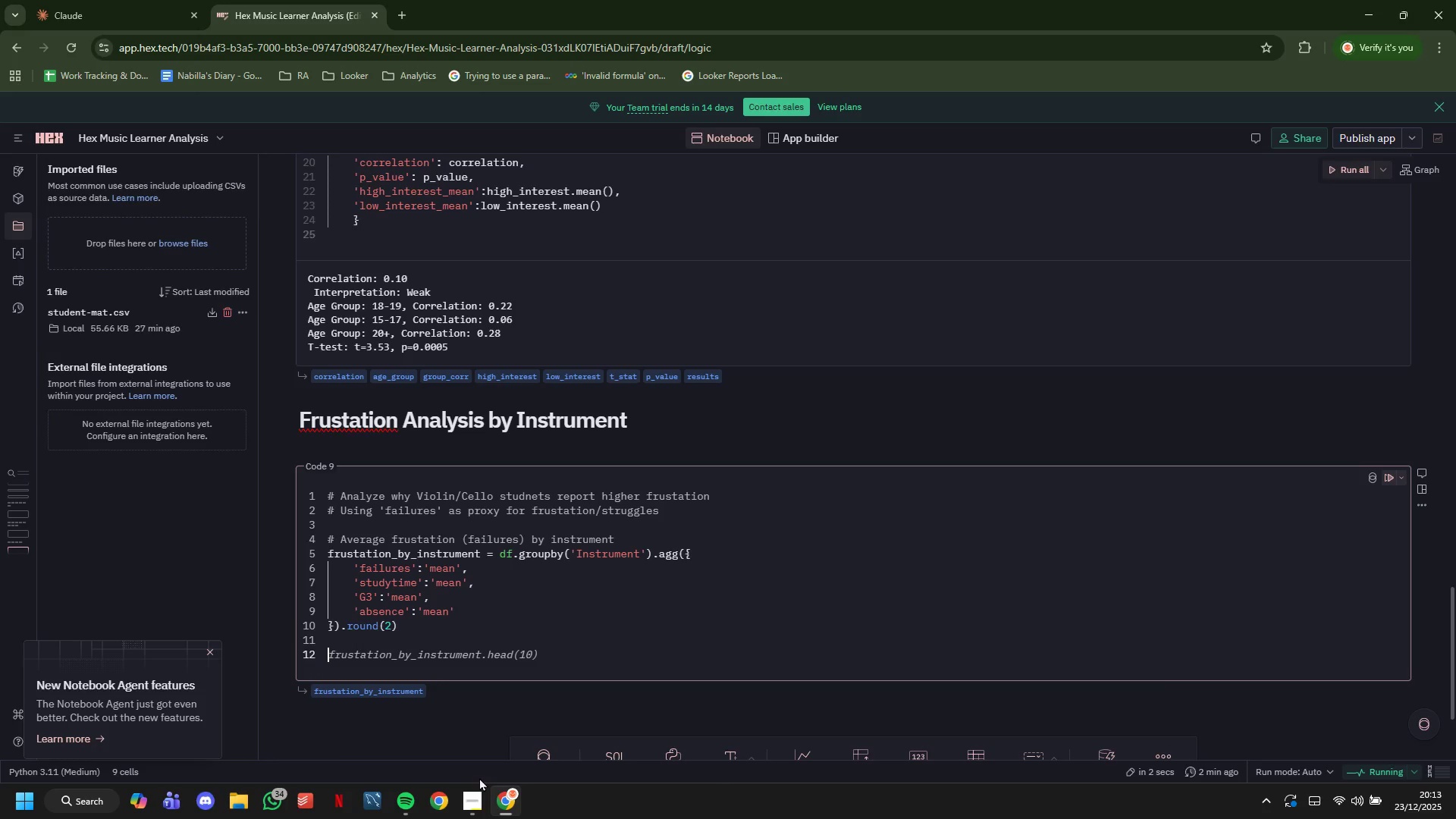 
type(frustation_by_instrument.colums)
key(Backspace)
type(ns= ['Avg Failuer)
 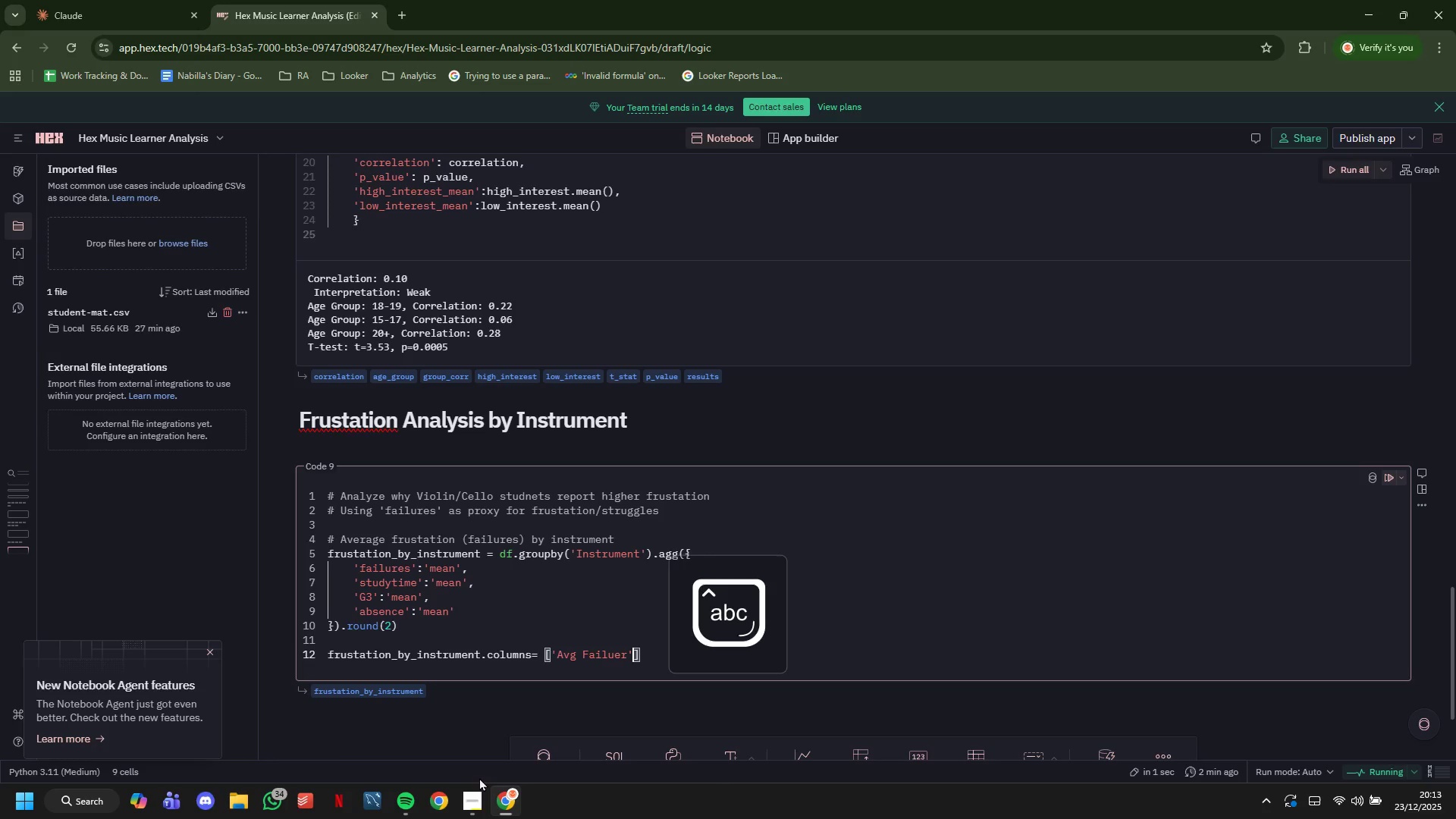 
 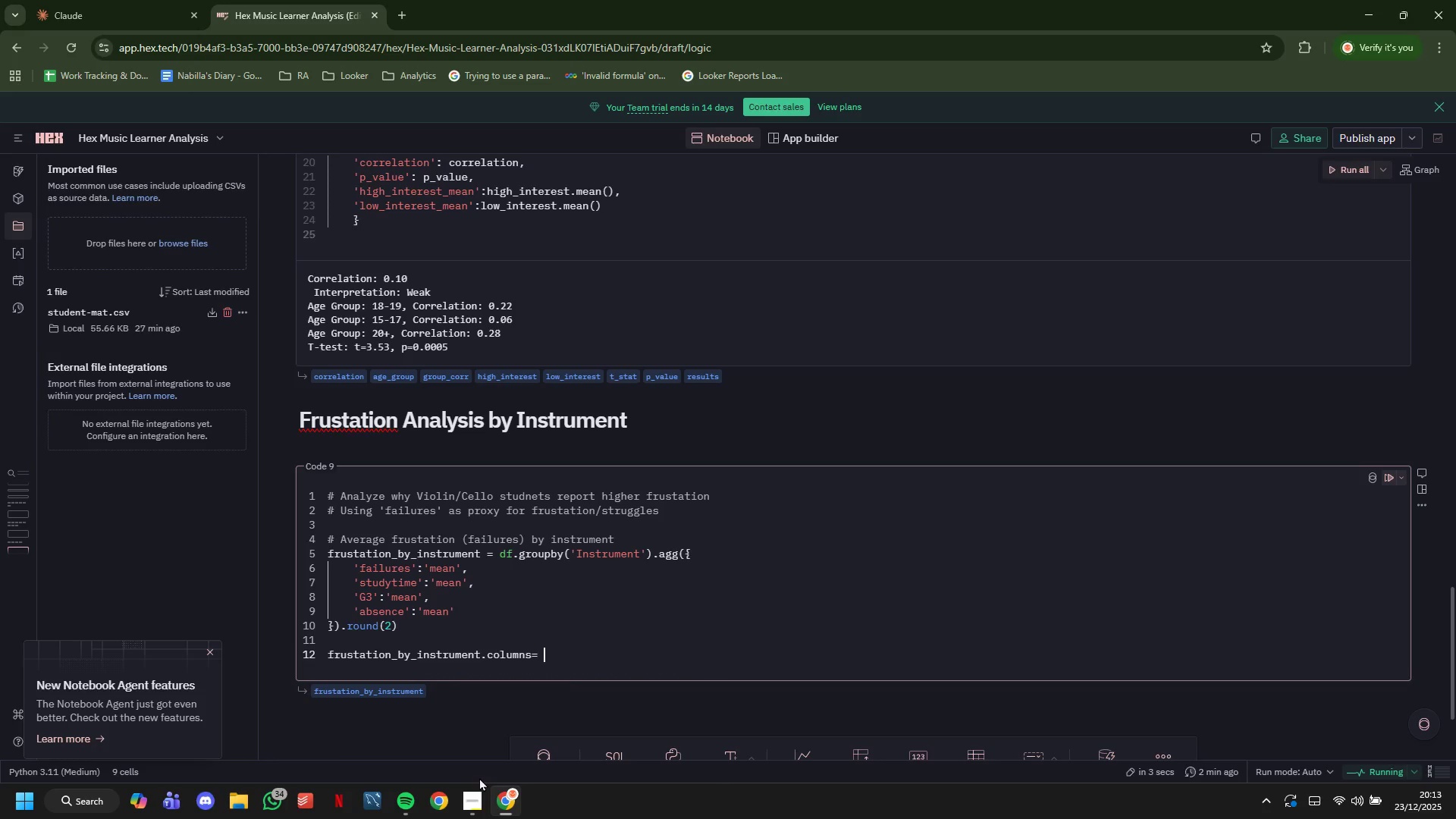 
key(ArrowRight)
 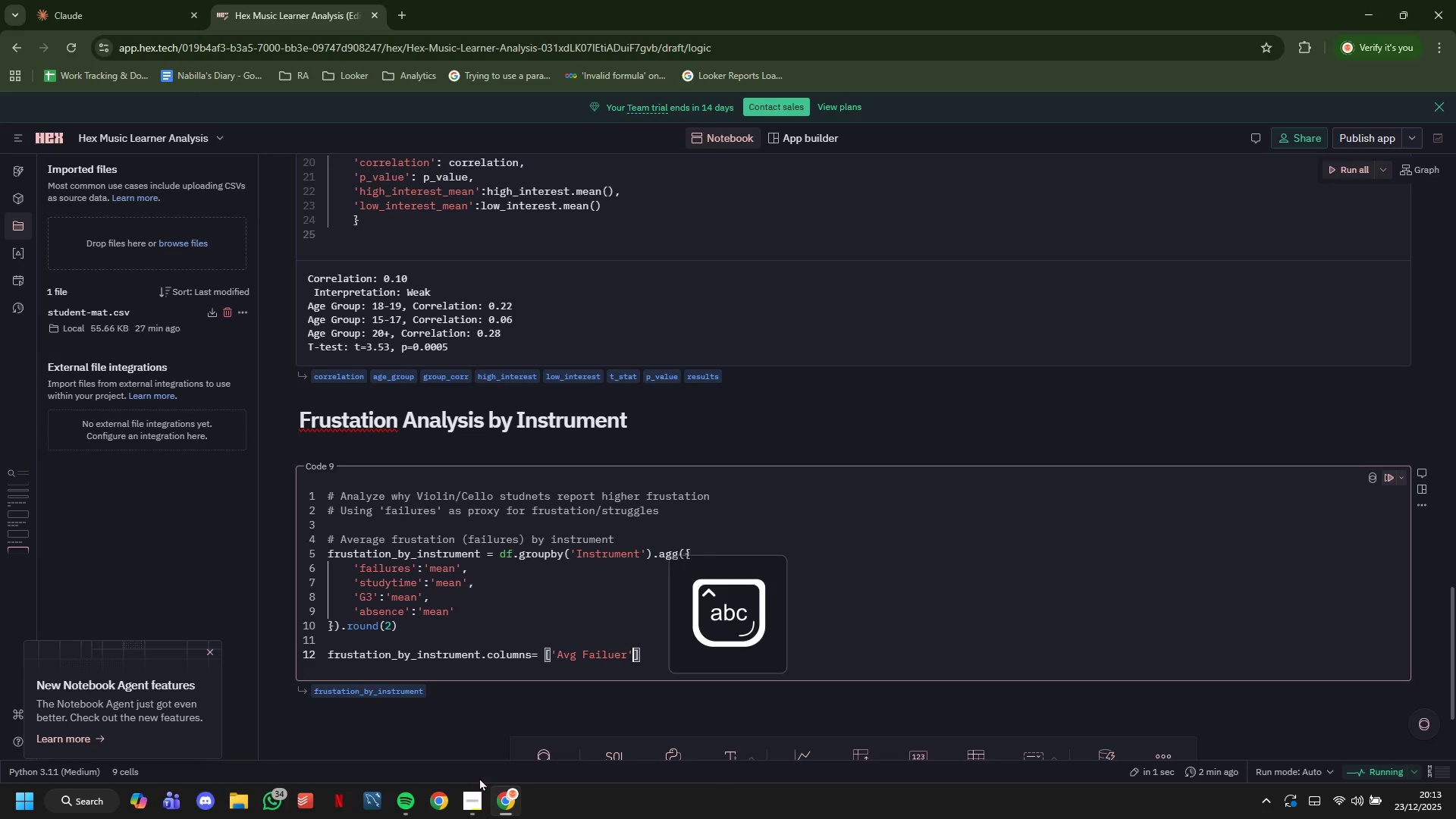 
key(Backspace)
key(Backspace)
key(Backspace)
key(Backspace)
type(ures','Avg Study Time)
 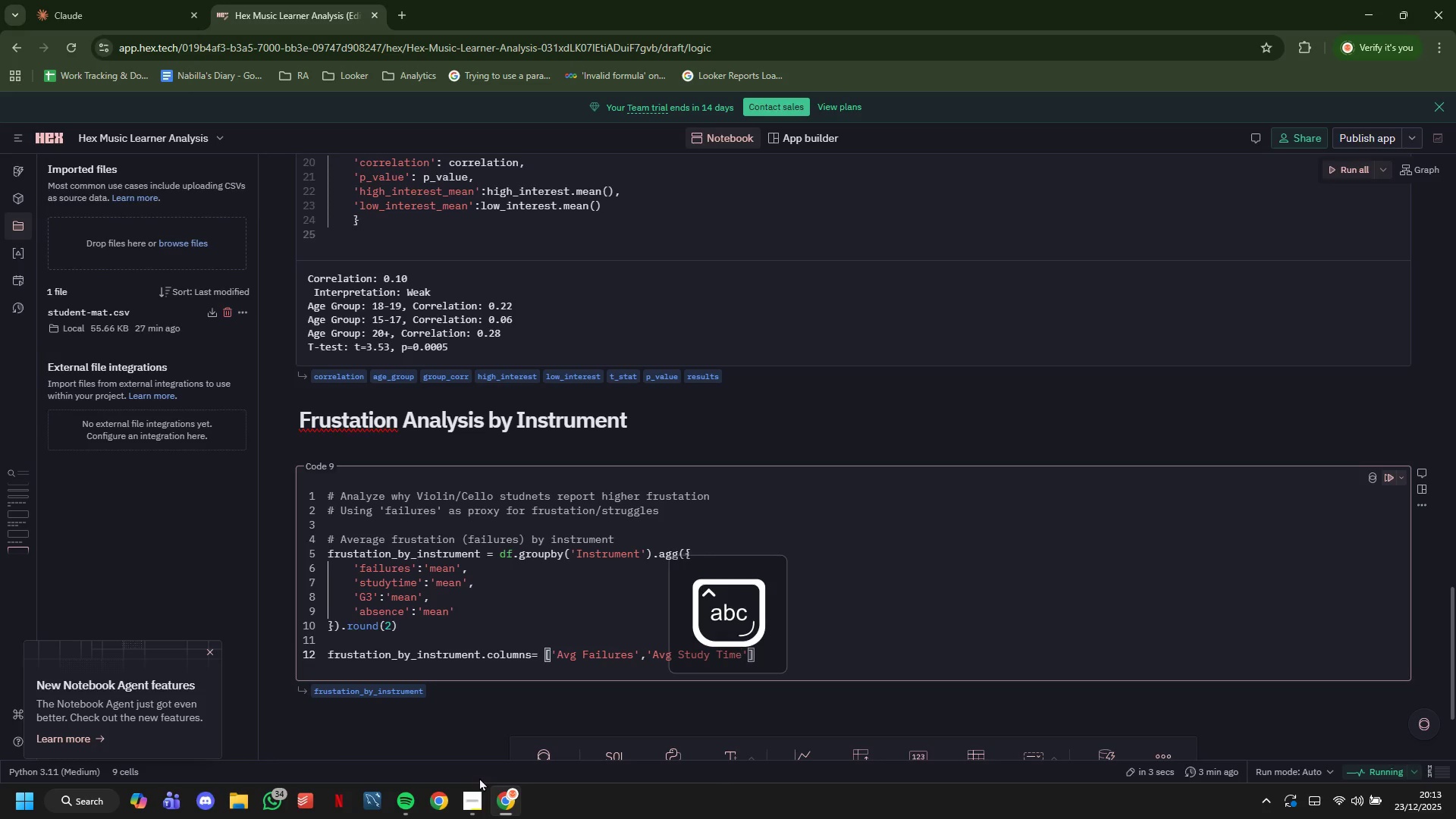 
key(ArrowRight)
 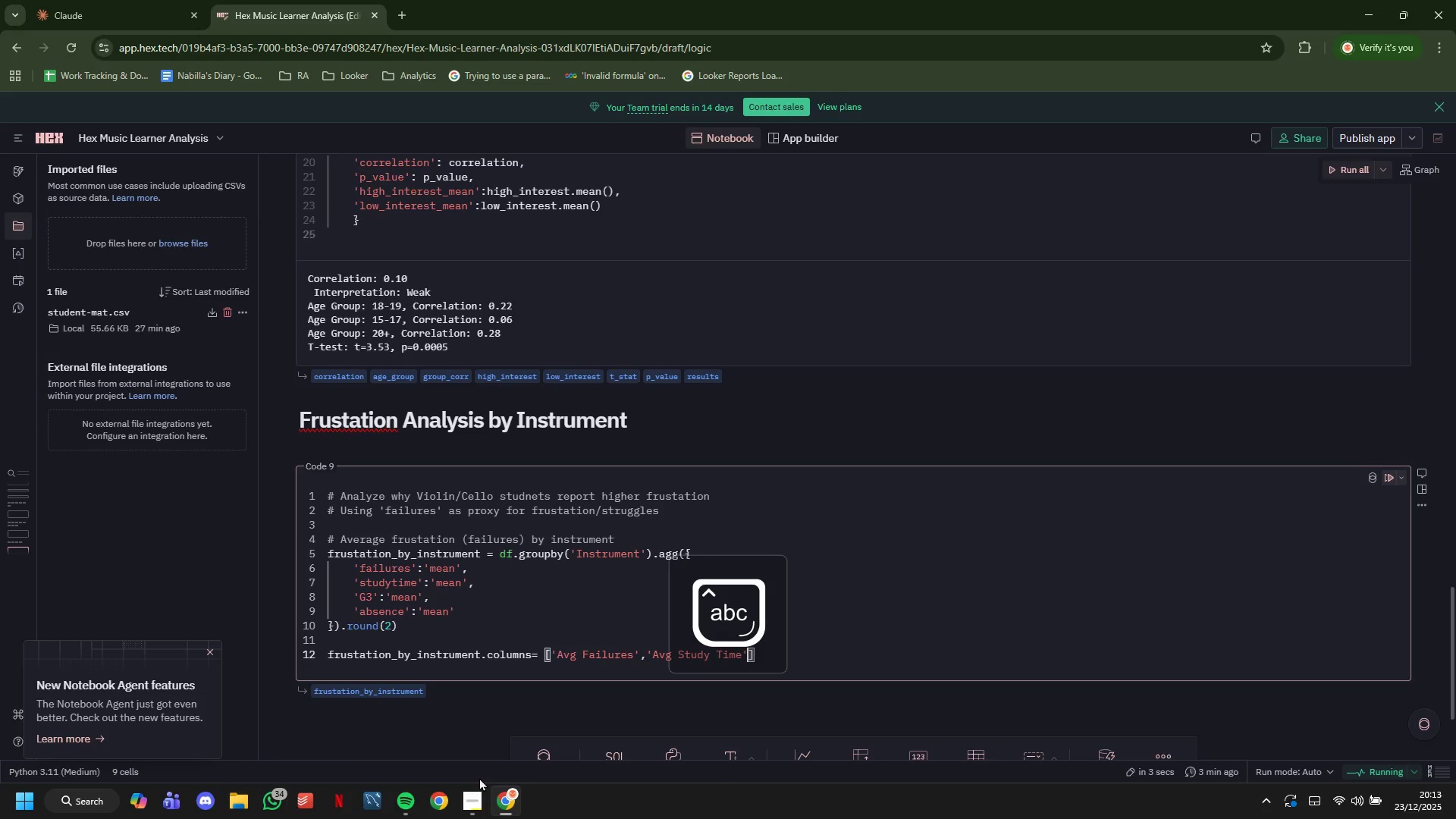 
key(Comma)
 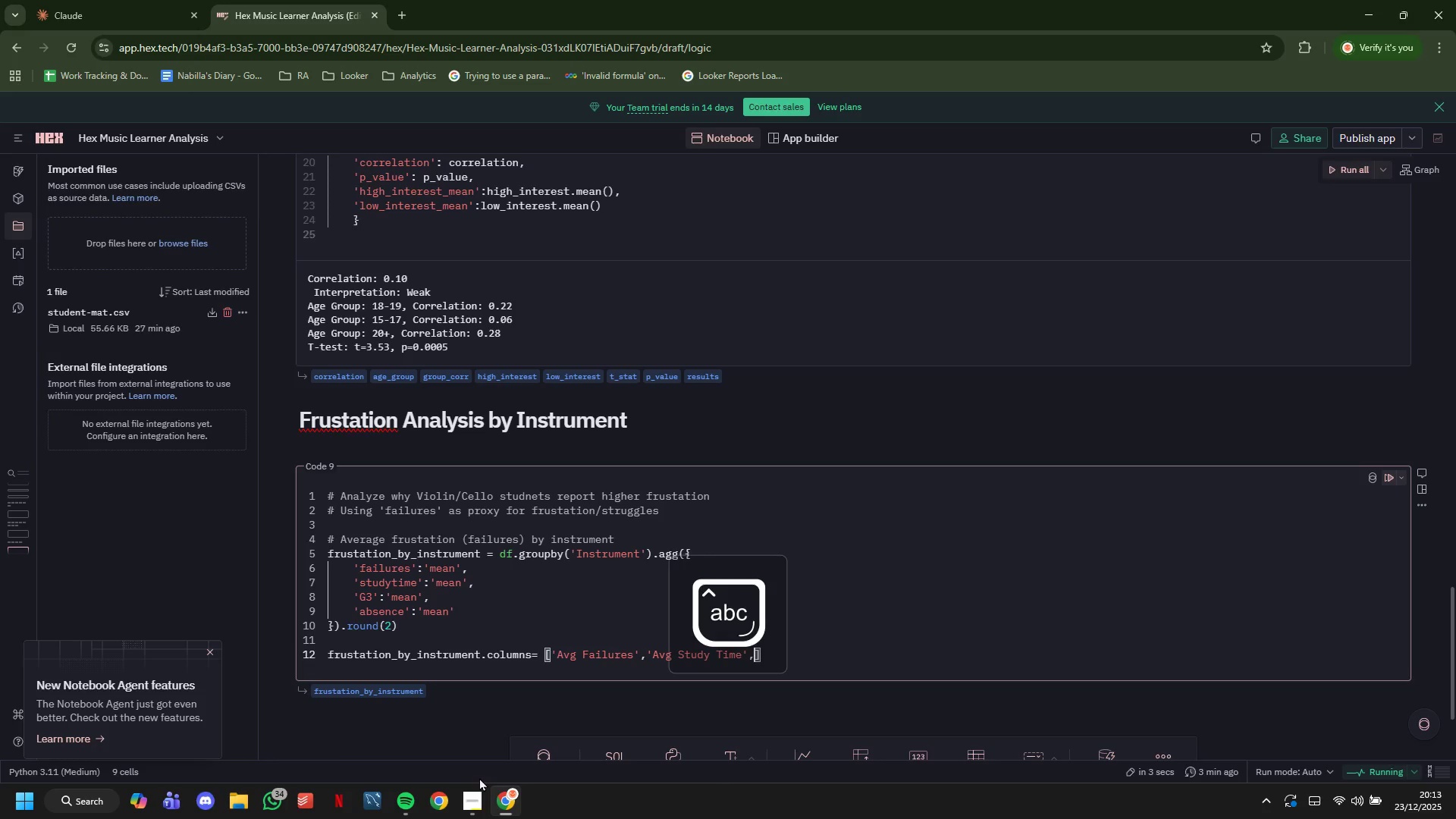 
key(Quote)
 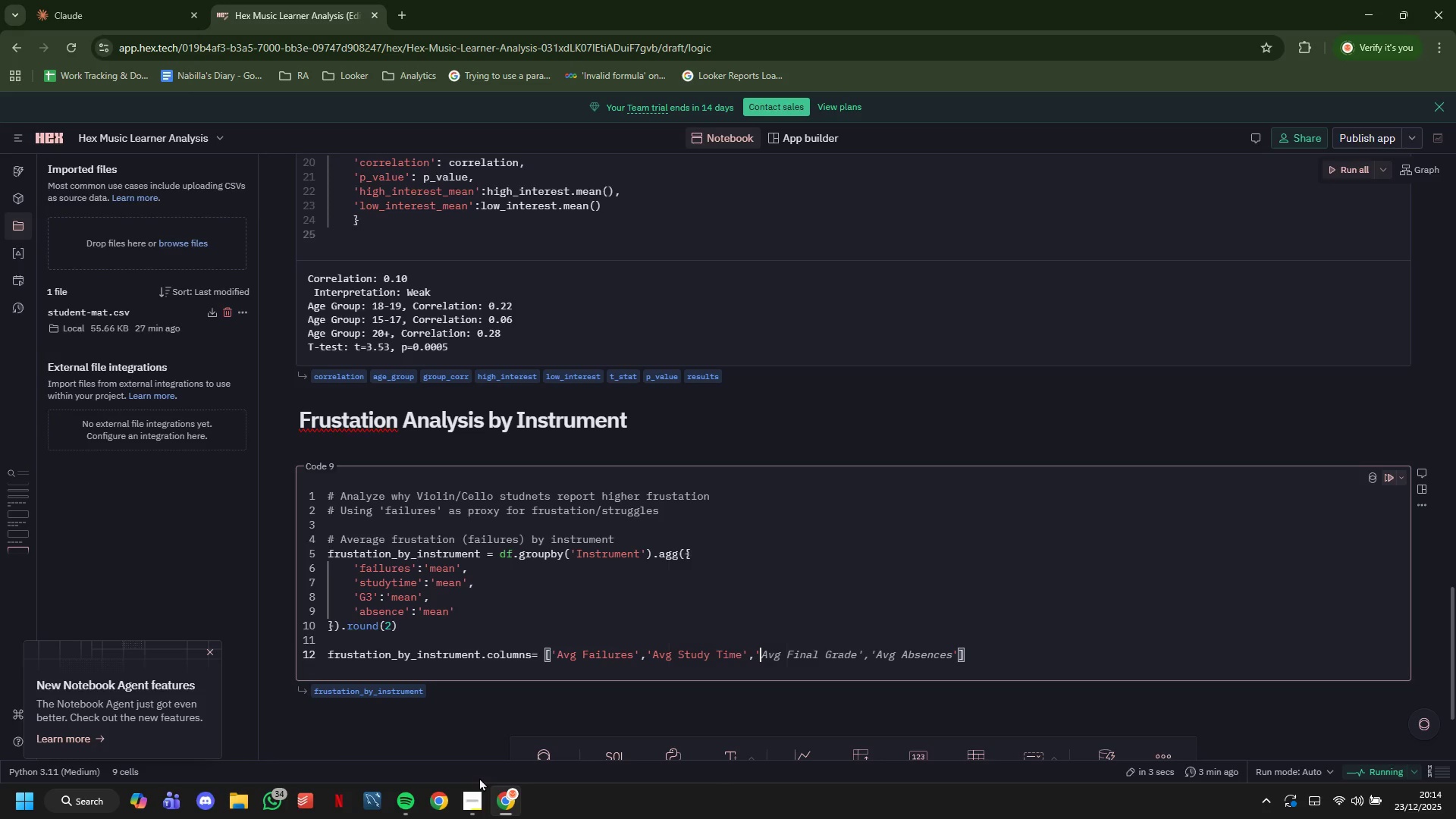 
key(Tab)
 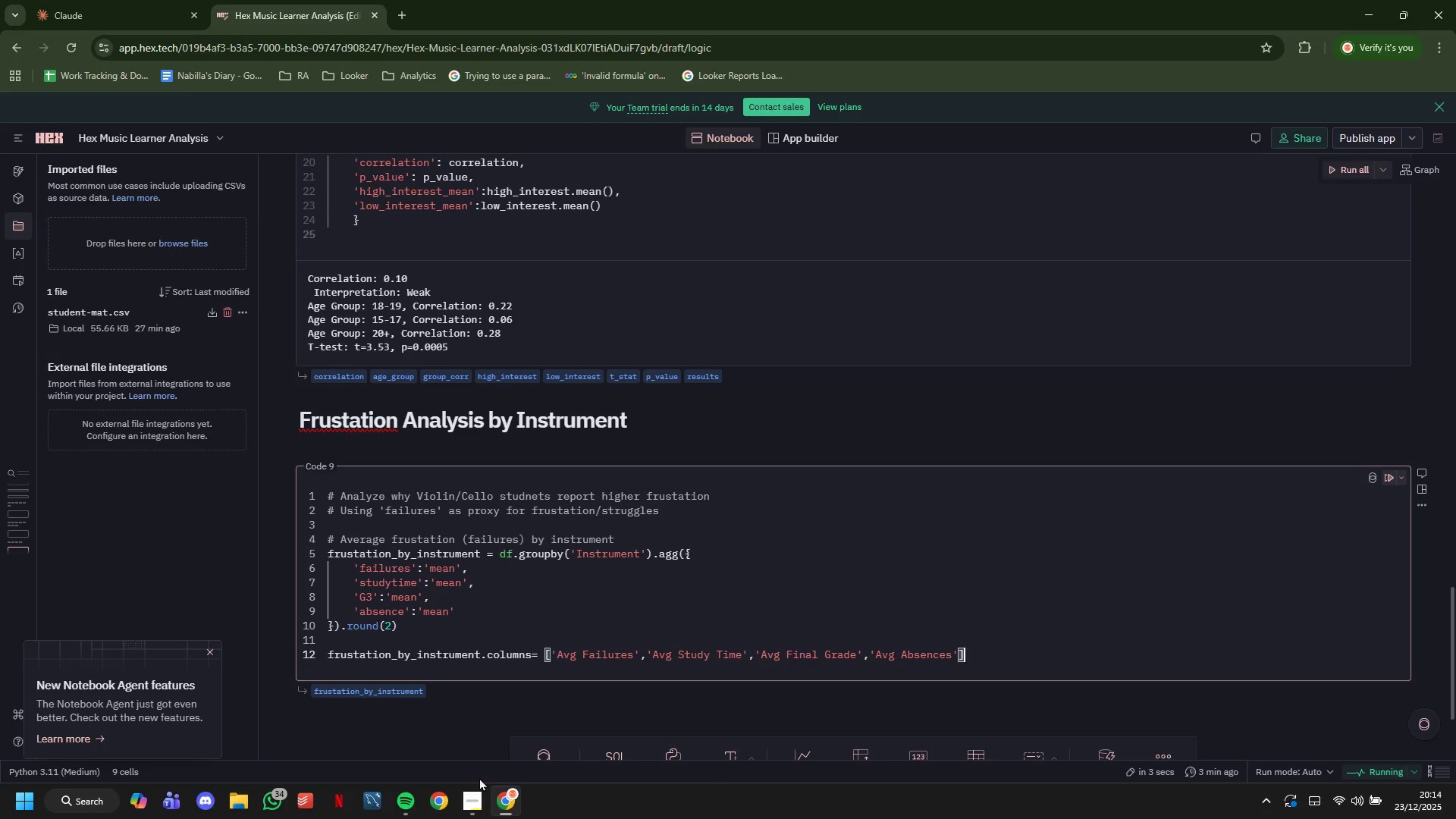 
key(ArrowRight)
 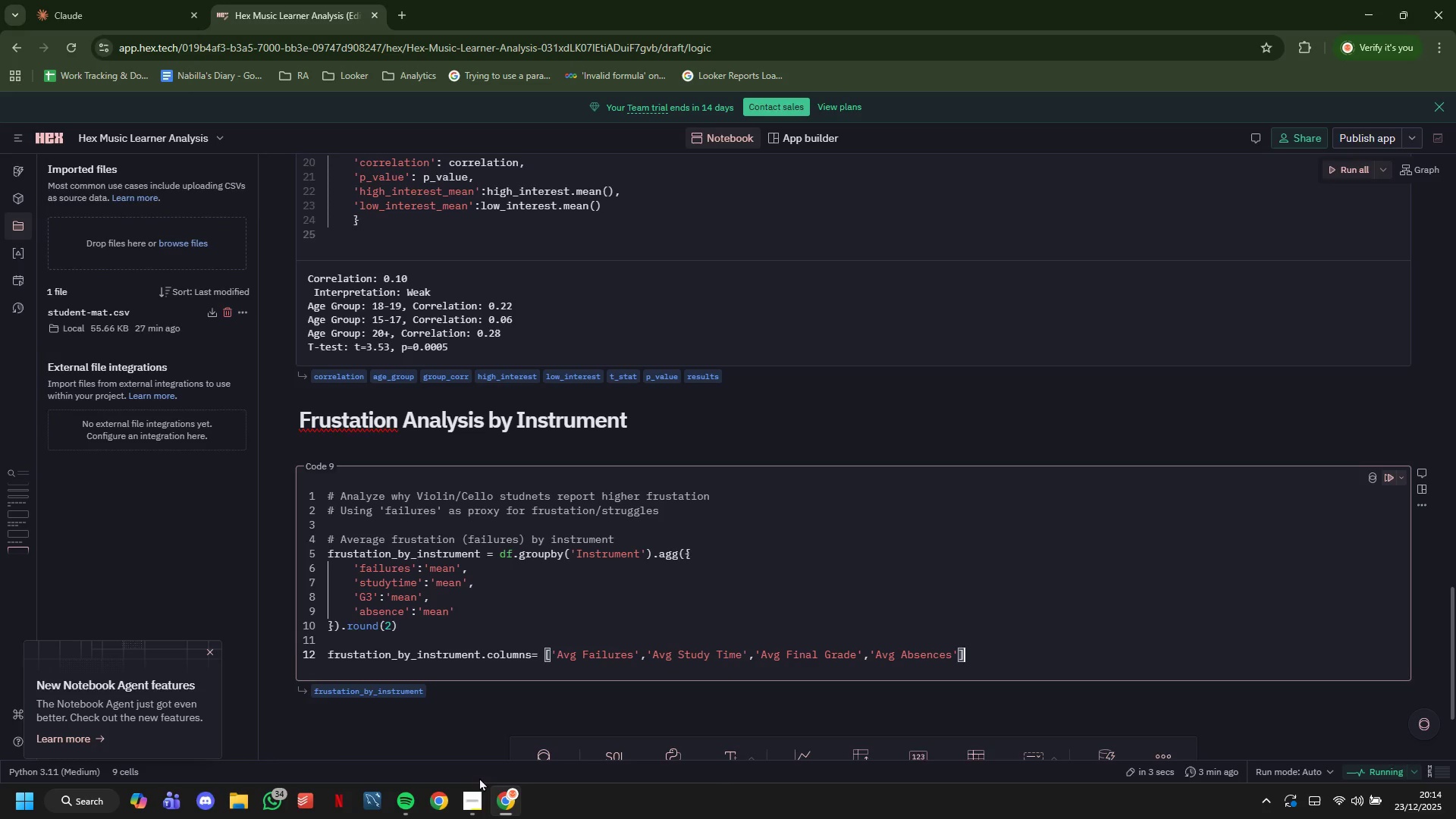 
key(Enter)
 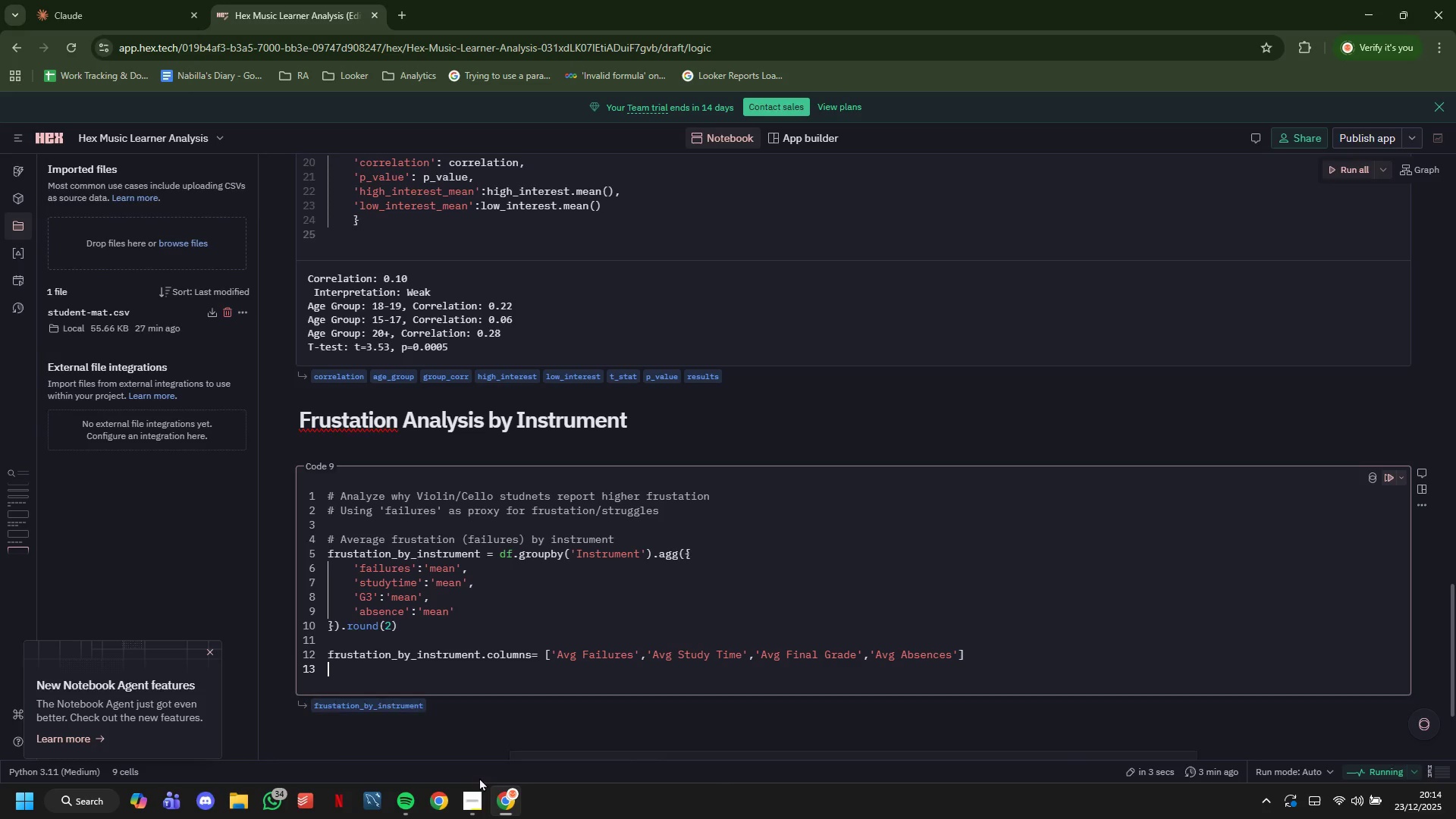 
key(Enter)
 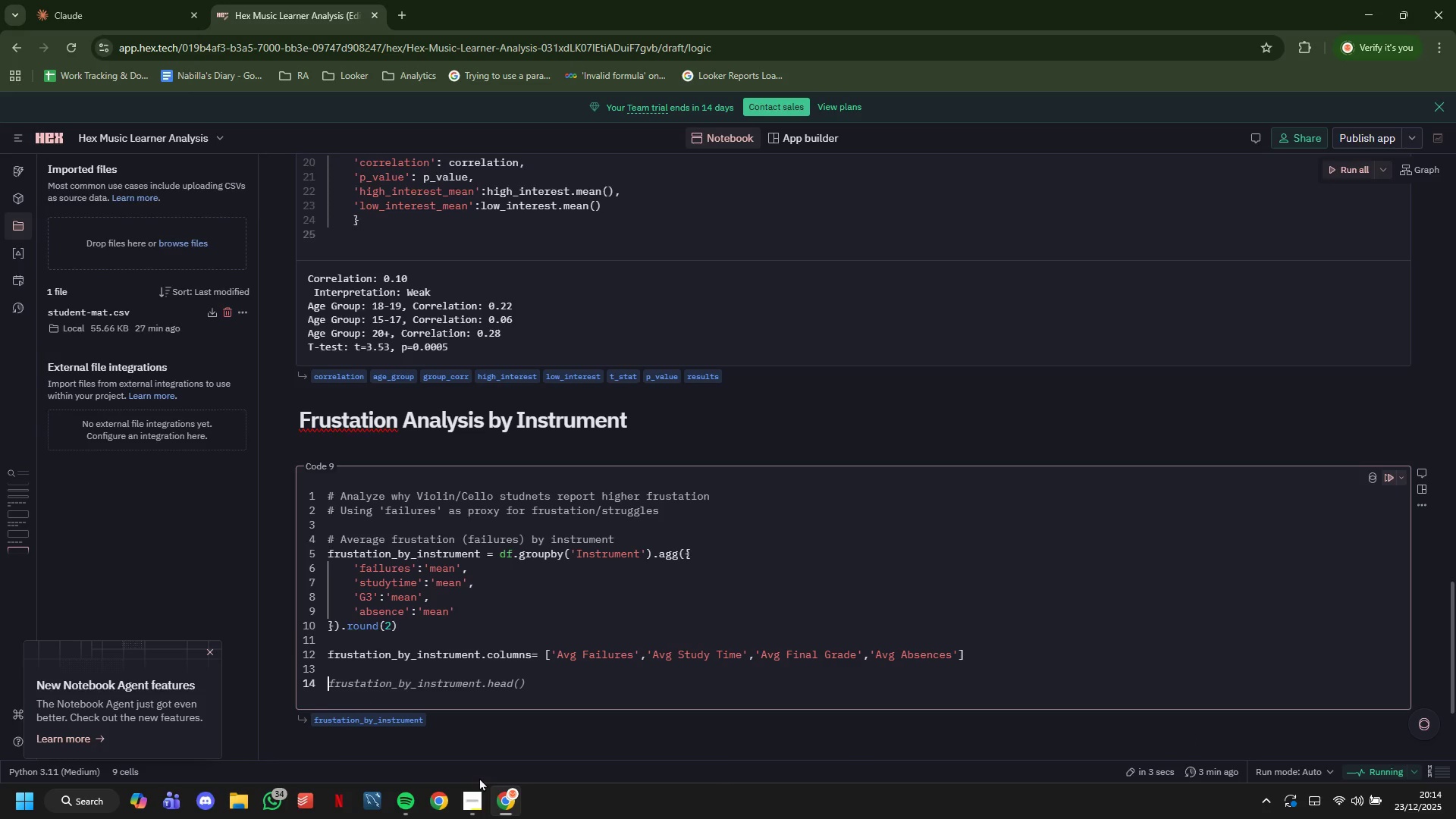 
key(F)
 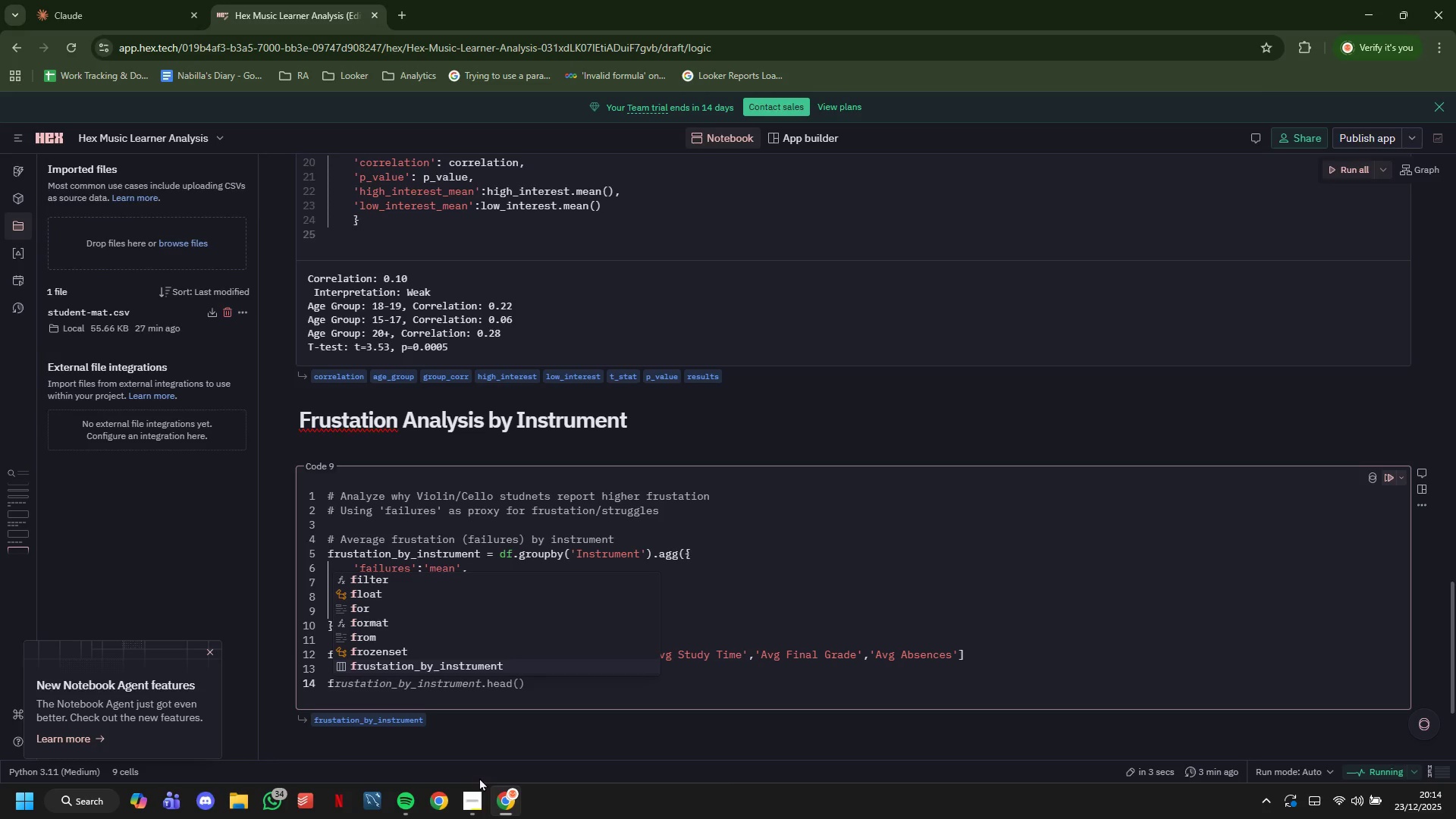 
key(Tab)
 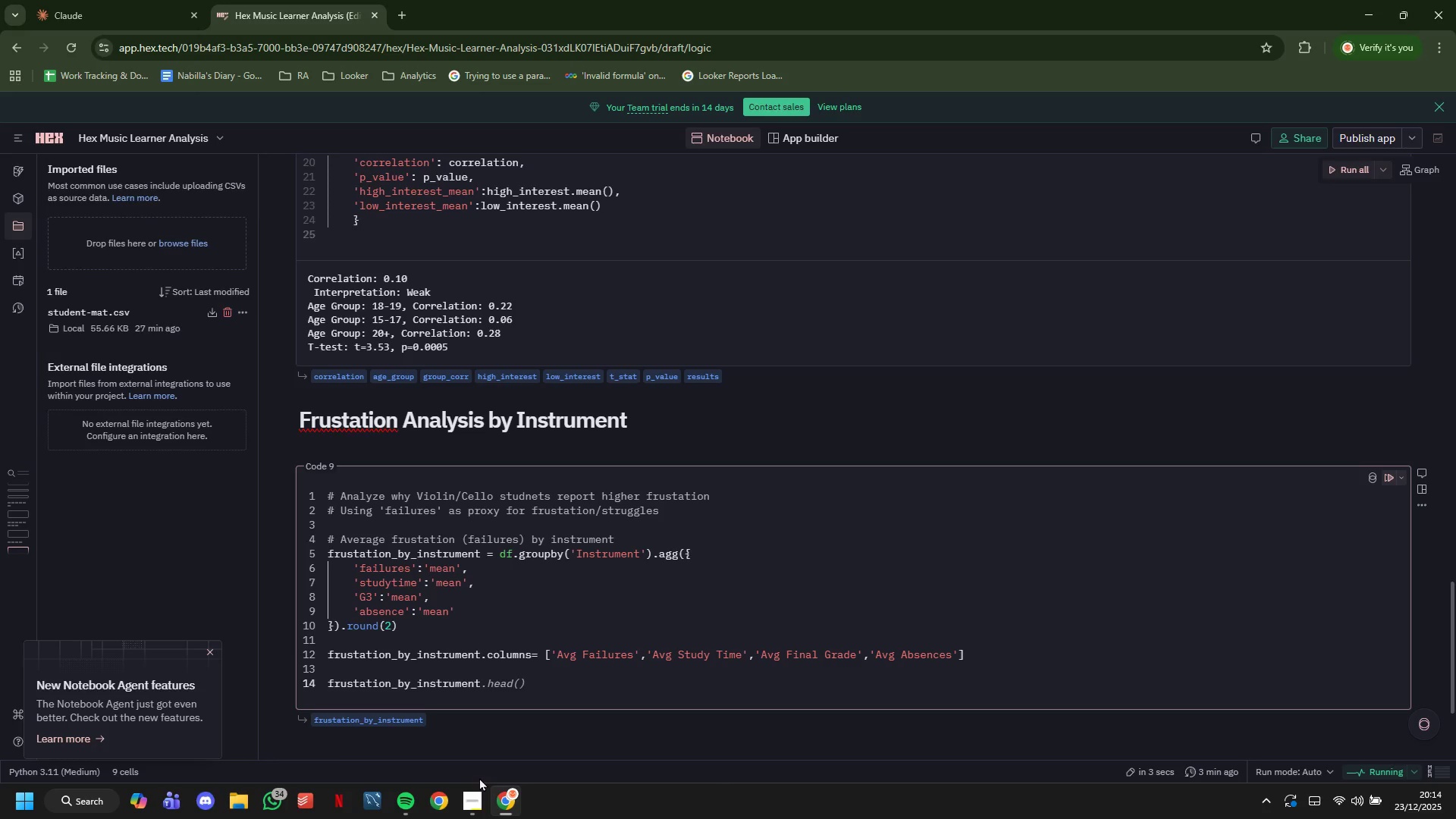 
key(Tab)
 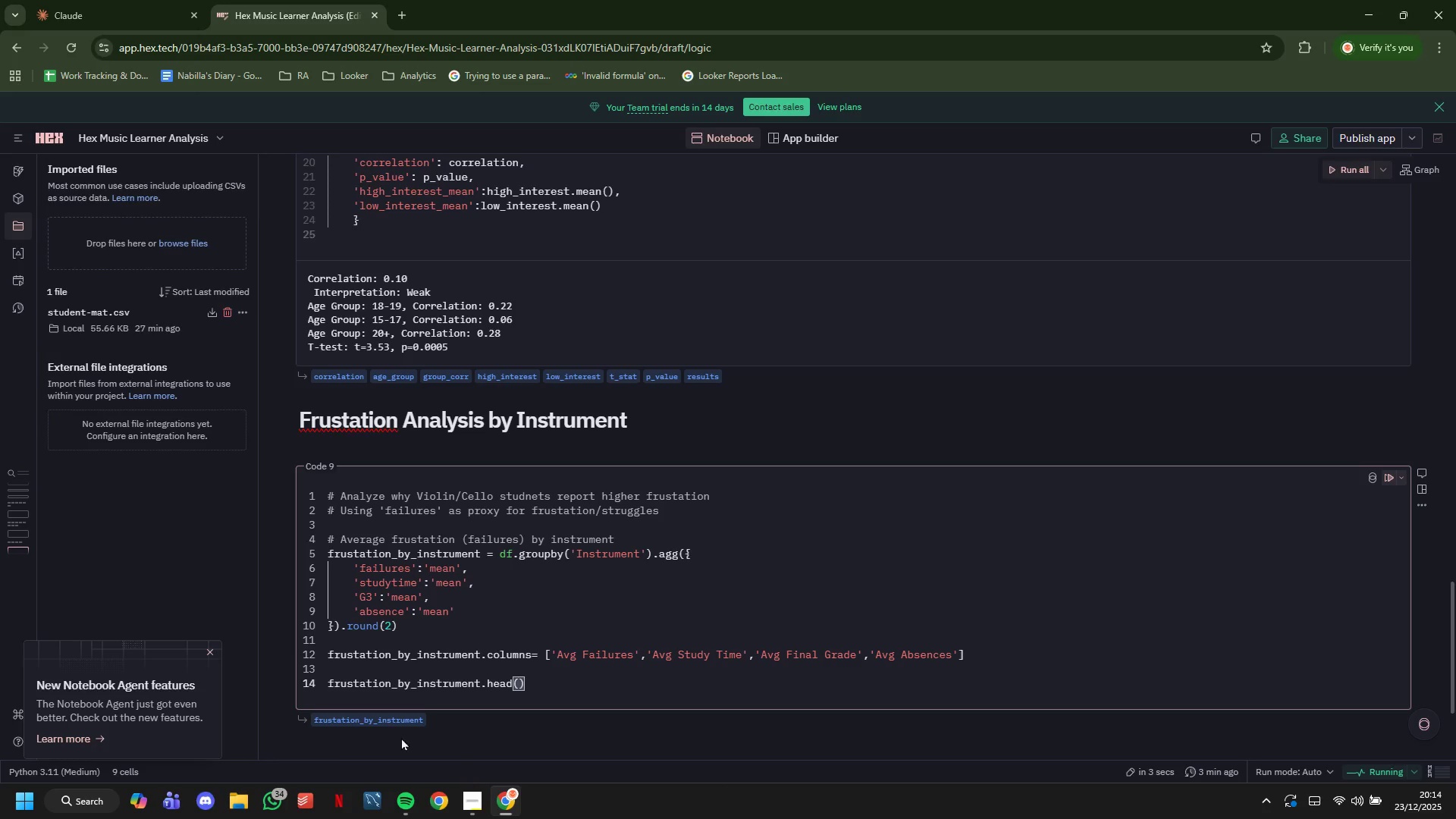 
scroll: coordinate [392, 580], scroll_direction: down, amount: 3.0
 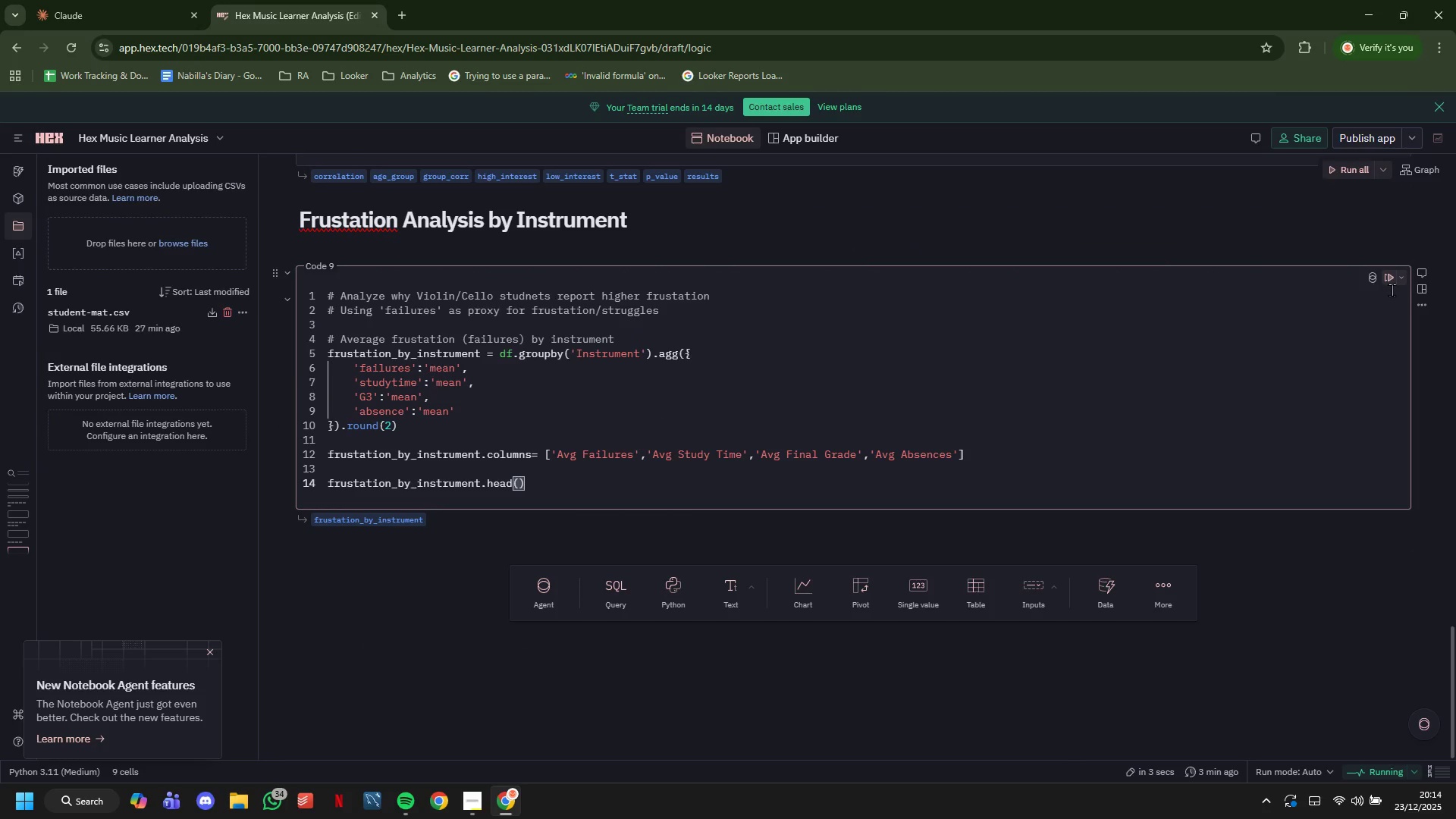 
left_click([1389, 281])
 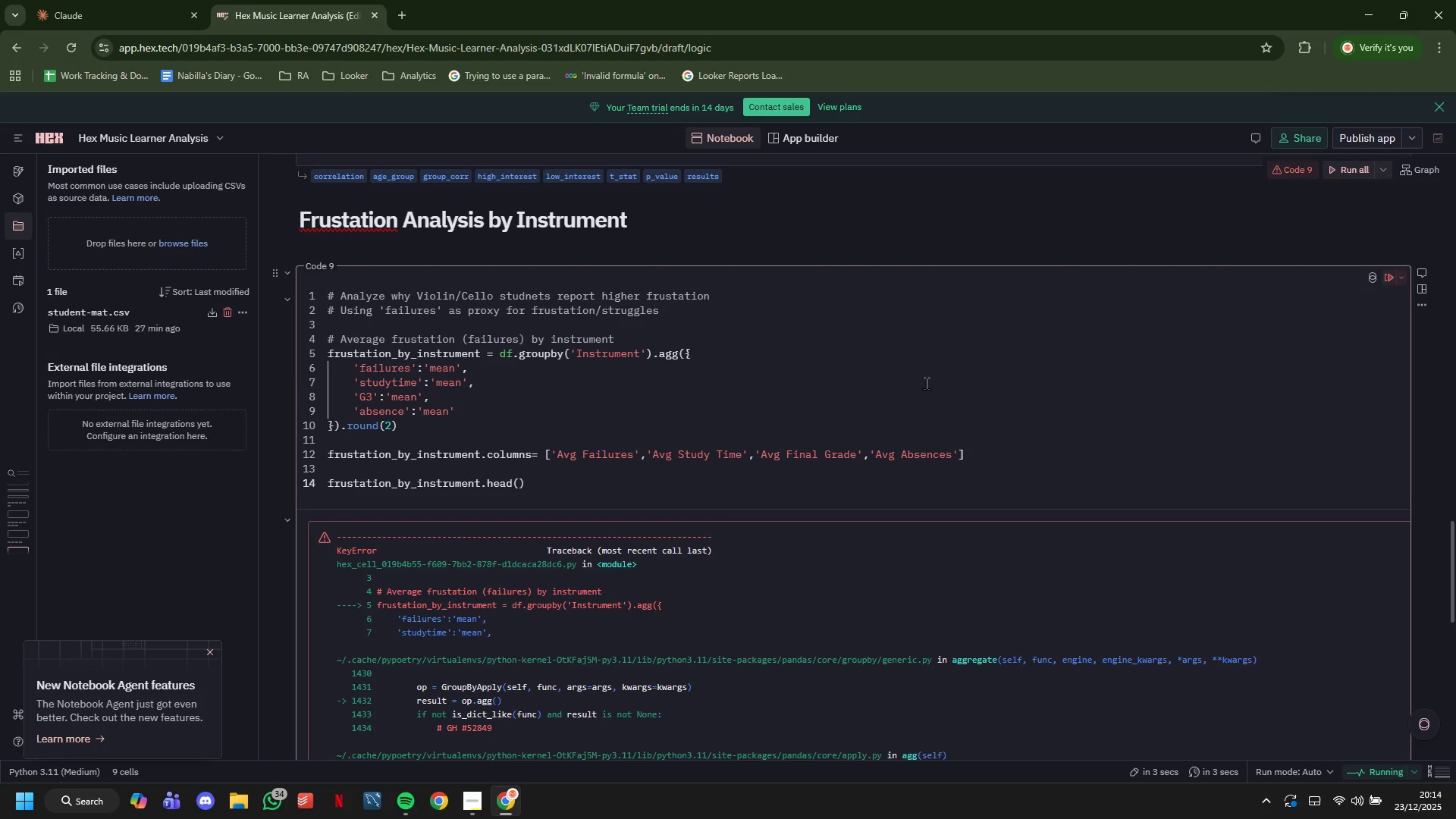 
scroll: coordinate [926, 383], scroll_direction: down, amount: 5.0
 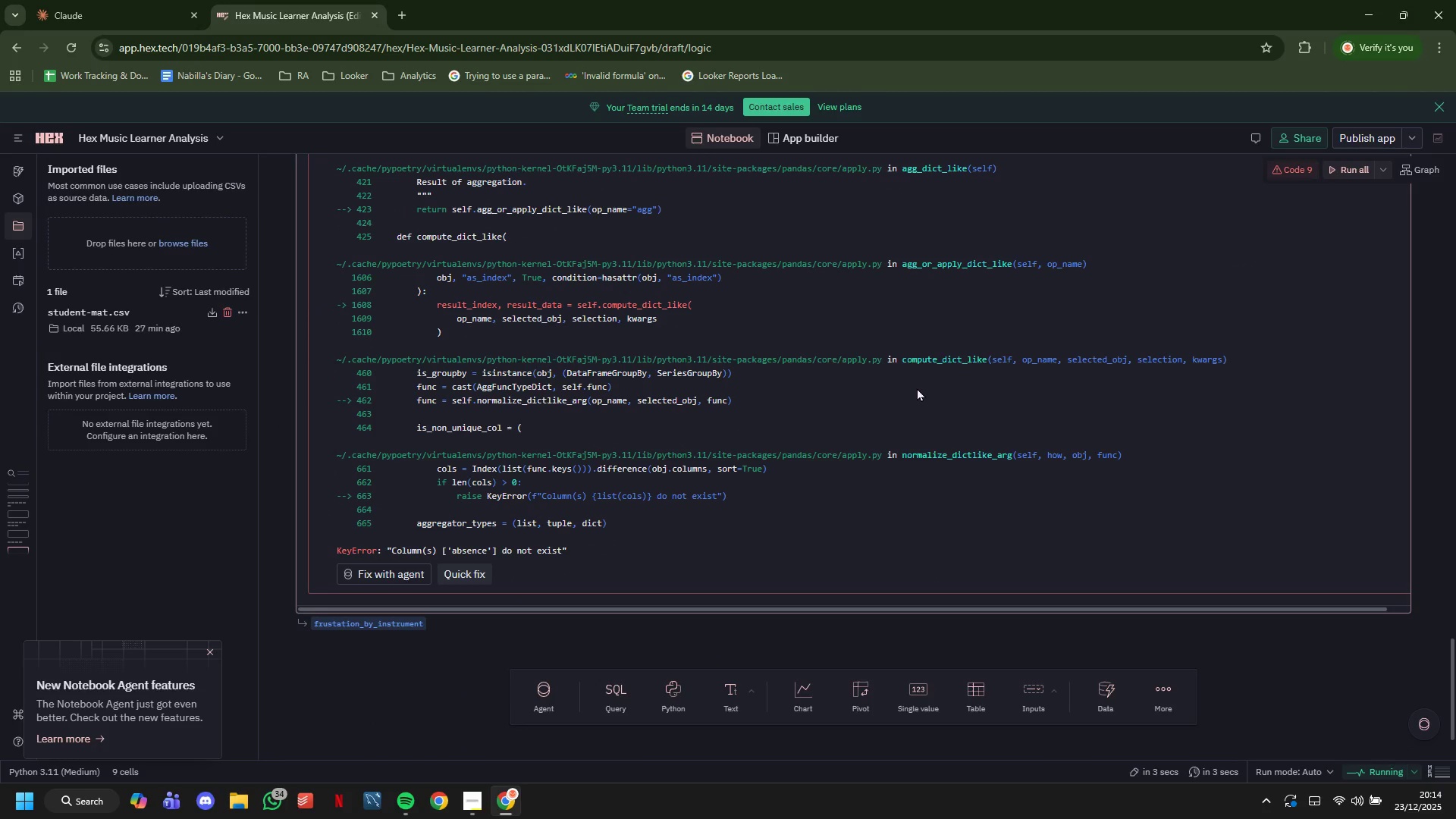 
scroll: coordinate [917, 388], scroll_direction: up, amount: 5.0
 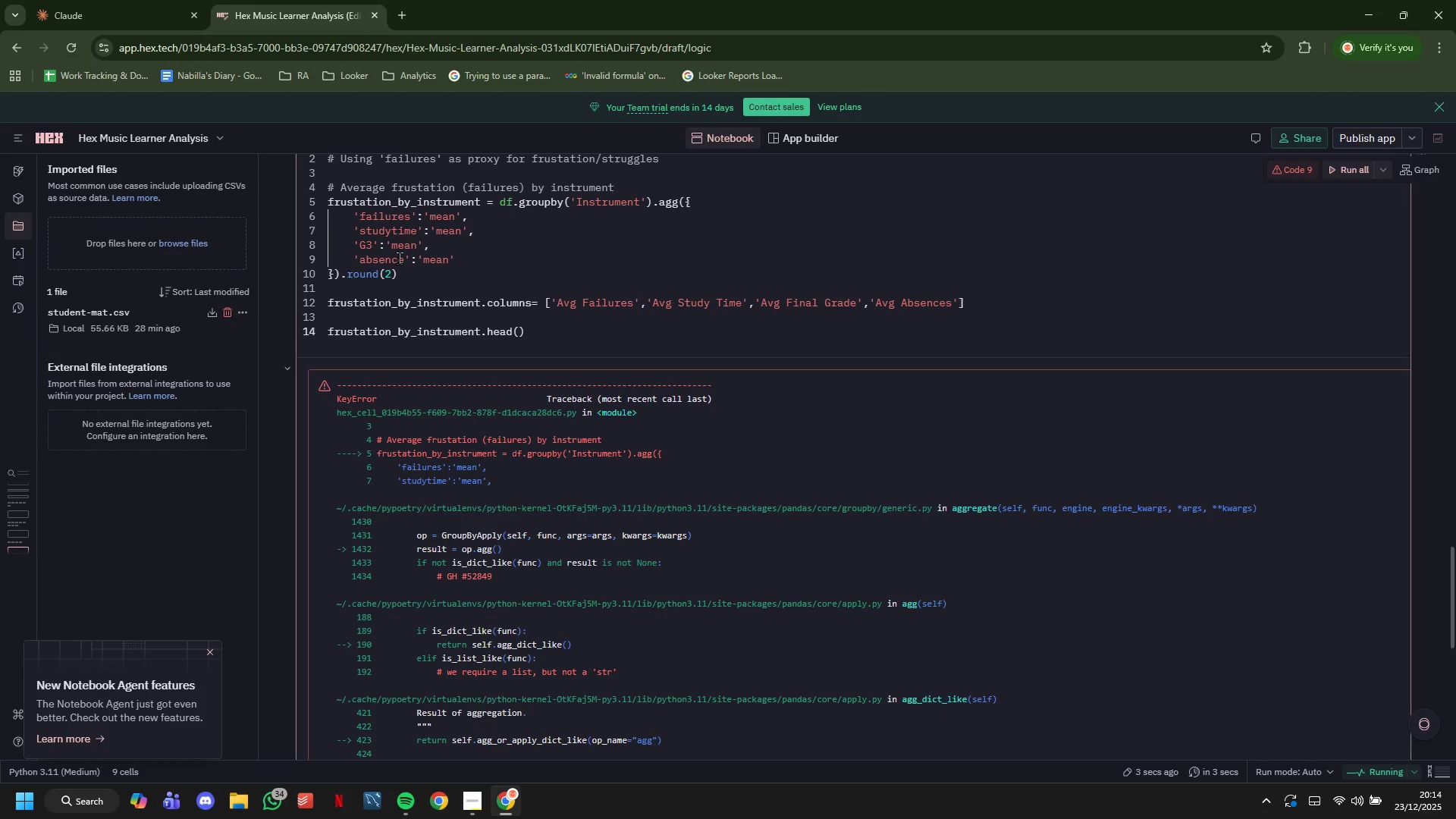 
key(S)
 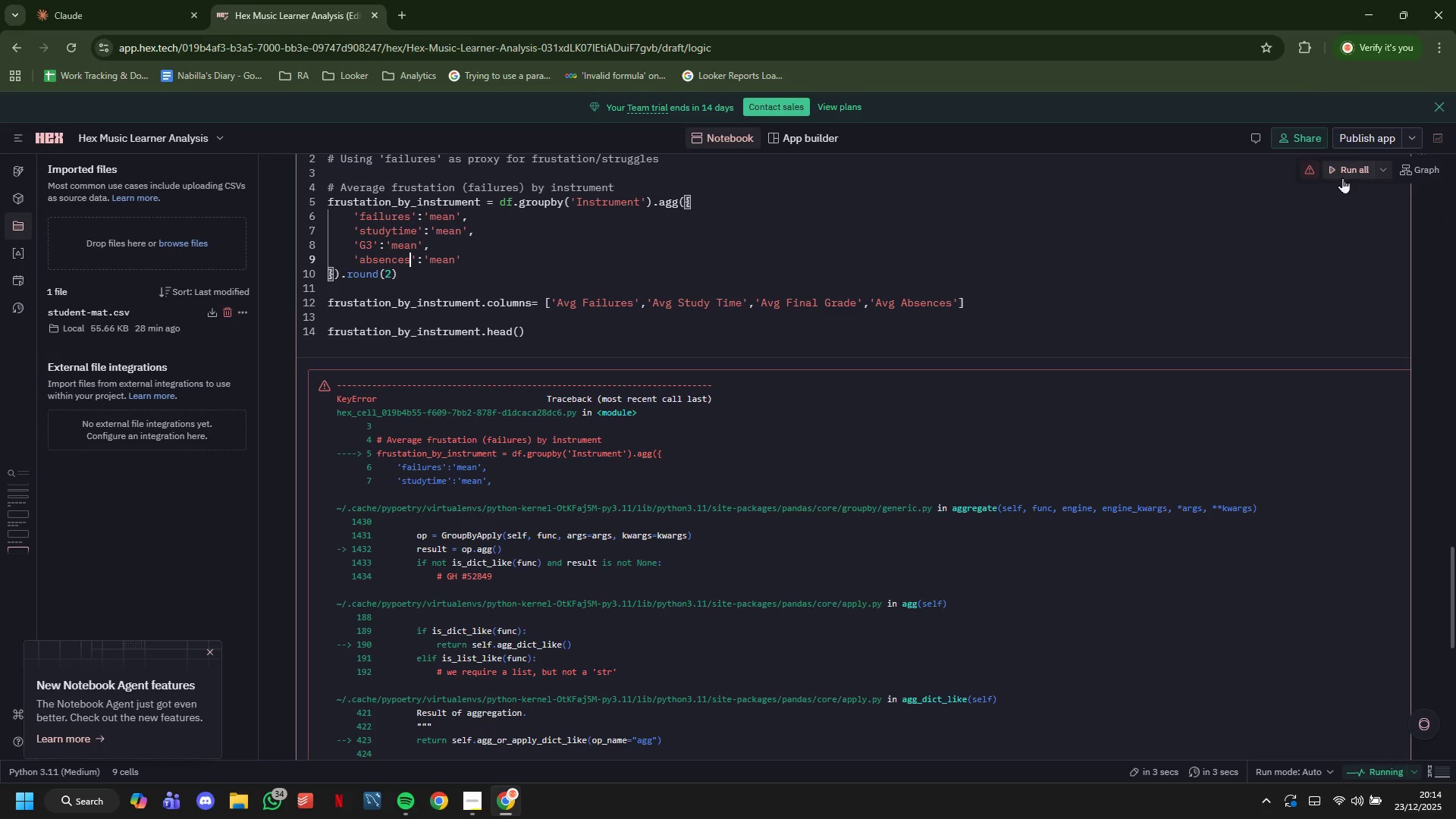 
left_click([1342, 177])
 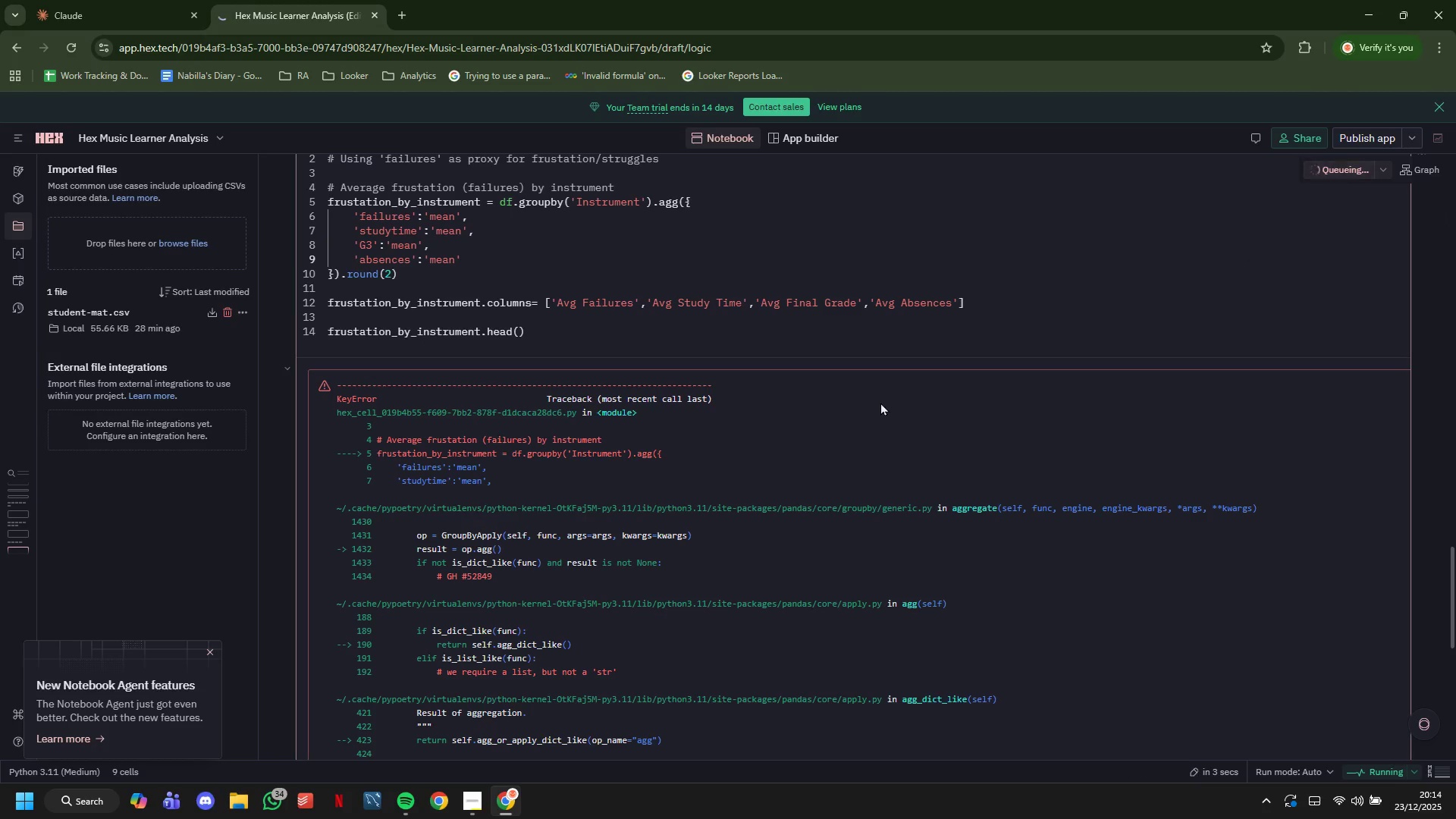 
scroll: coordinate [594, 462], scroll_direction: up, amount: 4.0
 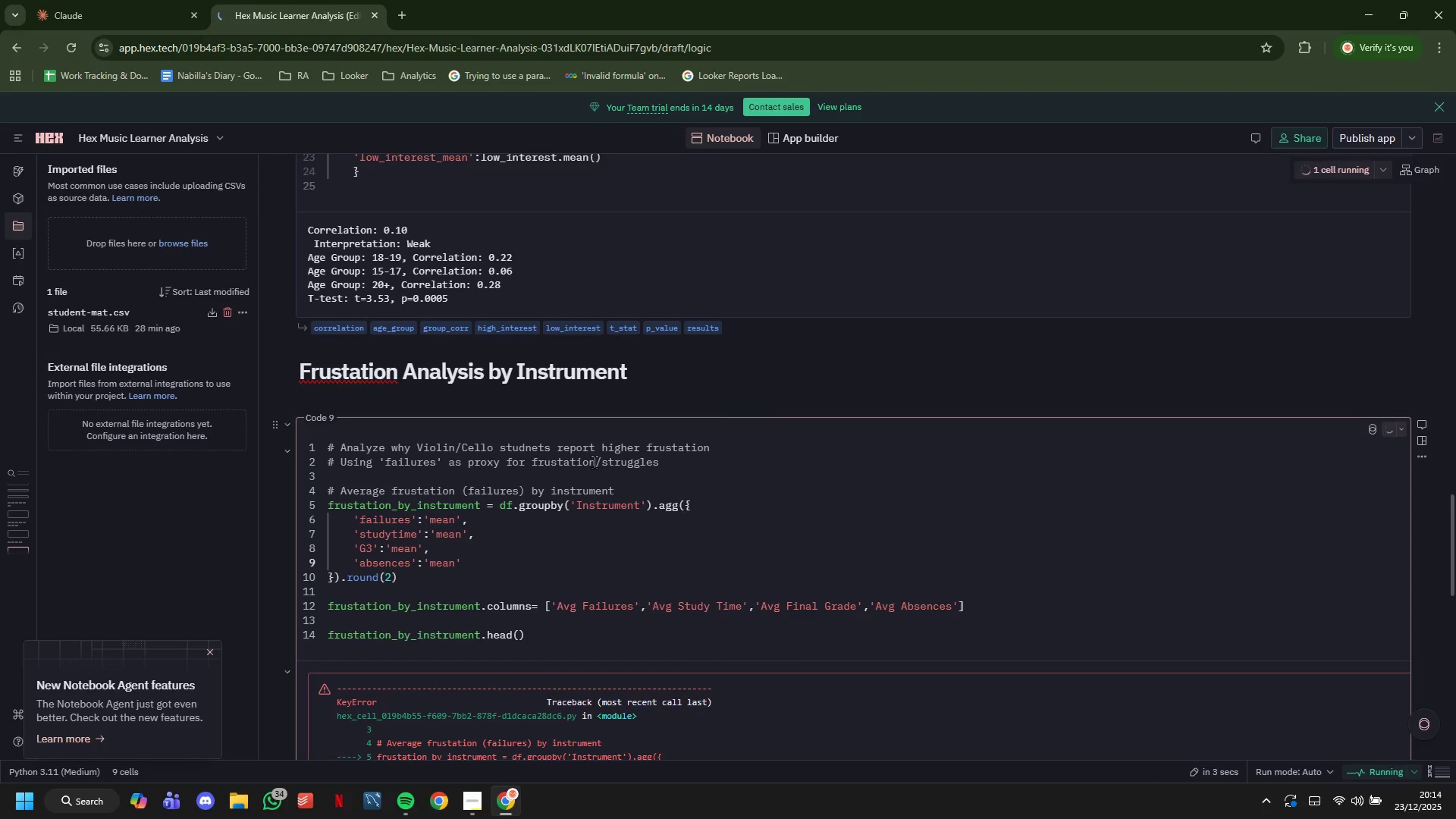 
scroll: coordinate [594, 462], scroll_direction: down, amount: 3.0
 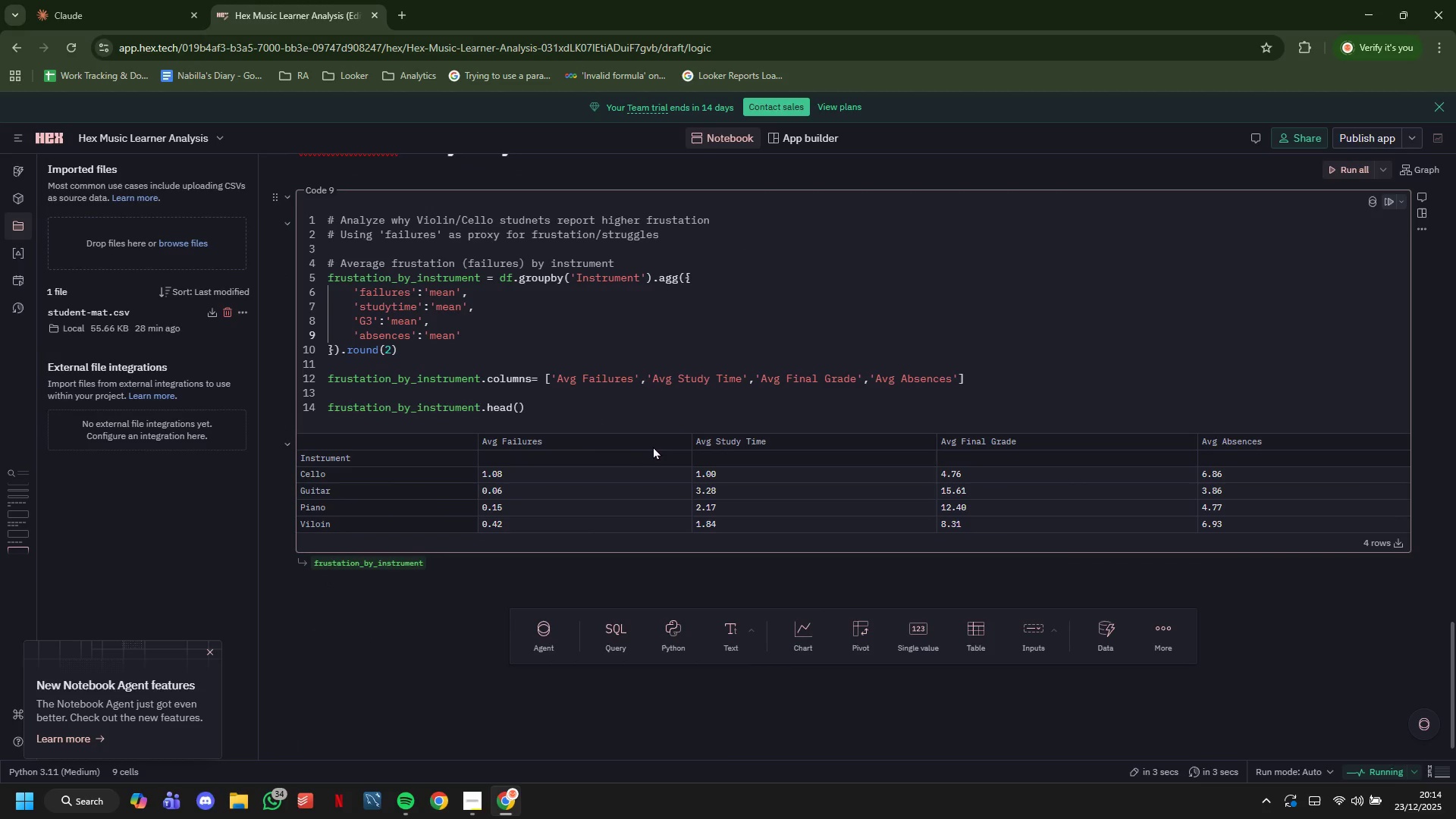 
wait(8.0)
 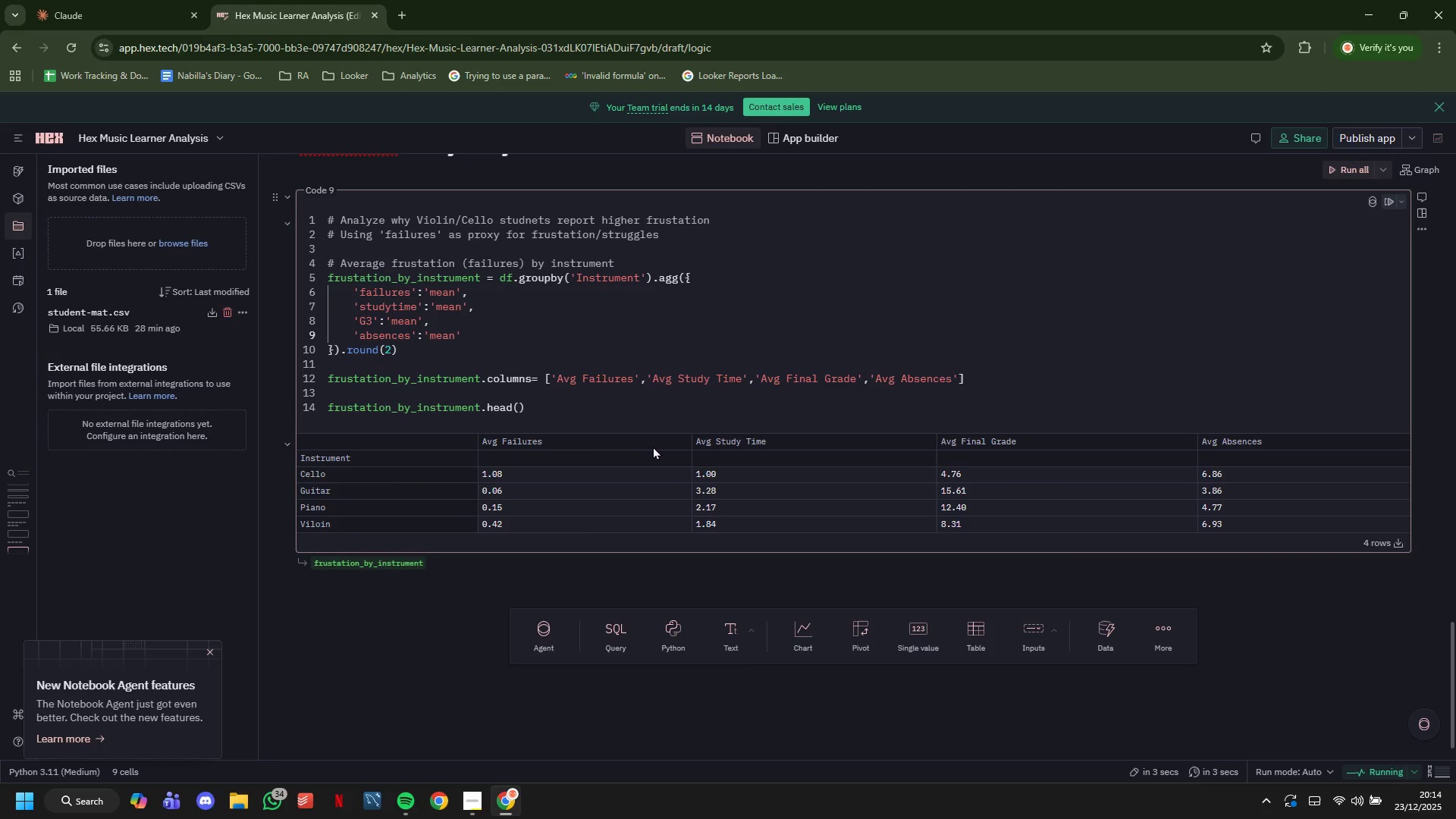 
mouse_move([807, 611])
 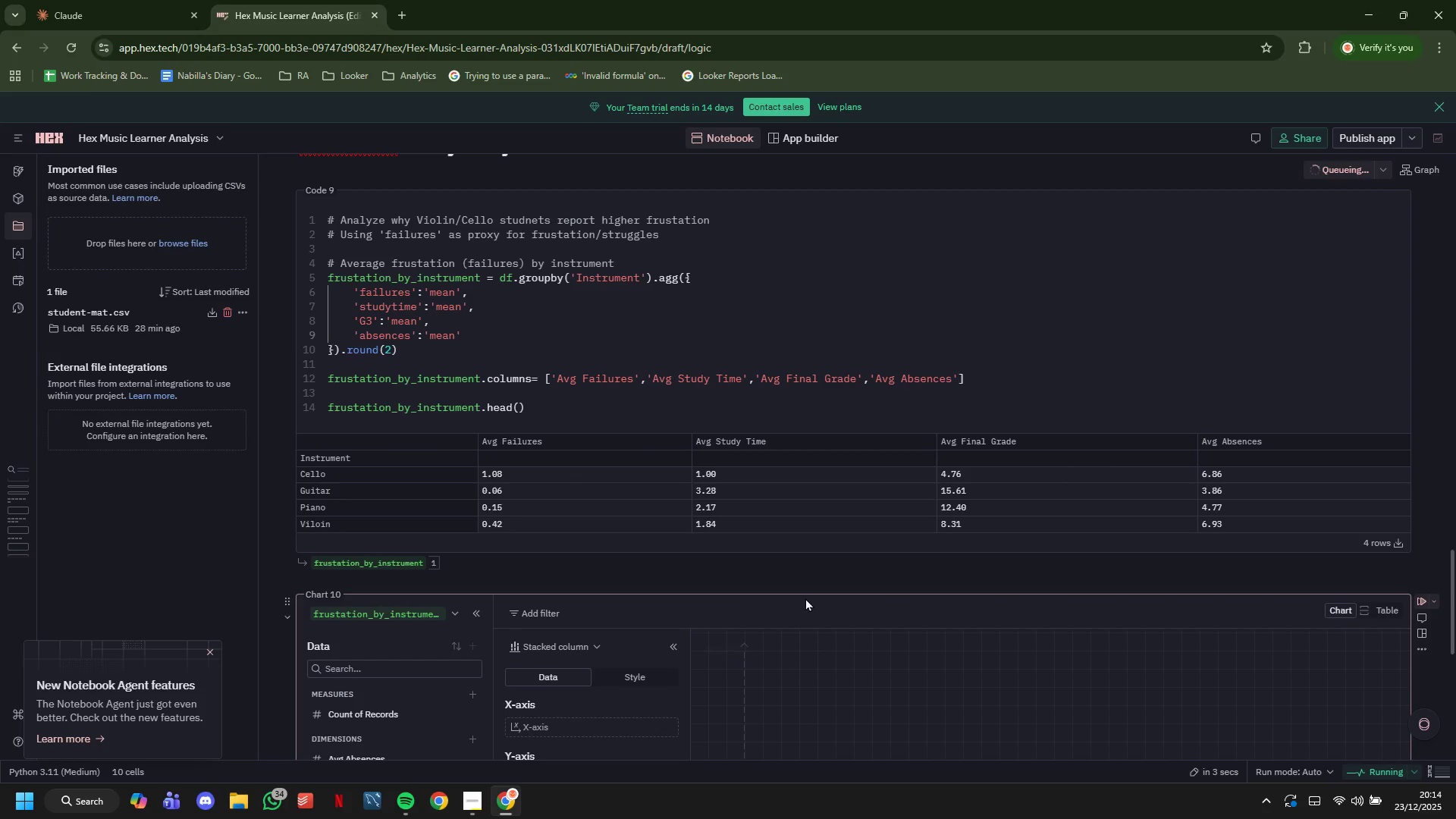 
scroll: coordinate [804, 595], scroll_direction: down, amount: 4.0
 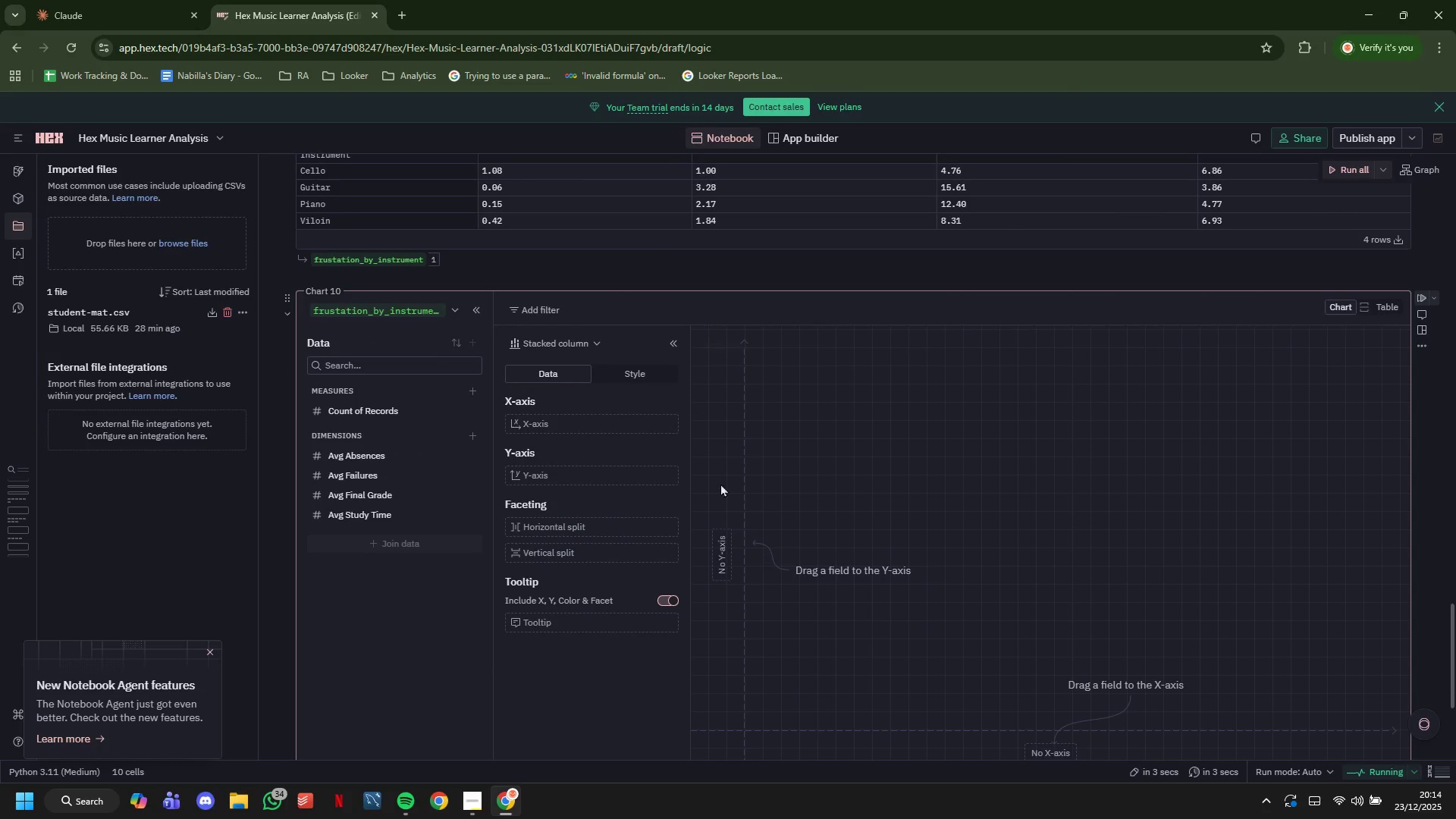 
double_click([630, 367])
 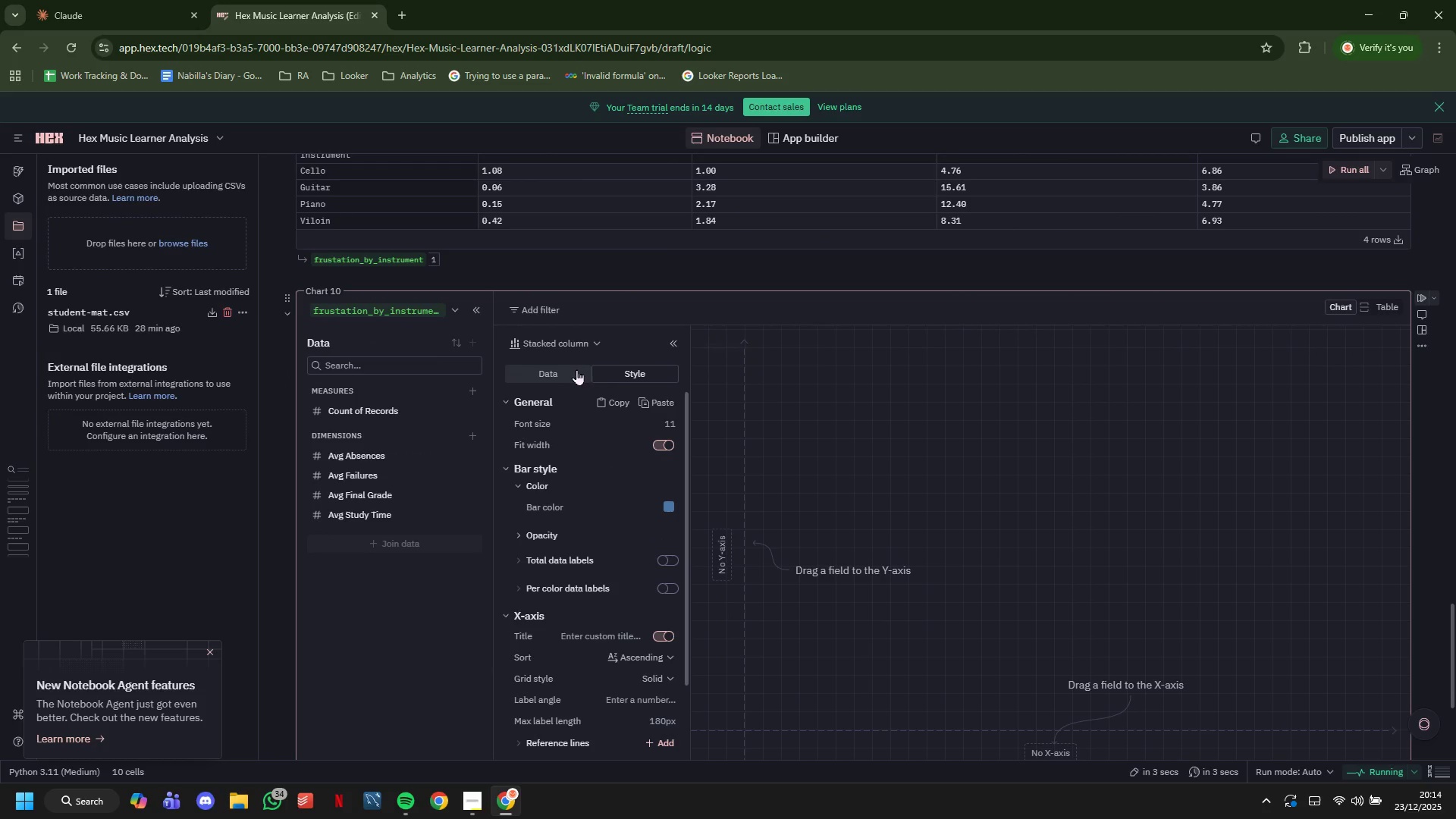 
double_click([582, 355])
 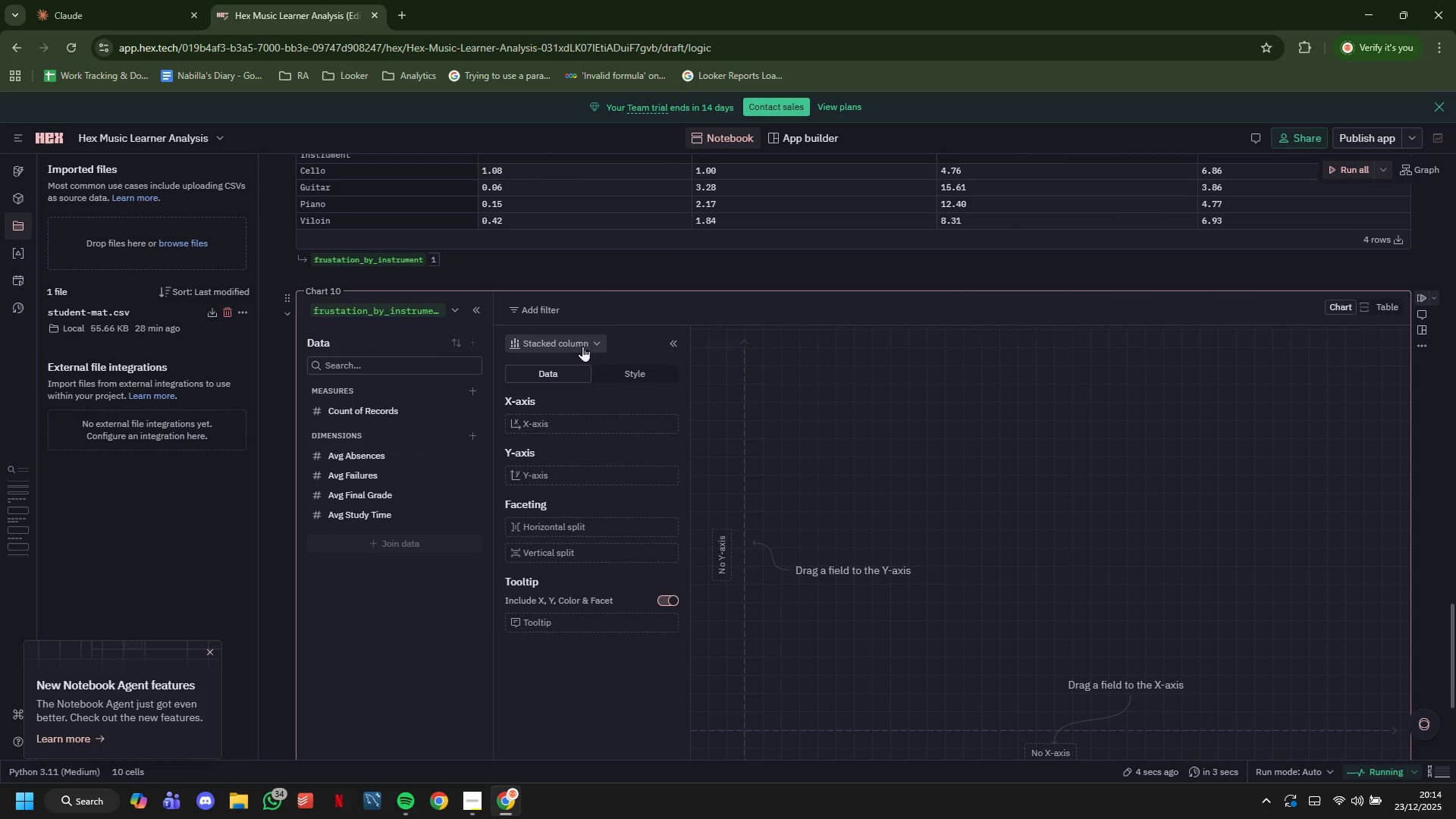 
triple_click([582, 346])
 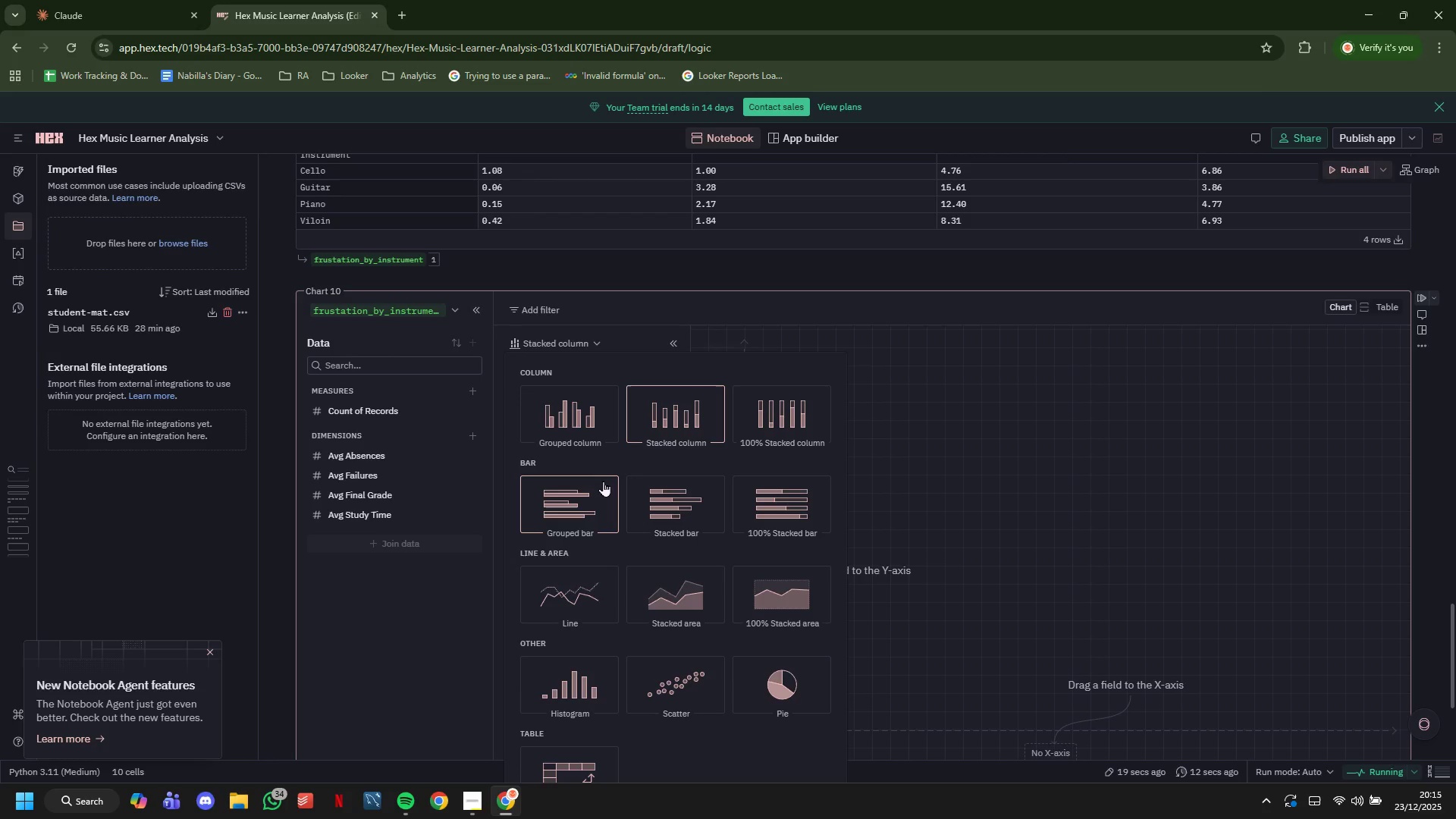 
wait(24.94)
 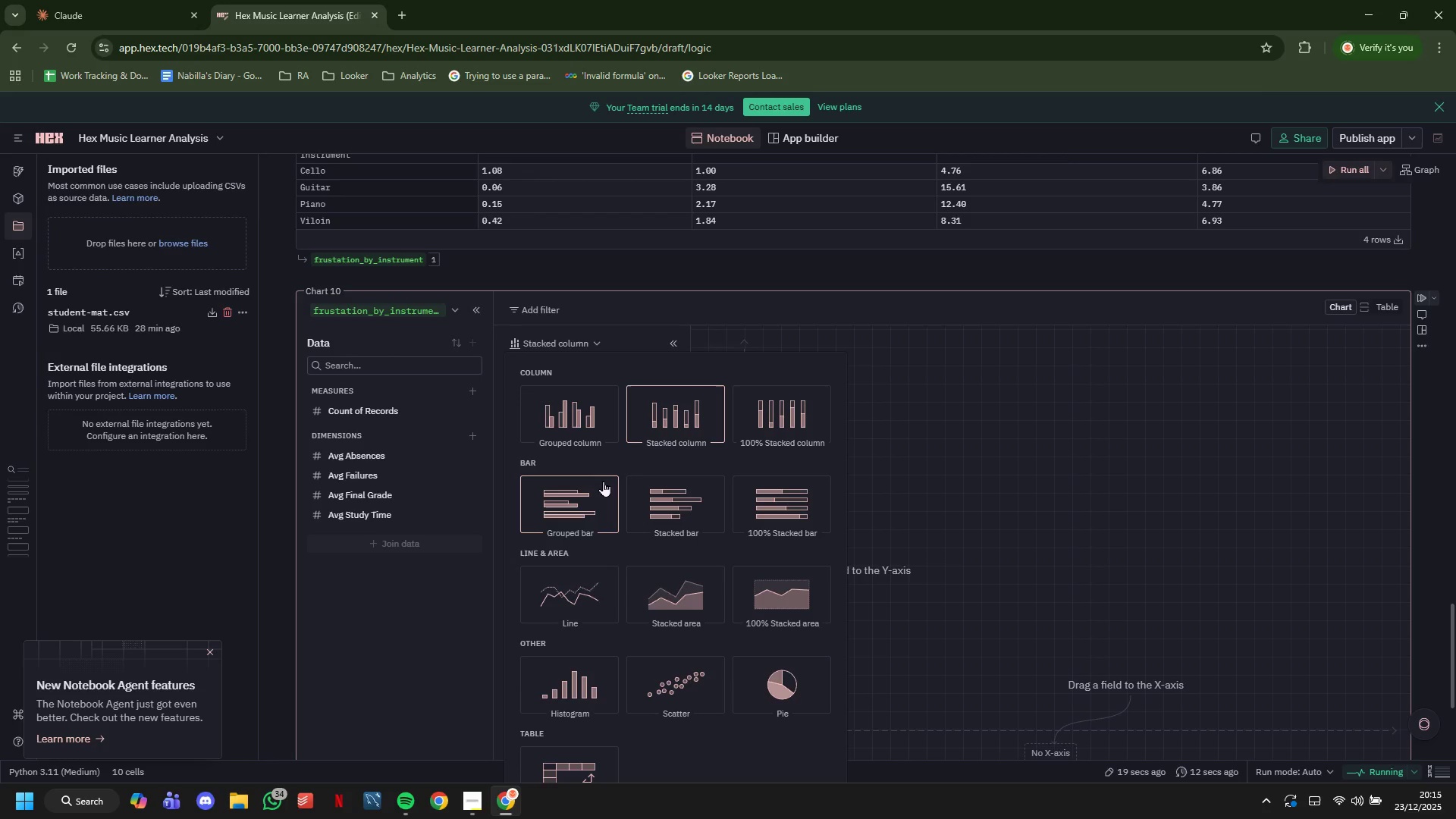 
left_click([603, 481])
 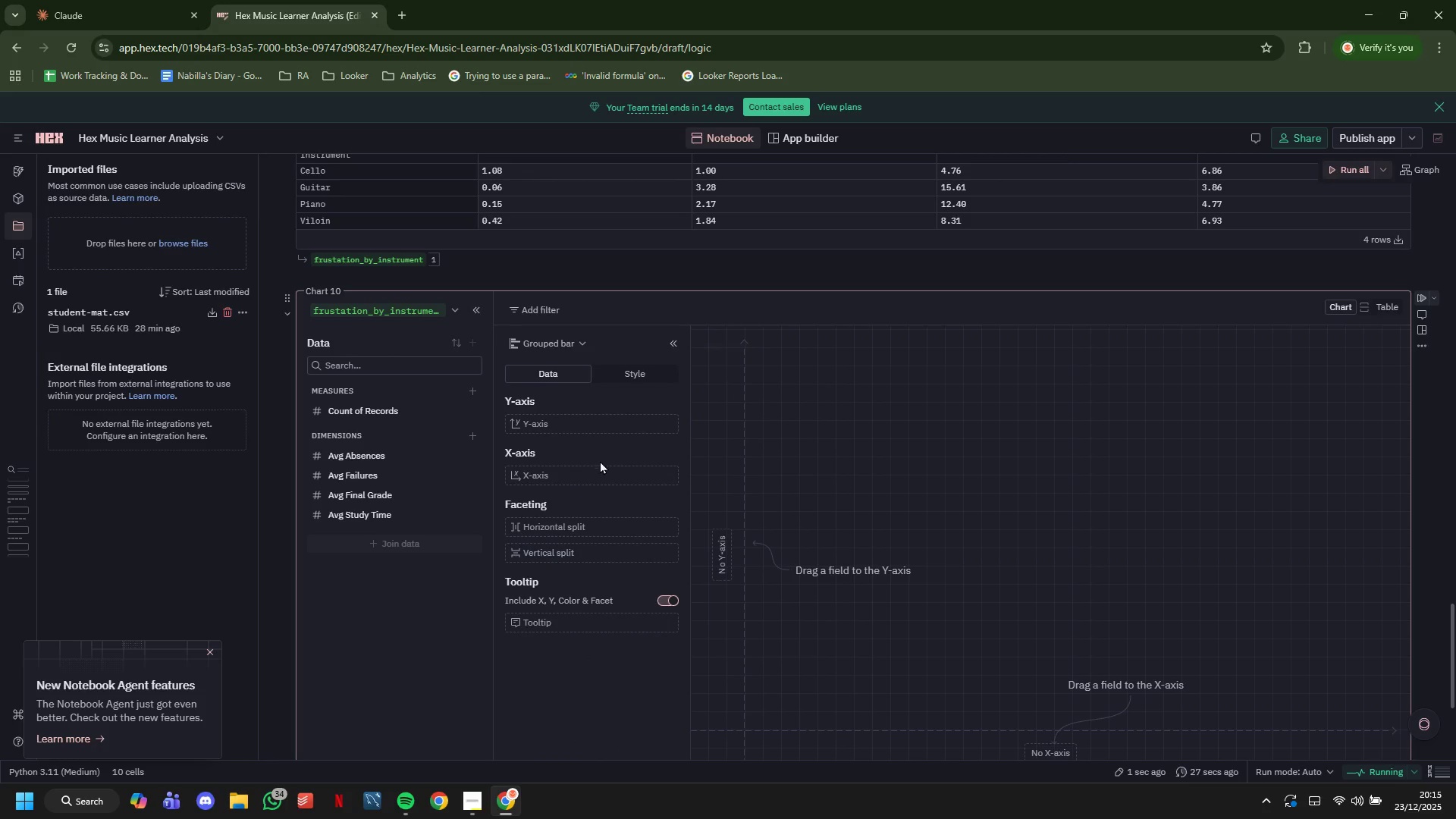 
wait(6.84)
 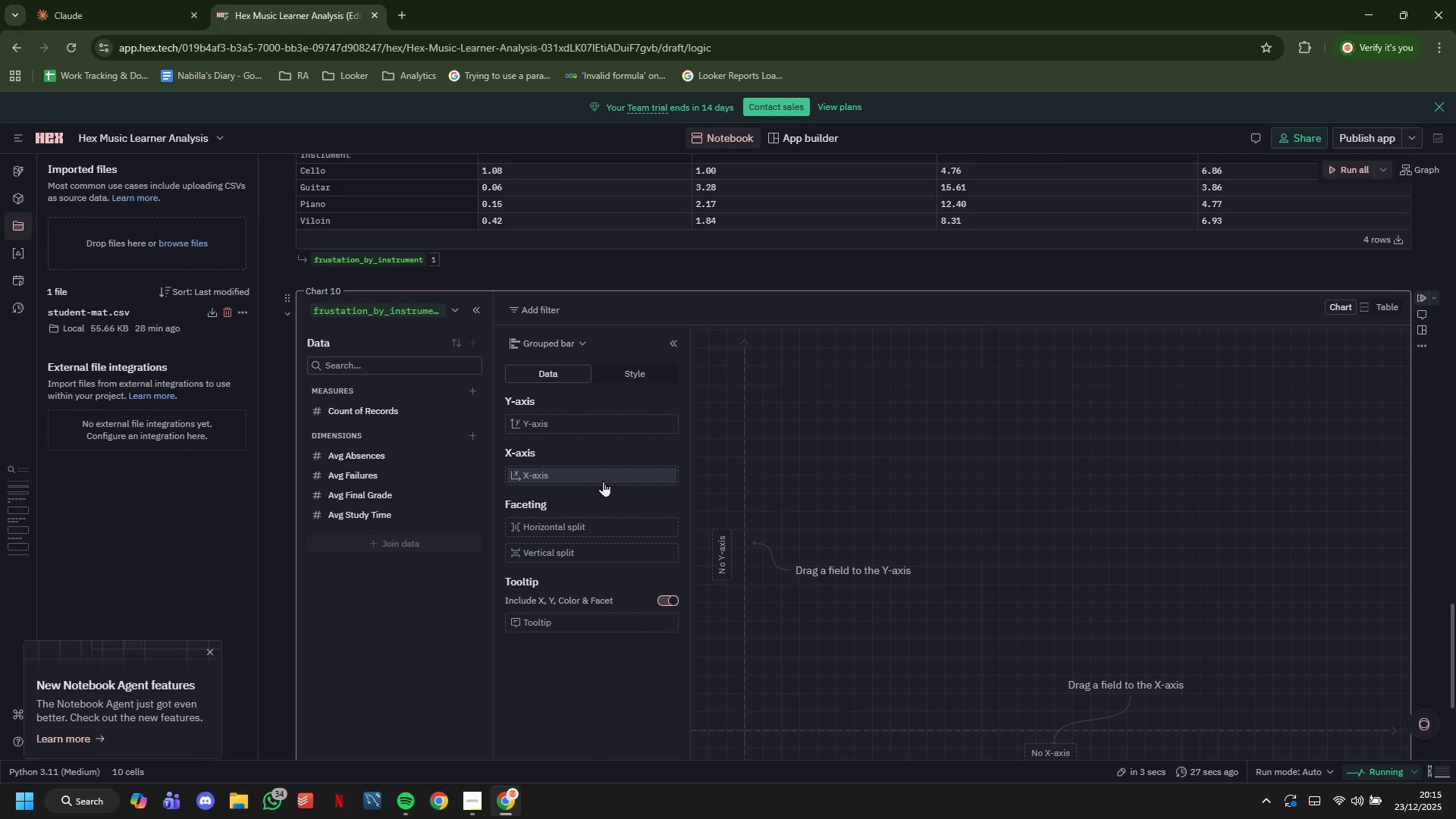 
left_click([436, 309])
 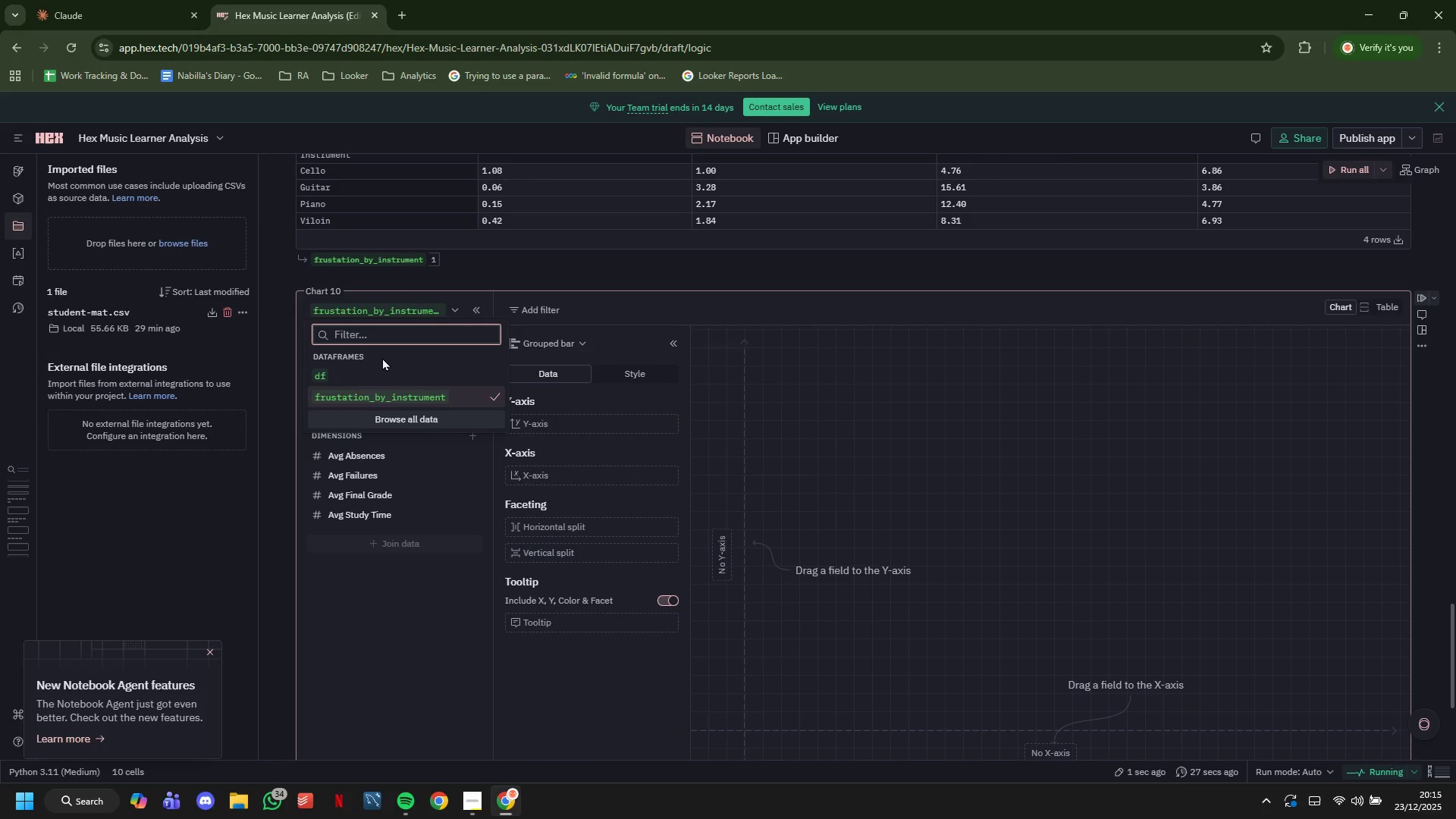 
left_click([383, 376])
 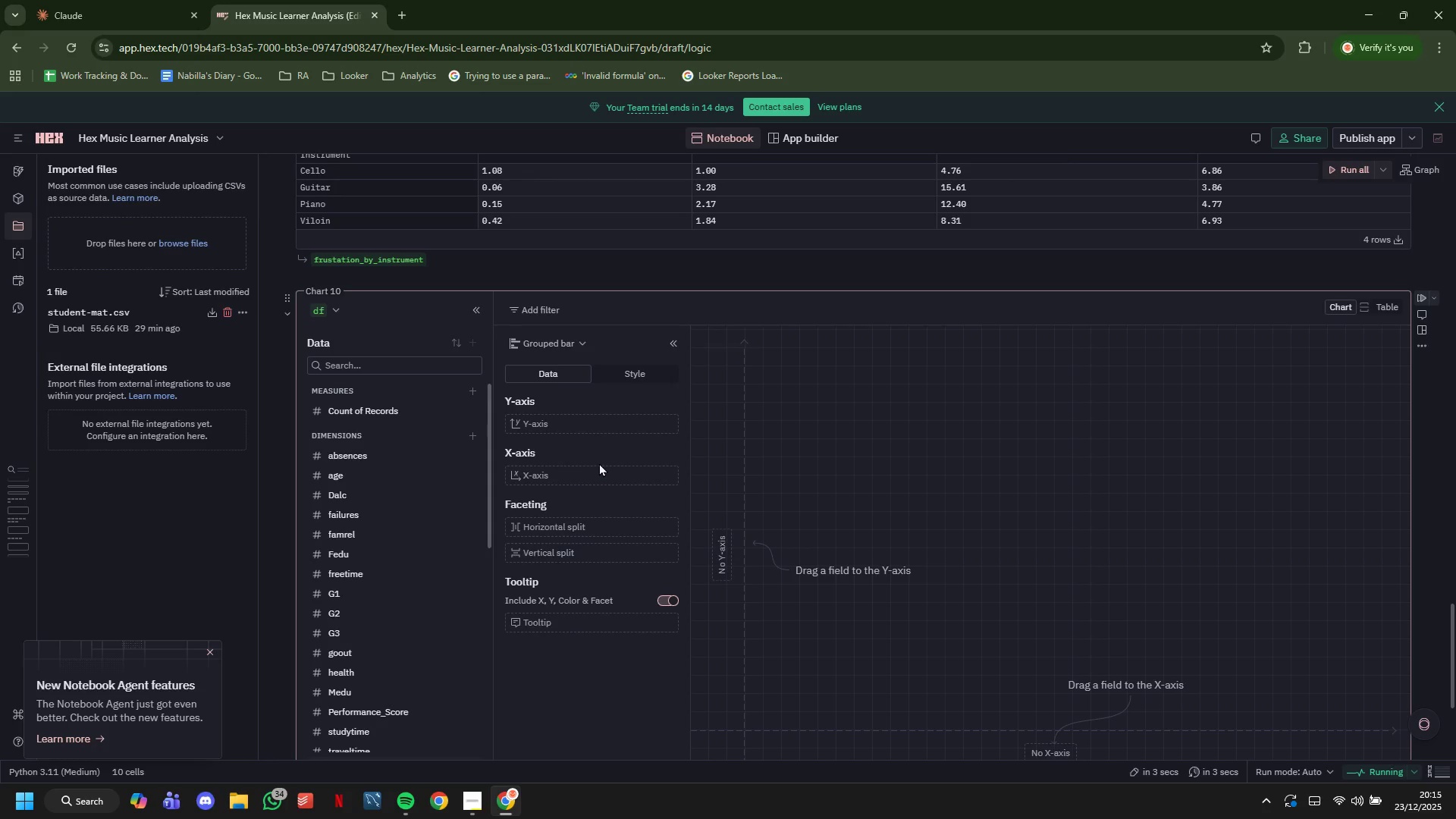 
wait(5.06)
 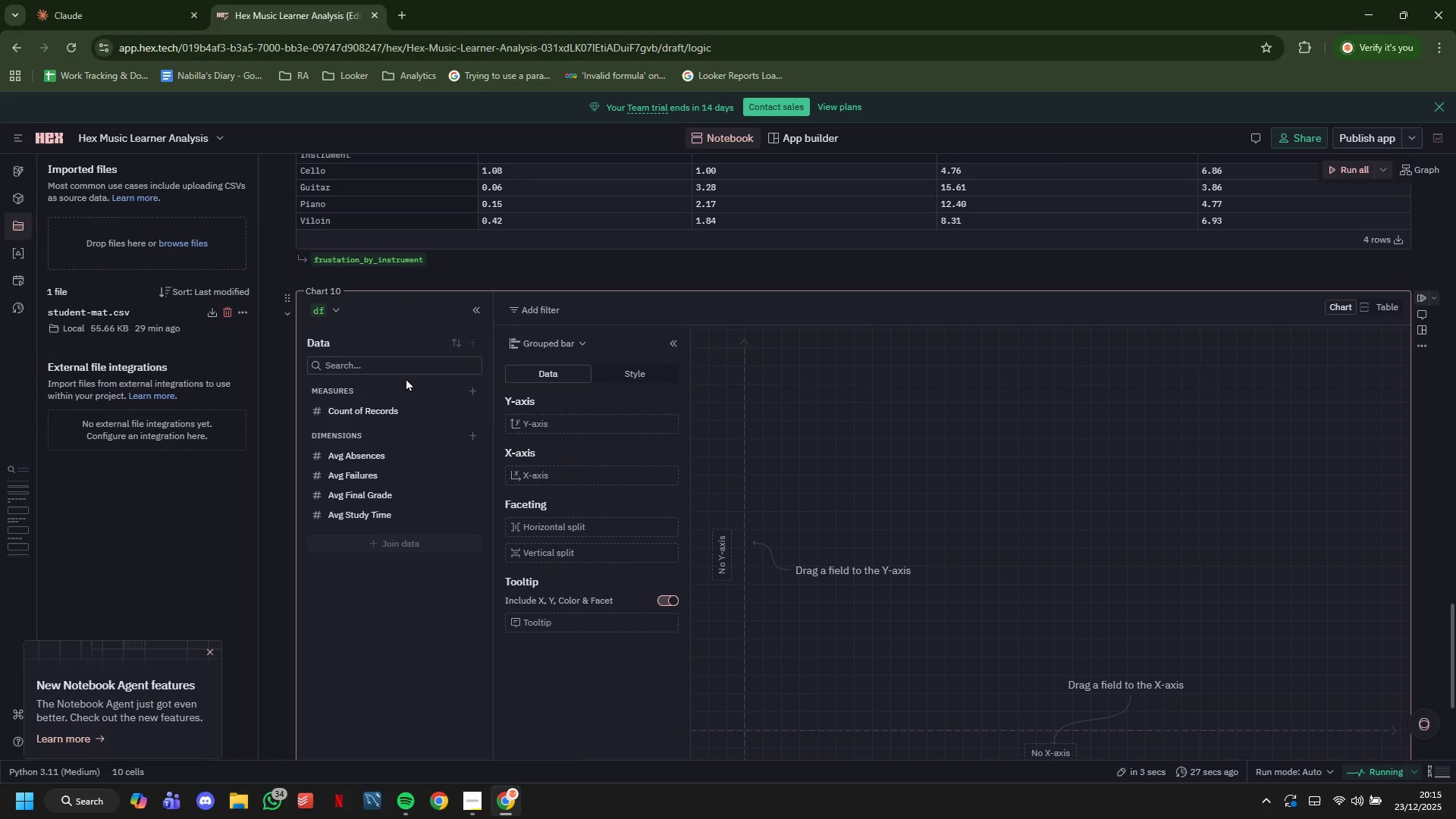 
left_click([605, 472])
 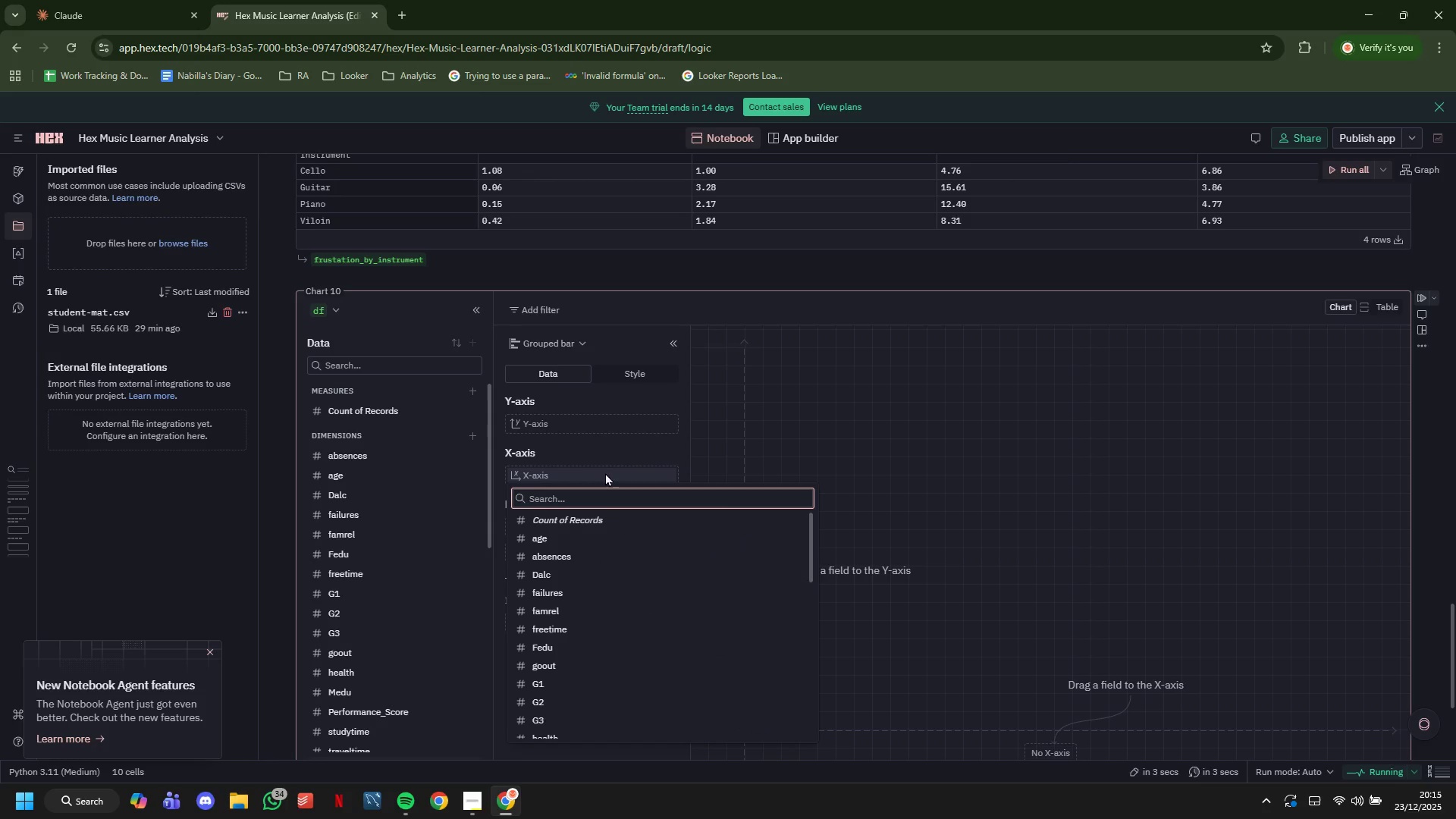 
type(ag)
 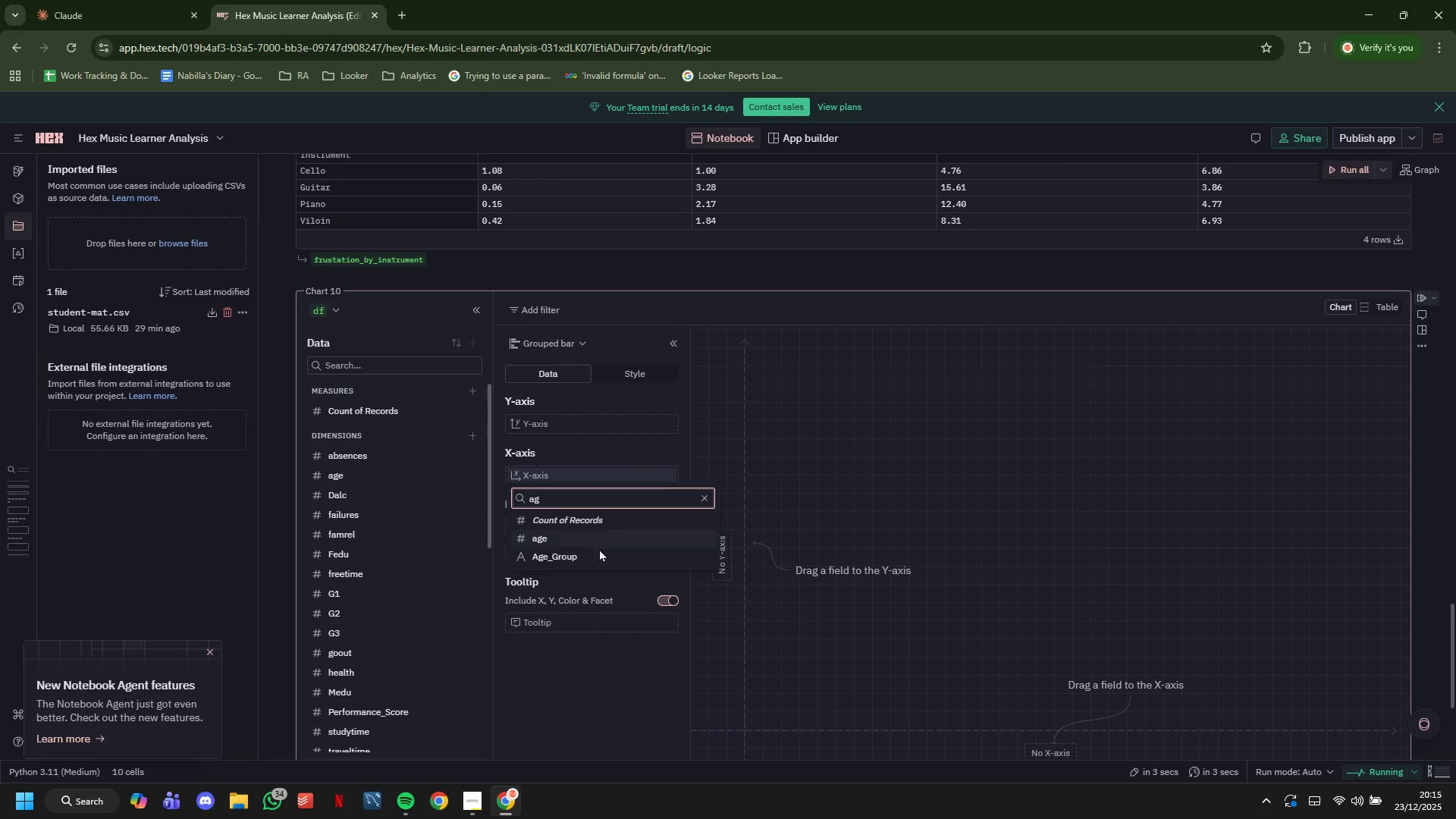 
left_click([600, 550])
 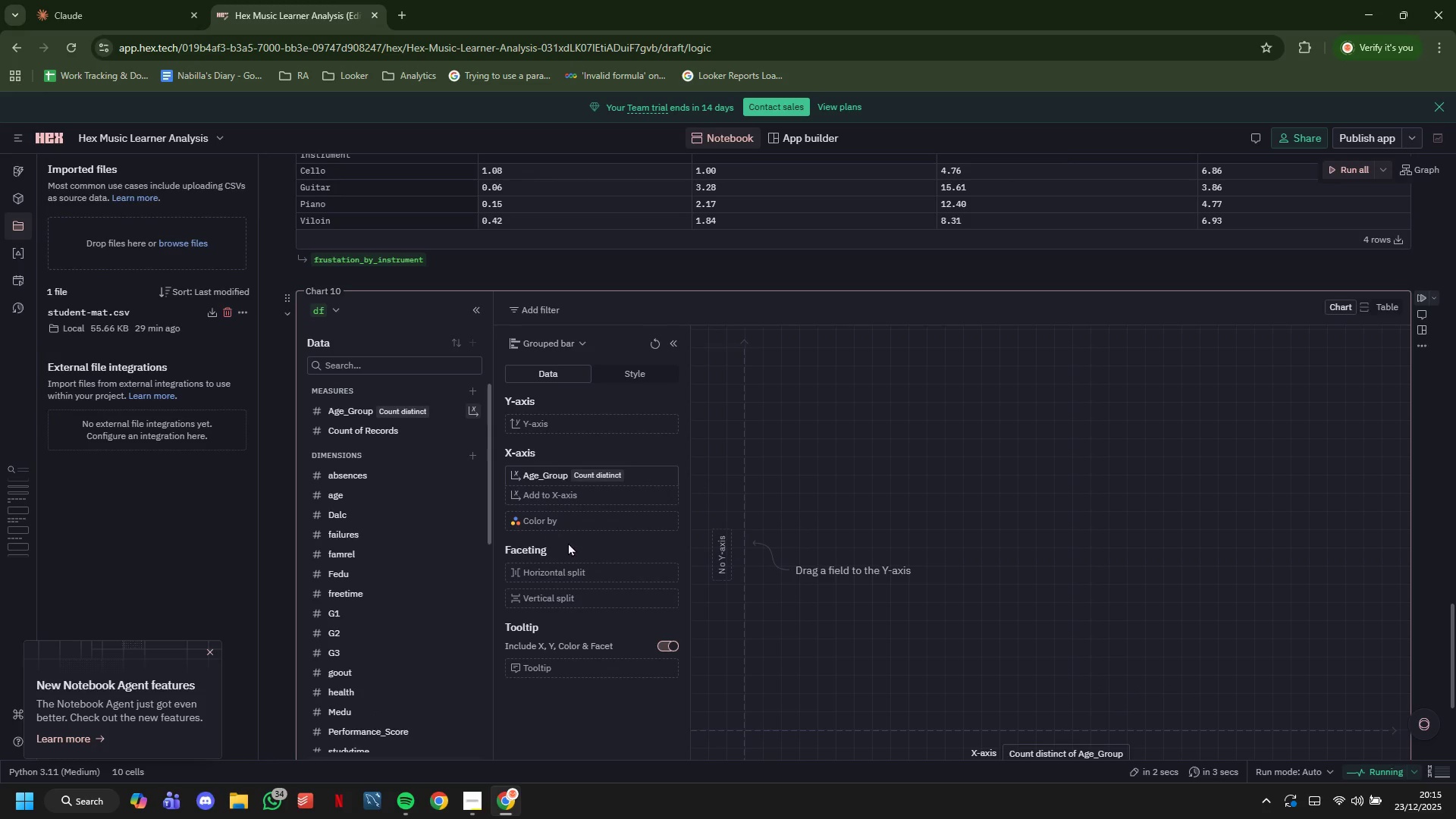 
wait(8.31)
 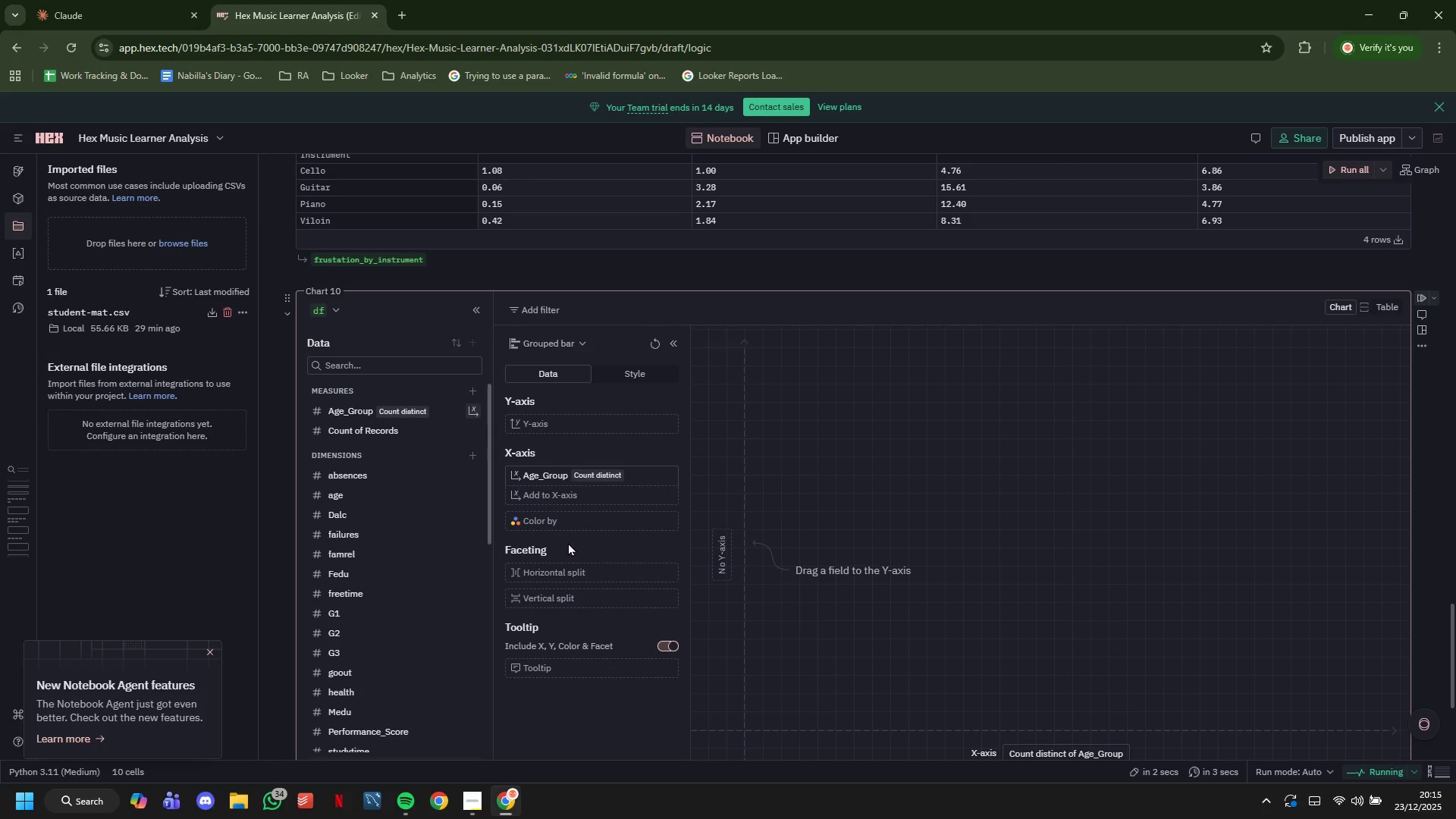 
left_click([579, 421])
 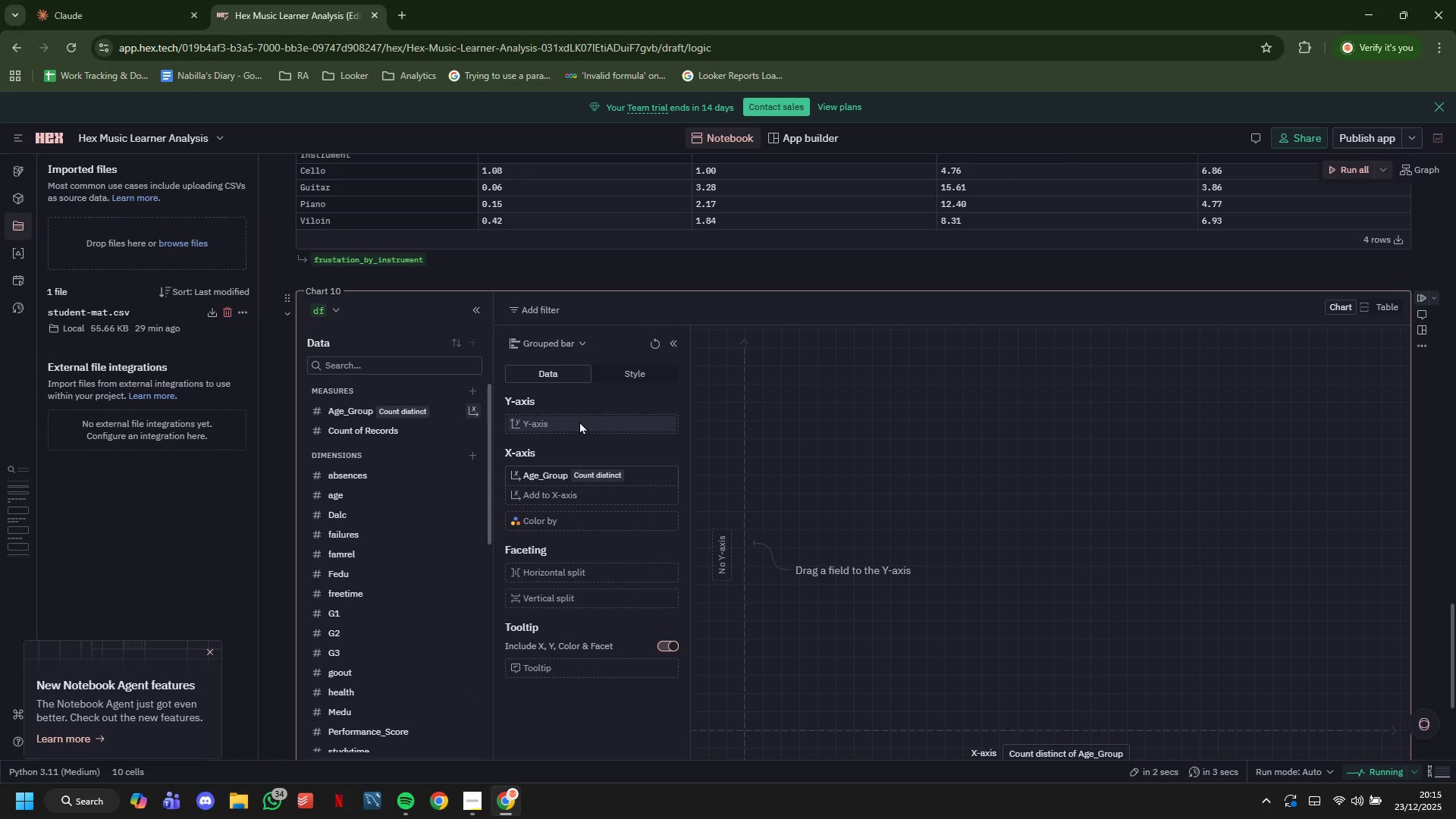 
type(stud)
 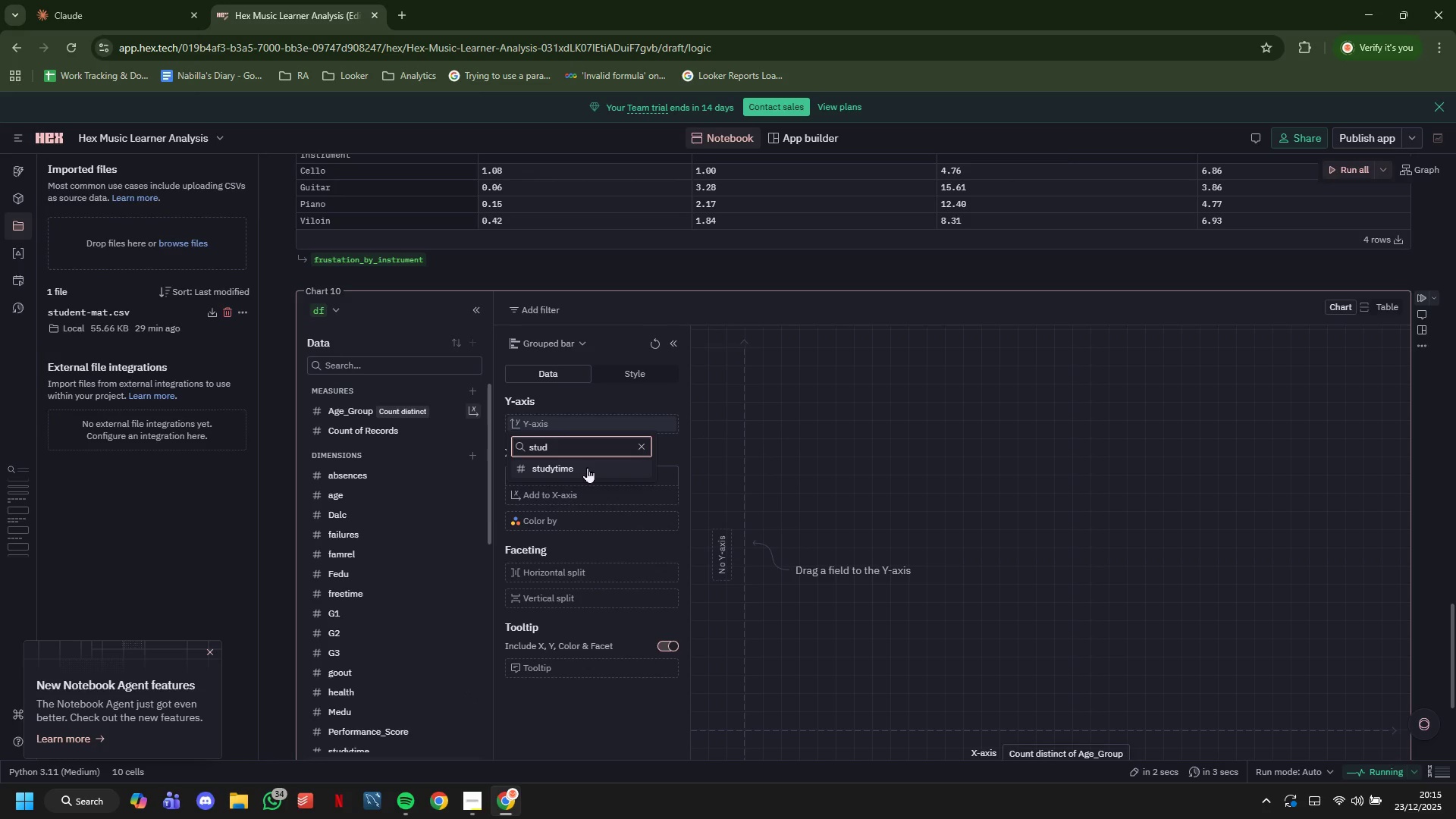 
left_click([587, 467])
 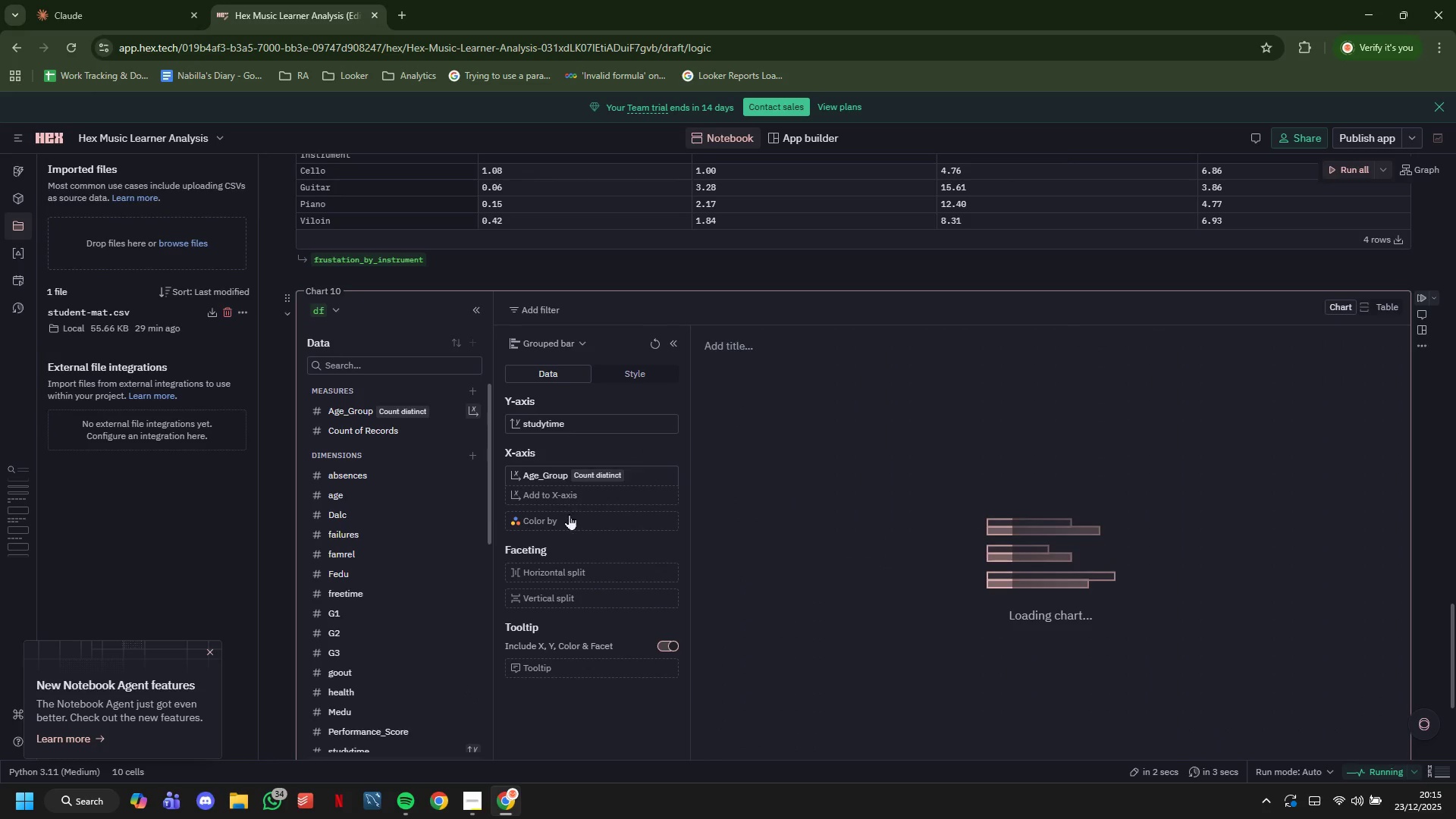 
left_click([568, 516])
 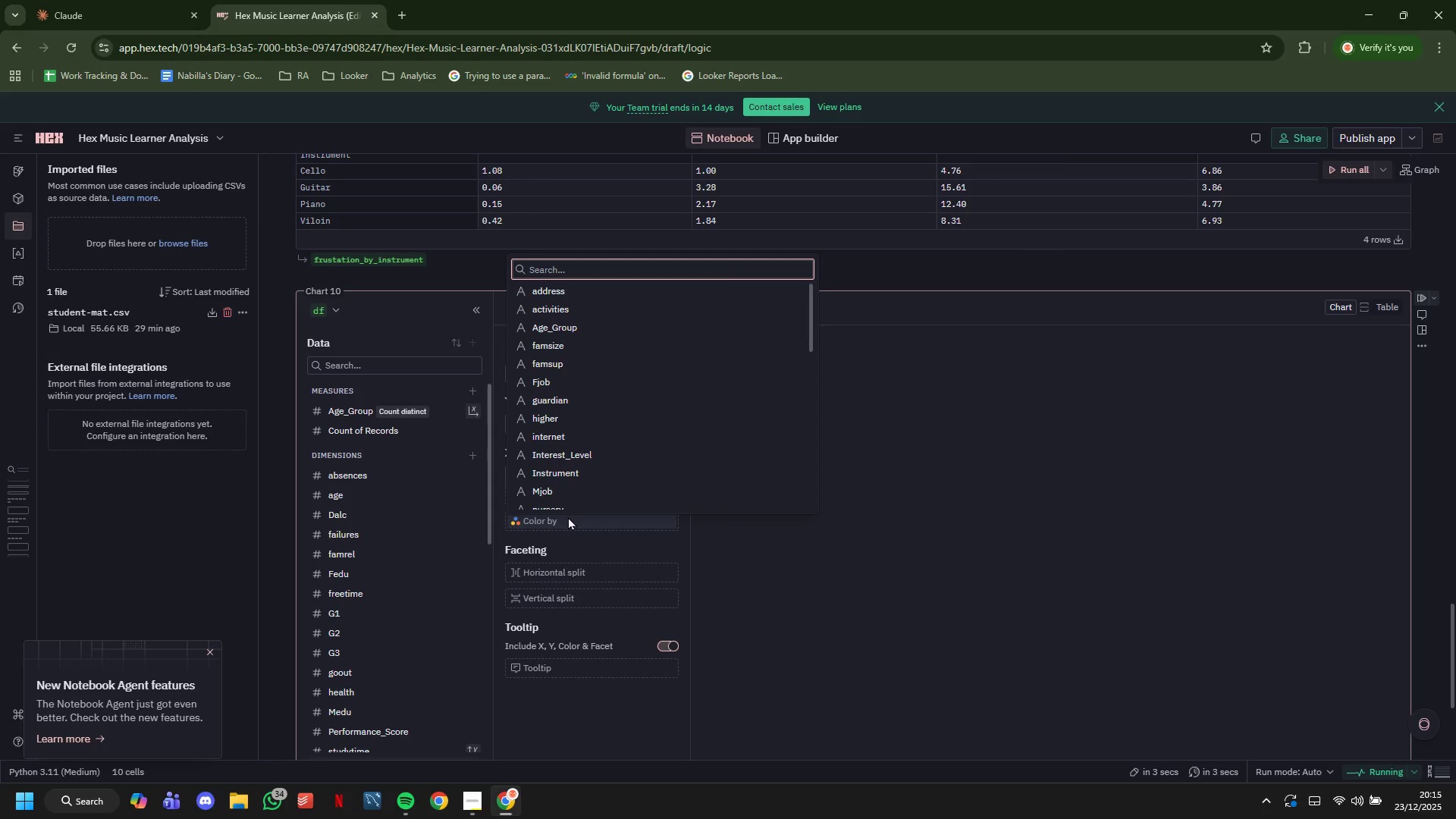 
type(int)
 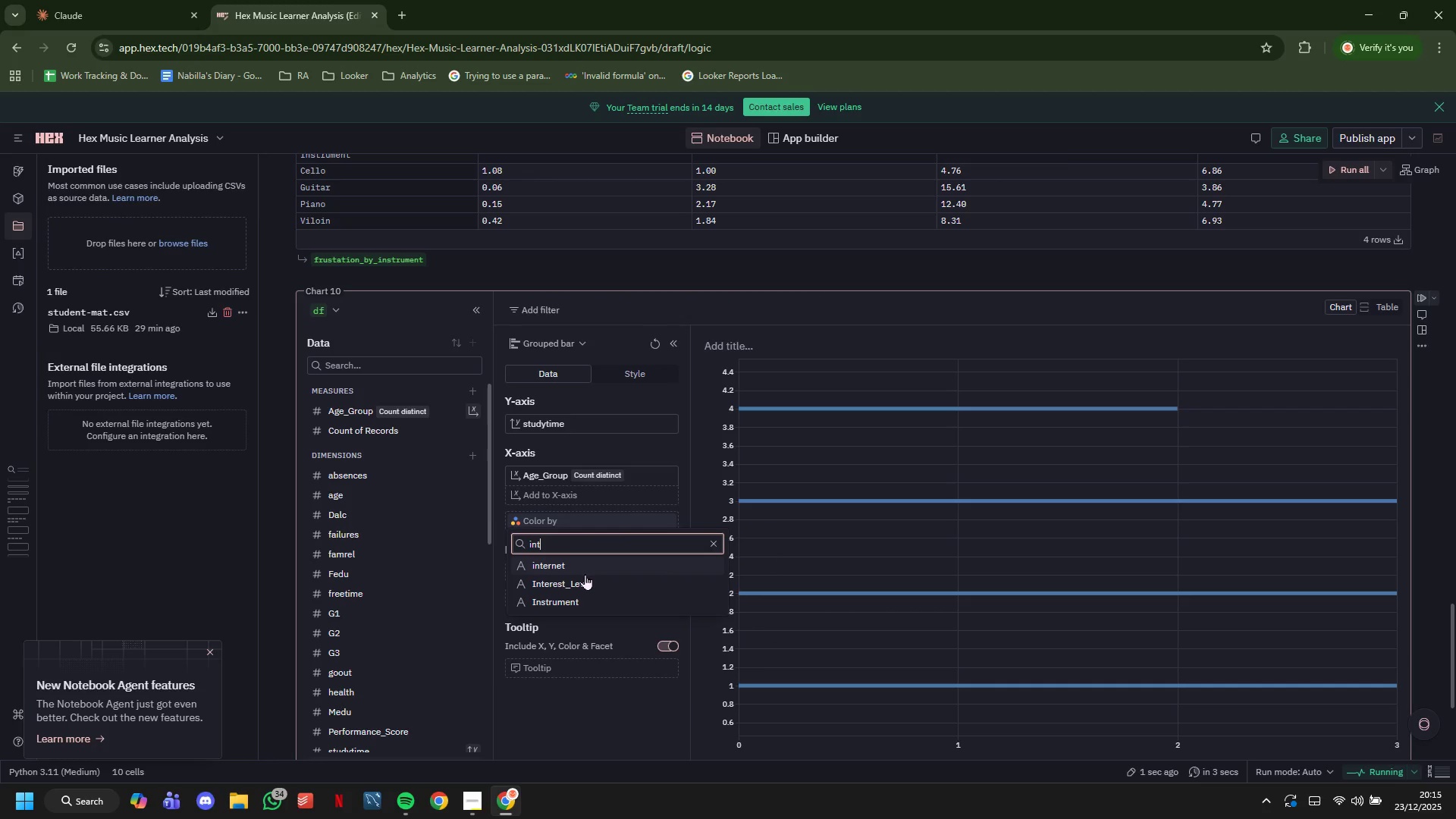 
left_click([586, 577])
 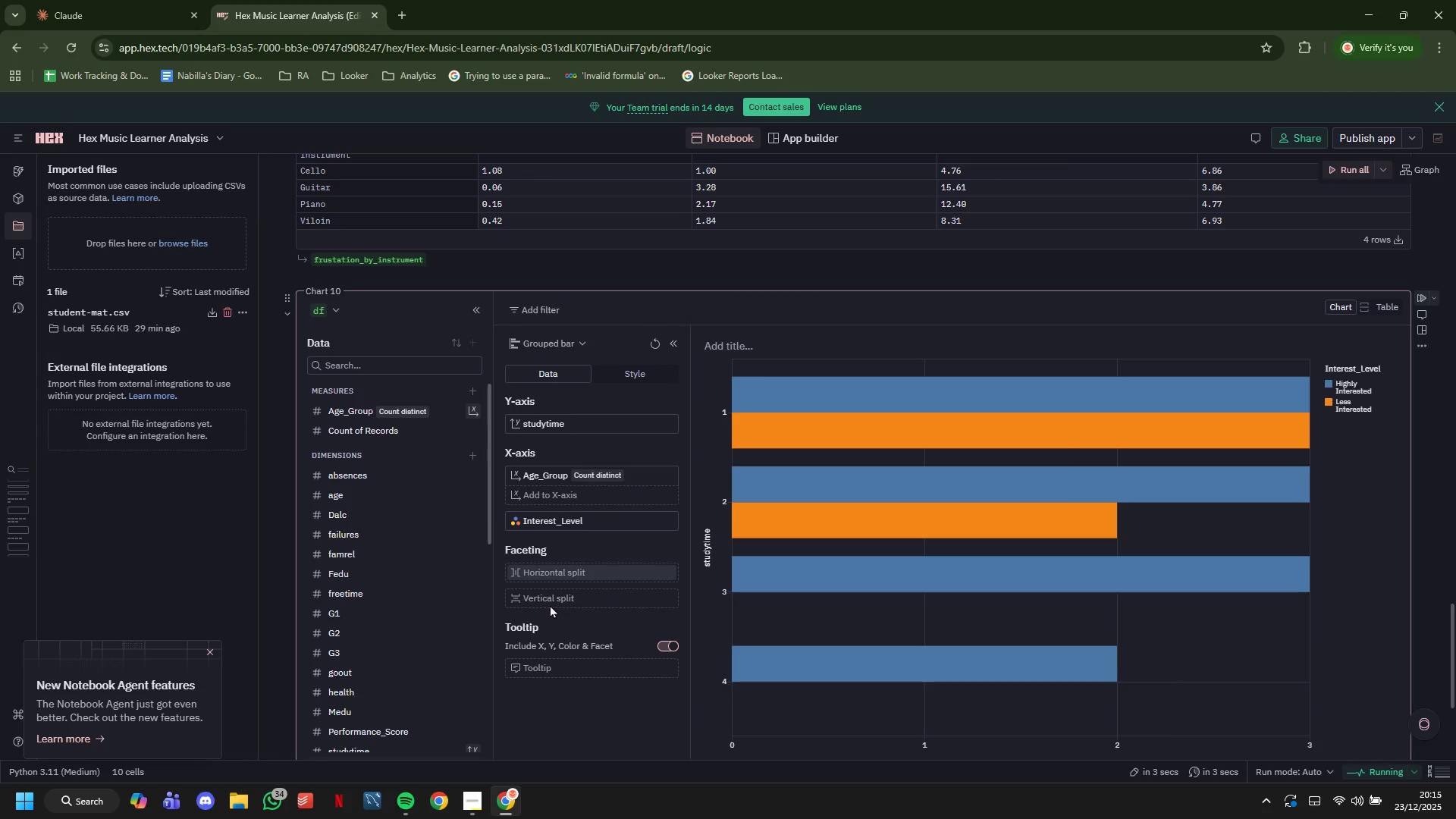 
wait(10.11)
 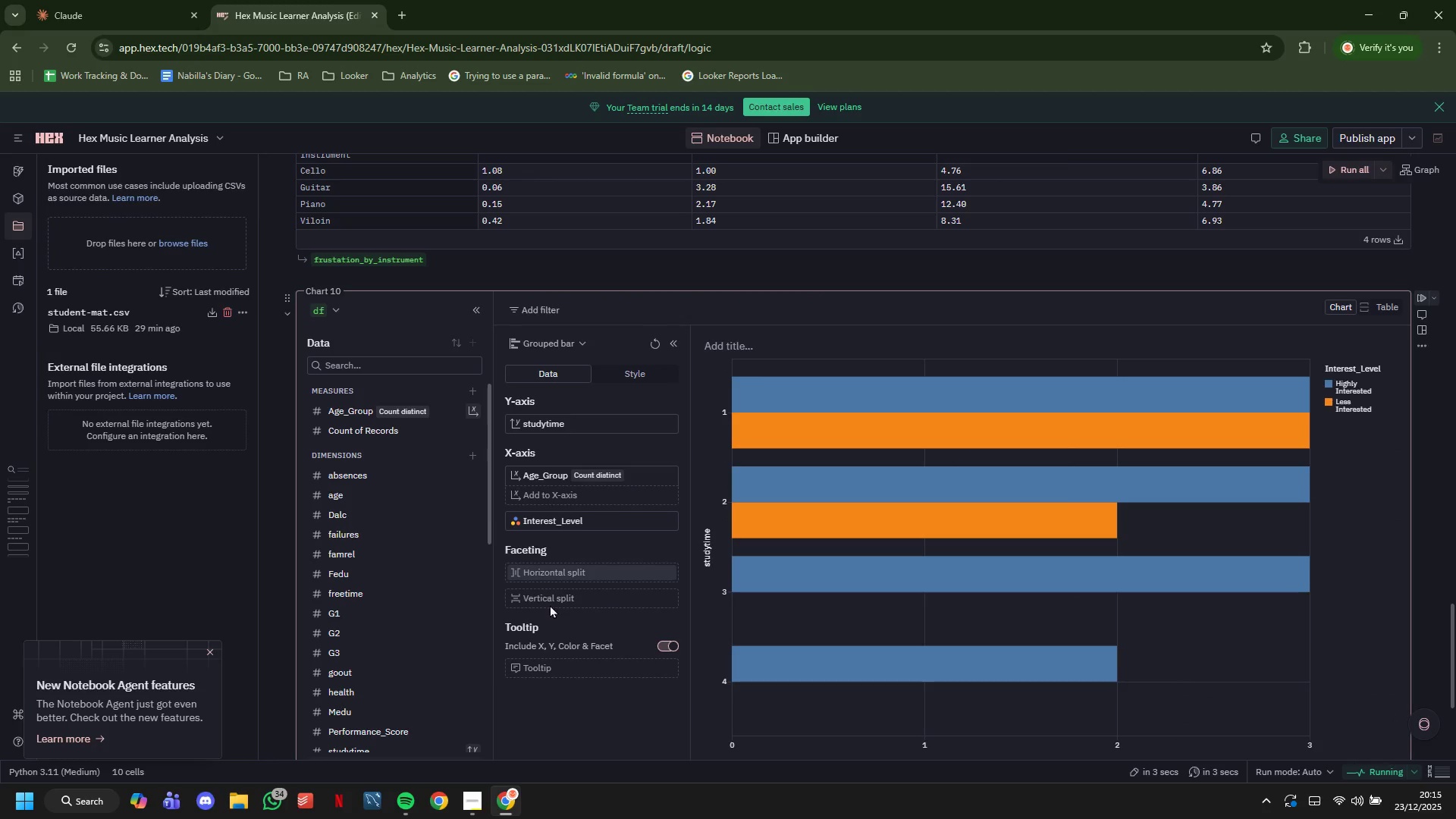 
left_click([722, 347])
 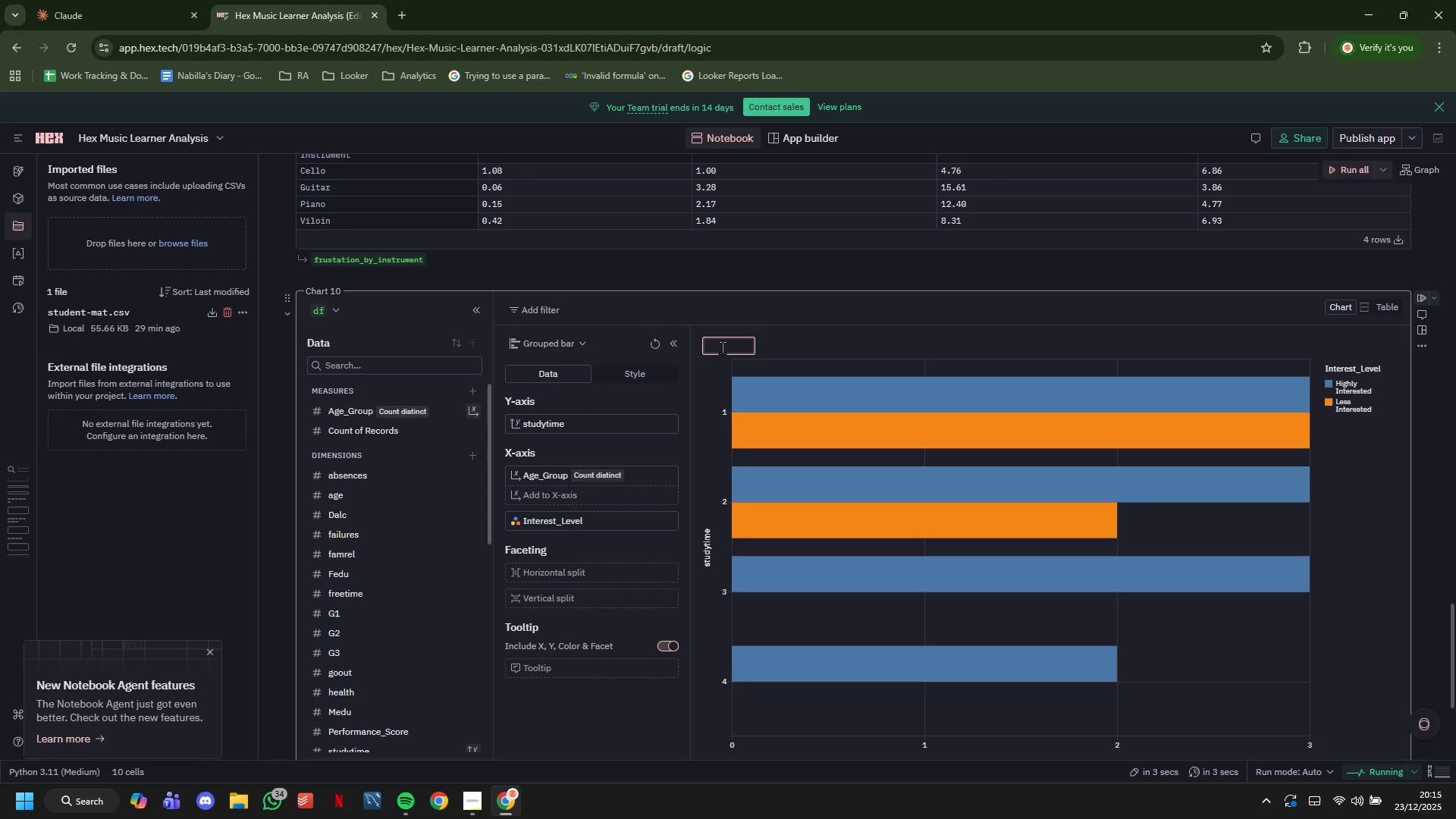 
type(Practie )
key(Backspace)
key(Backspace)
key(Backspace)
 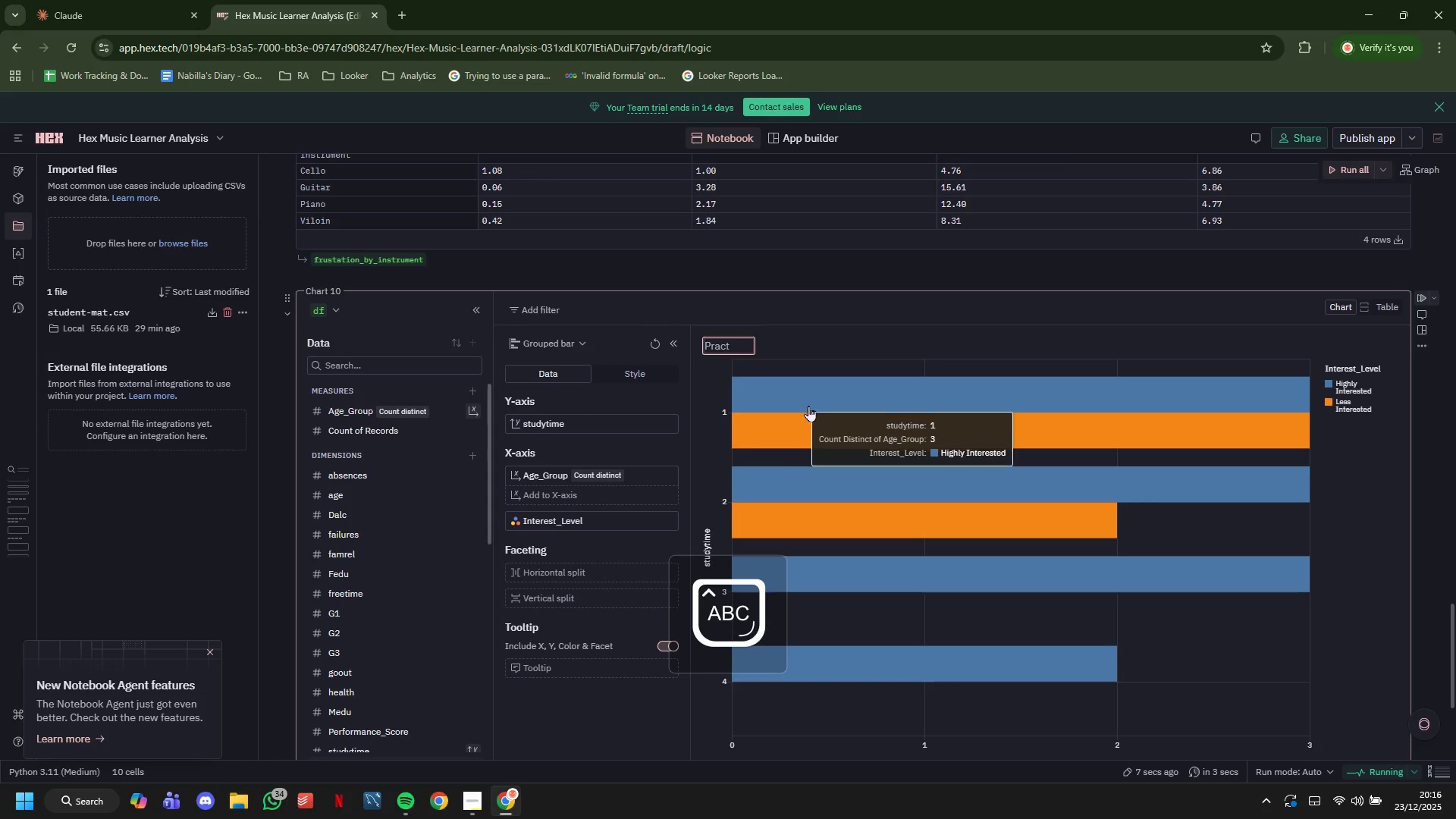 
type(ice Hours by Age Group)
 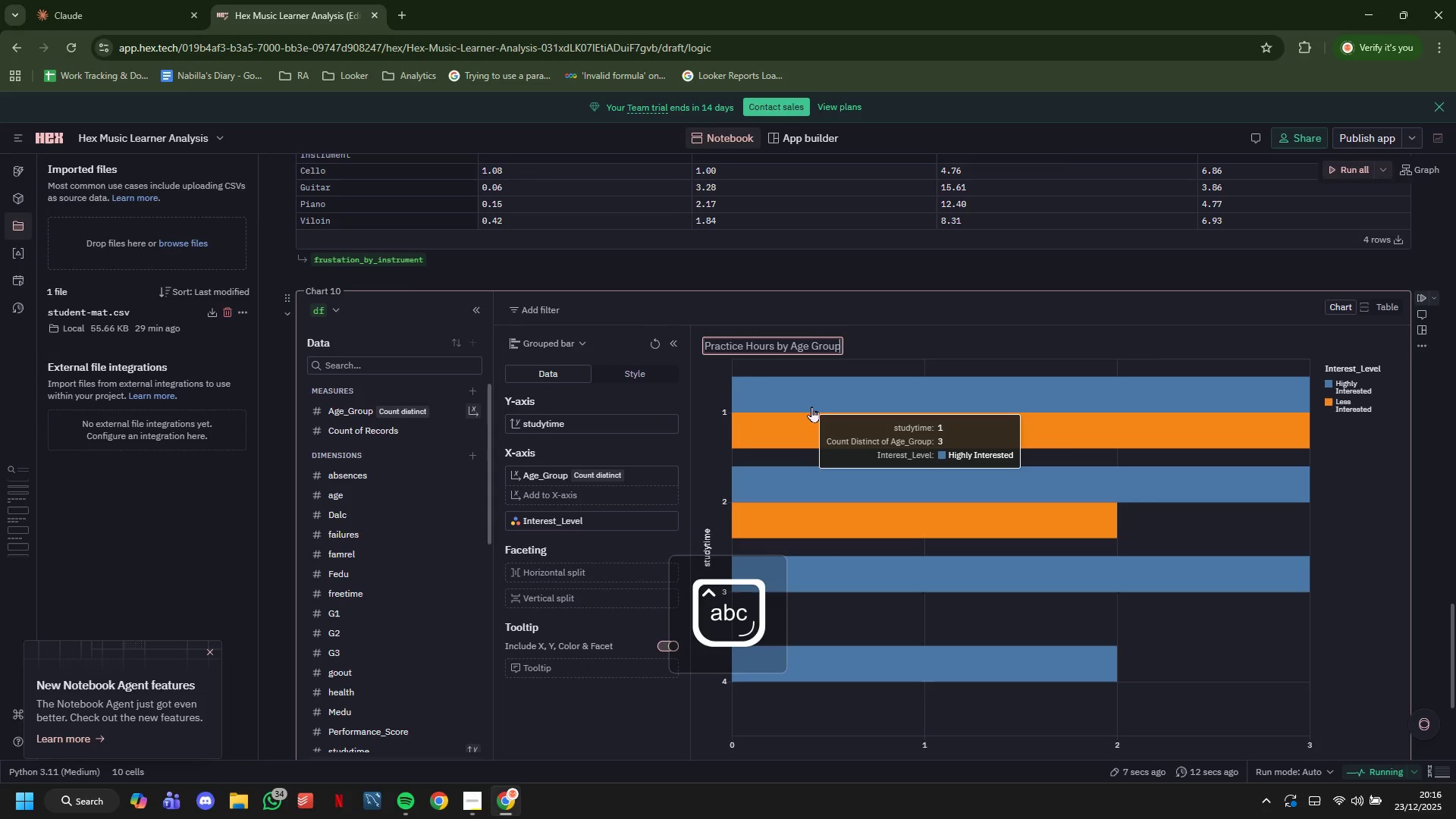 
key(Enter)
 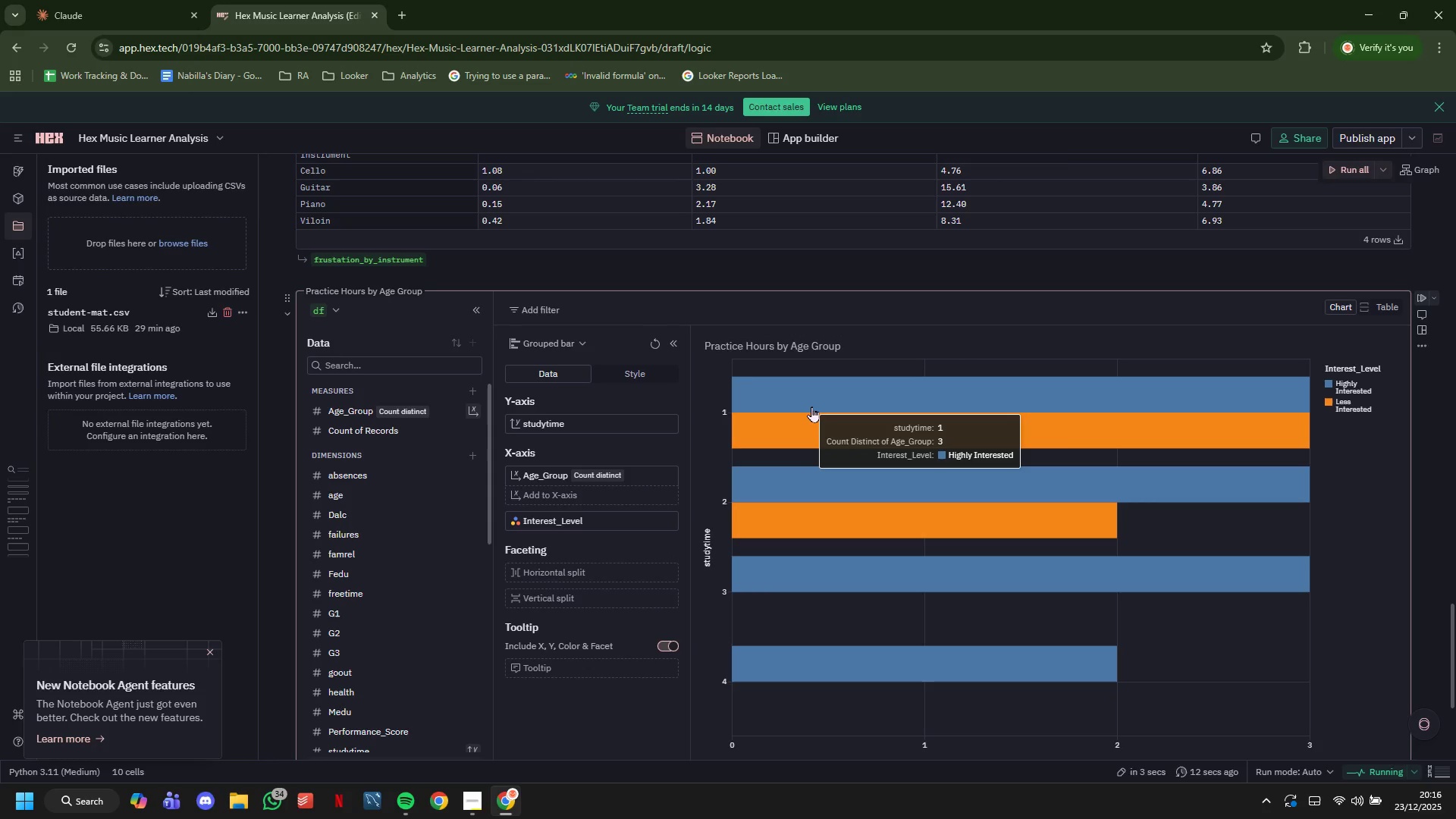 
wait(10.49)
 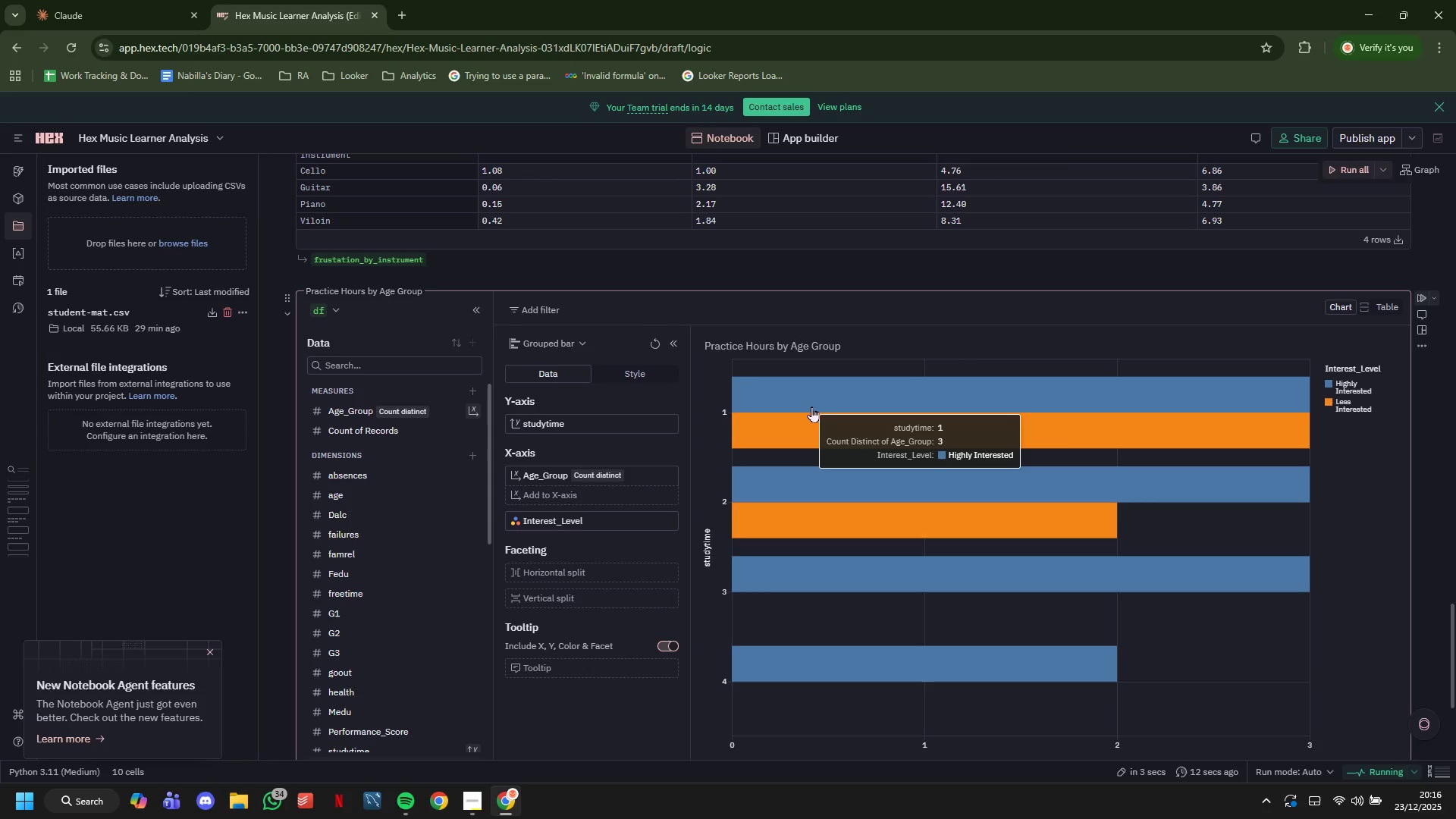 
scroll: coordinate [741, 349], scroll_direction: down, amount: 3.0
 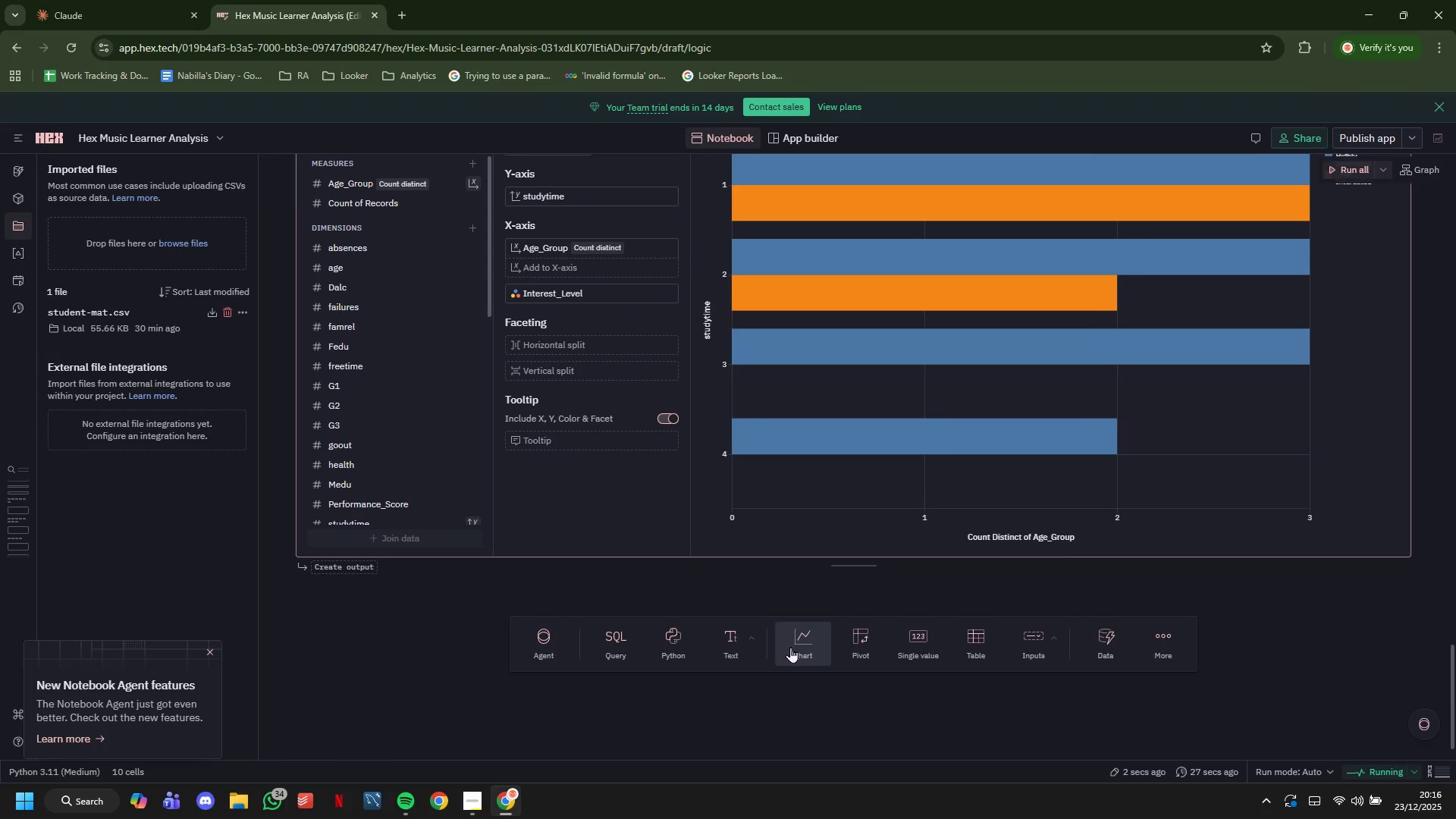 
left_click([801, 651])
 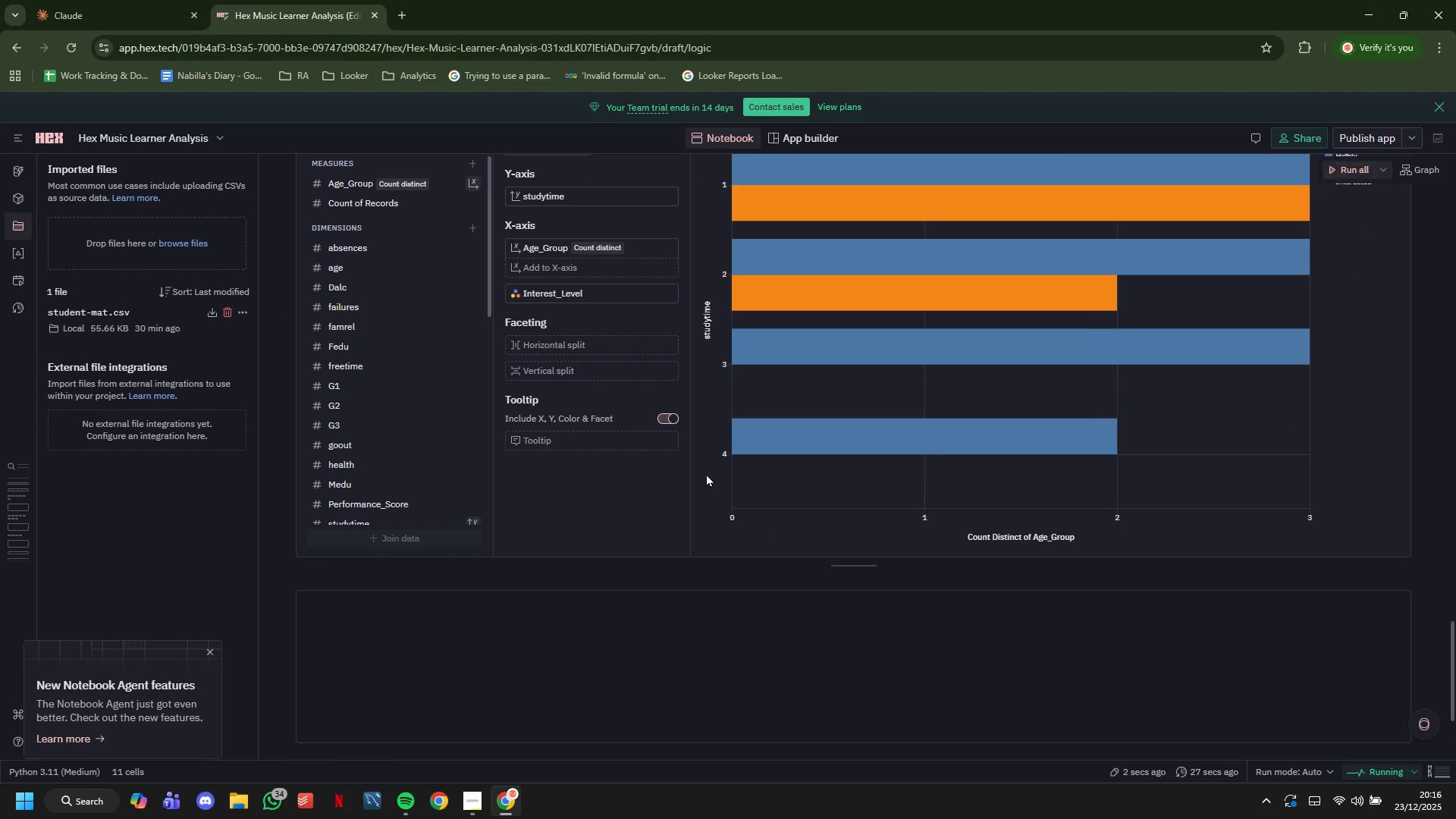 
scroll: coordinate [650, 214], scroll_direction: up, amount: 4.0
 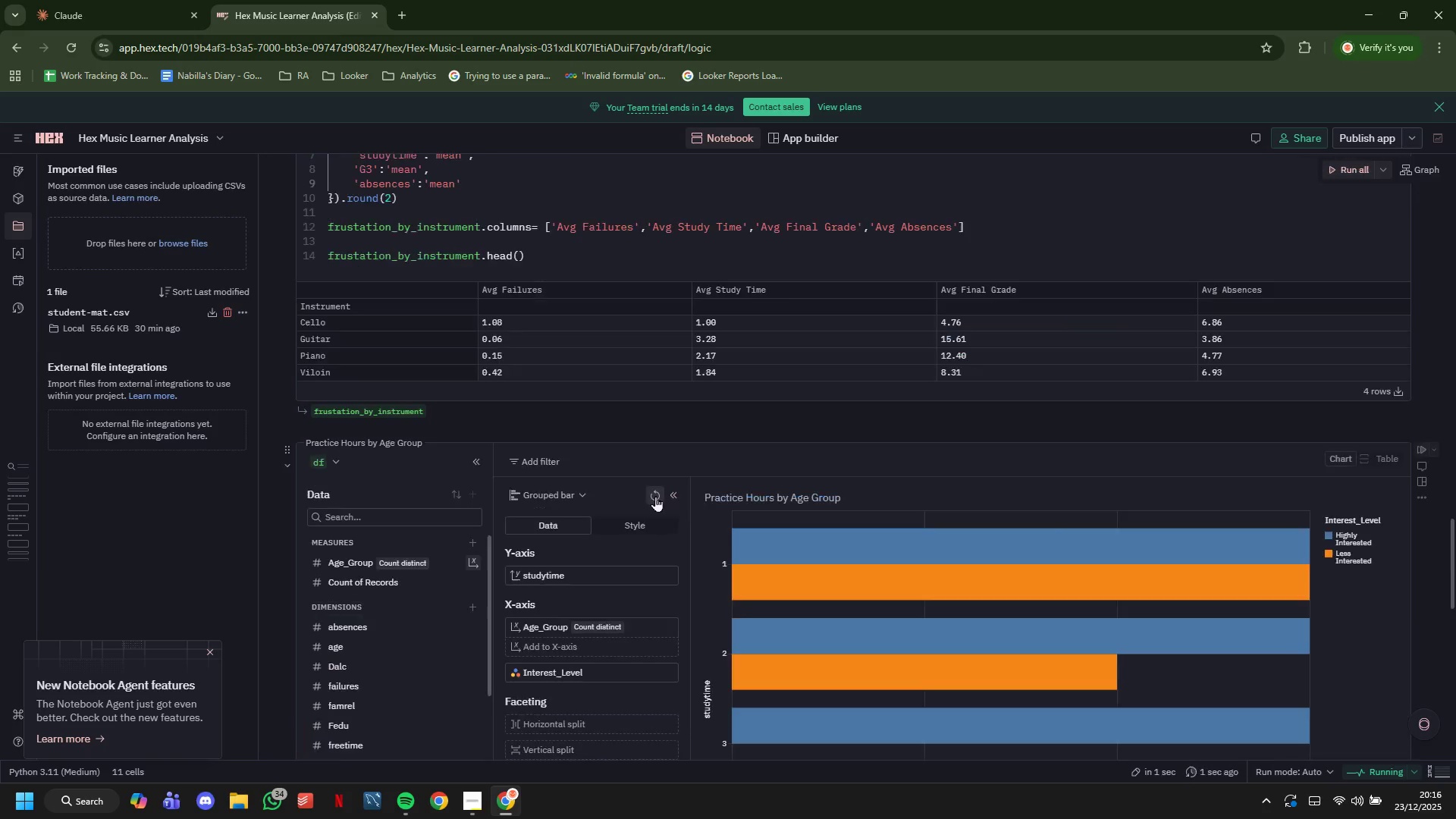 
left_click([673, 497])
 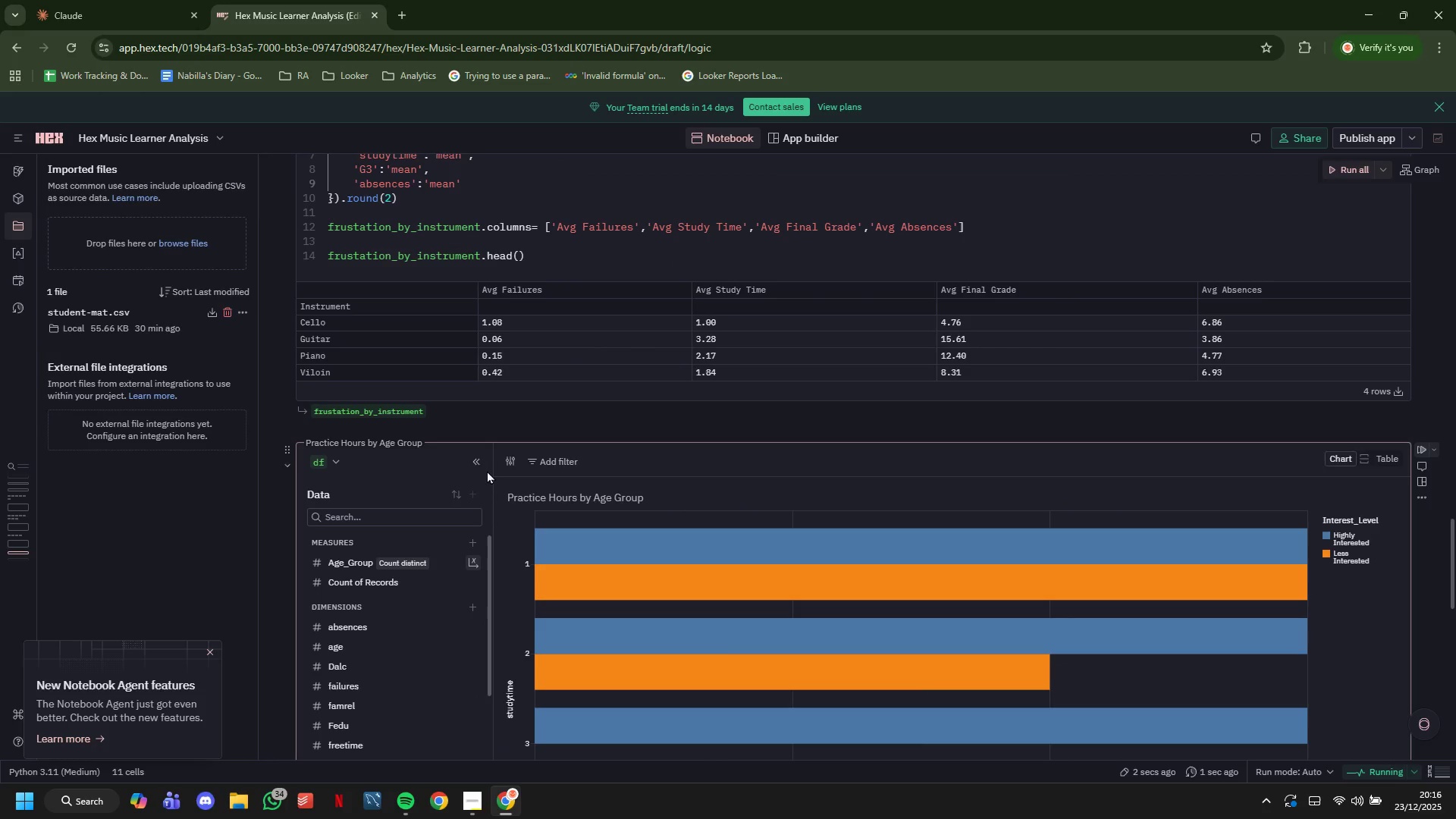 
left_click([479, 460])
 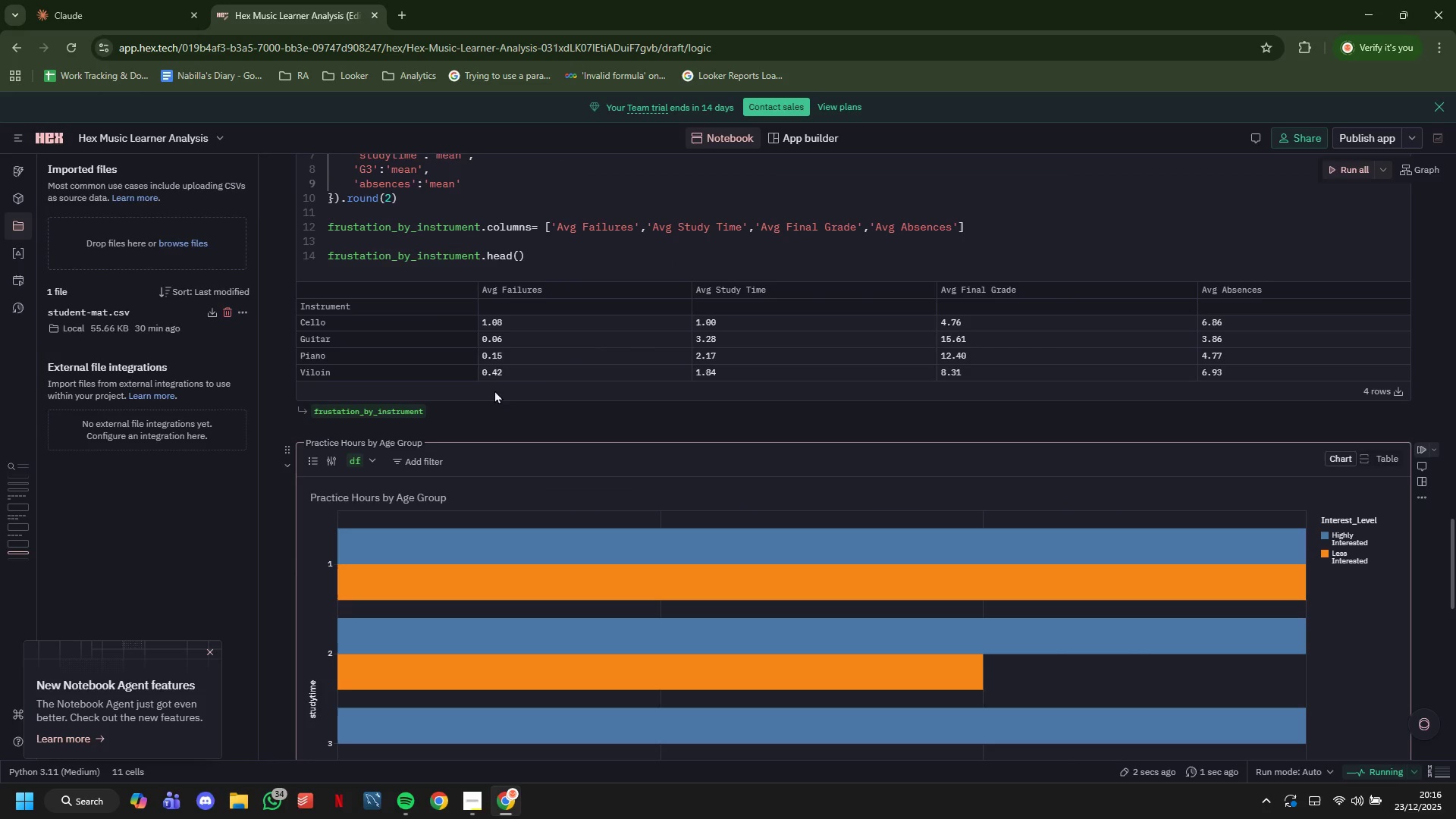 
scroll: coordinate [497, 363], scroll_direction: down, amount: 6.0
 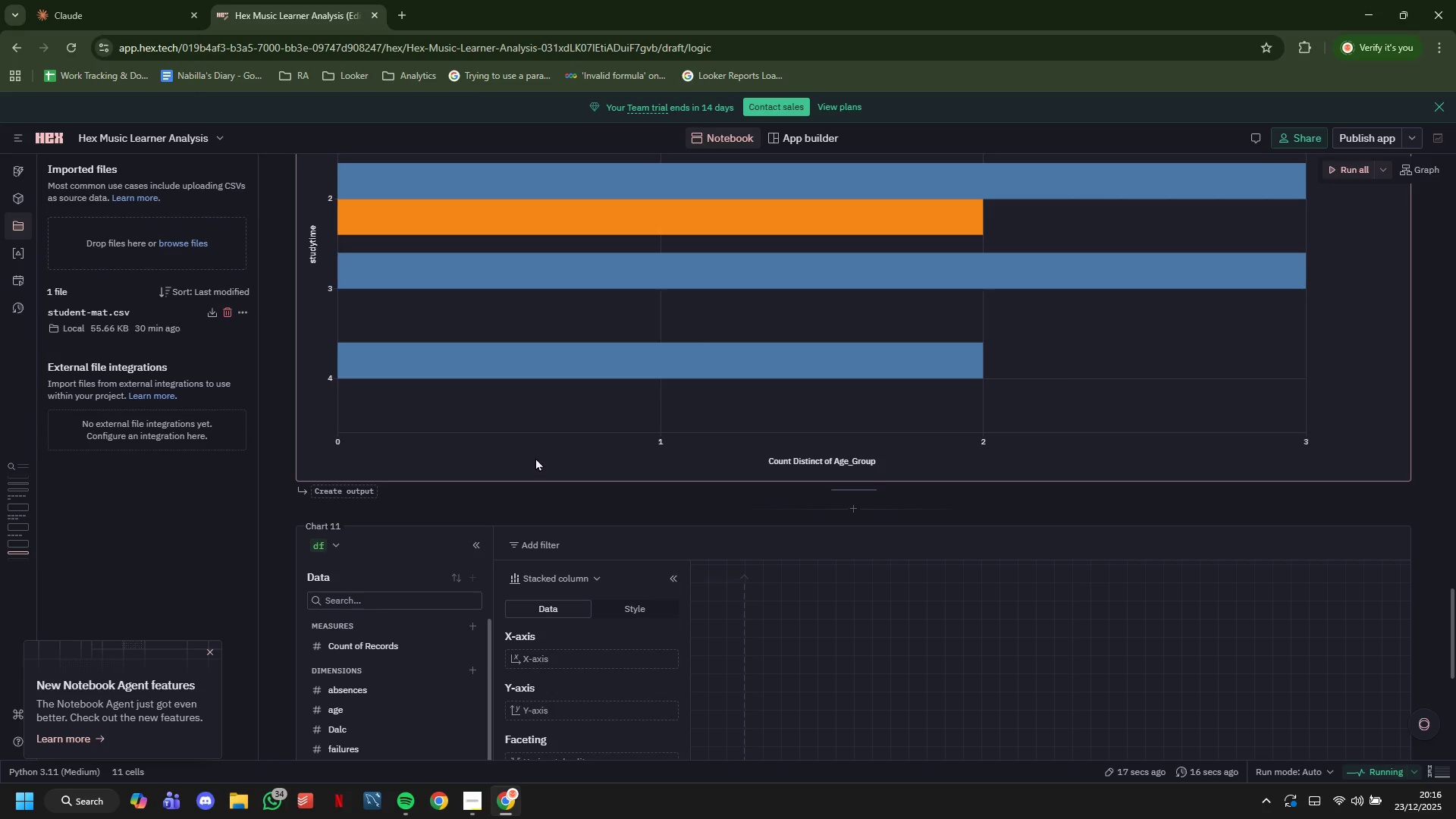 
wait(23.54)
 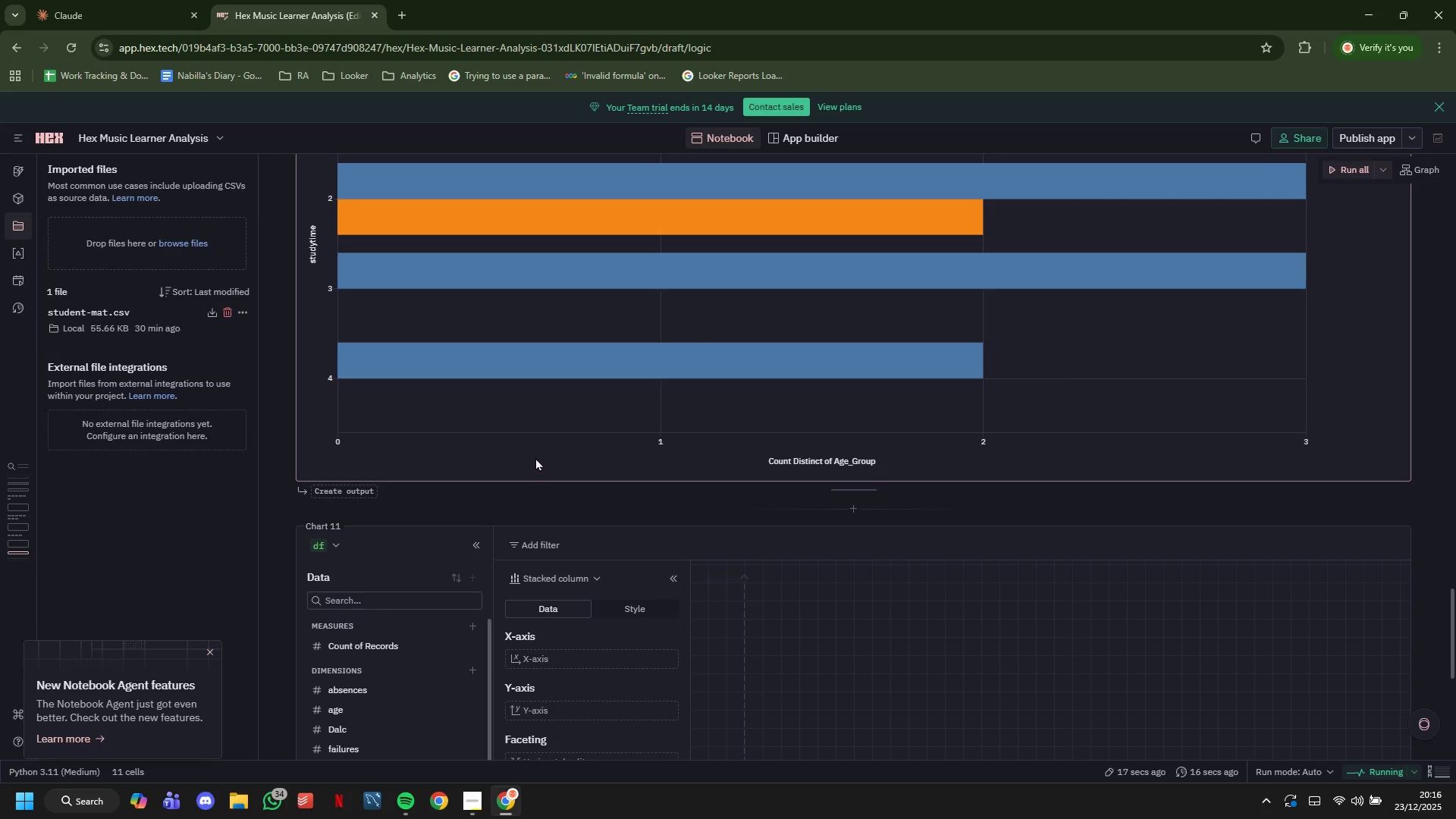 
scroll: coordinate [601, 596], scroll_direction: down, amount: 2.0
 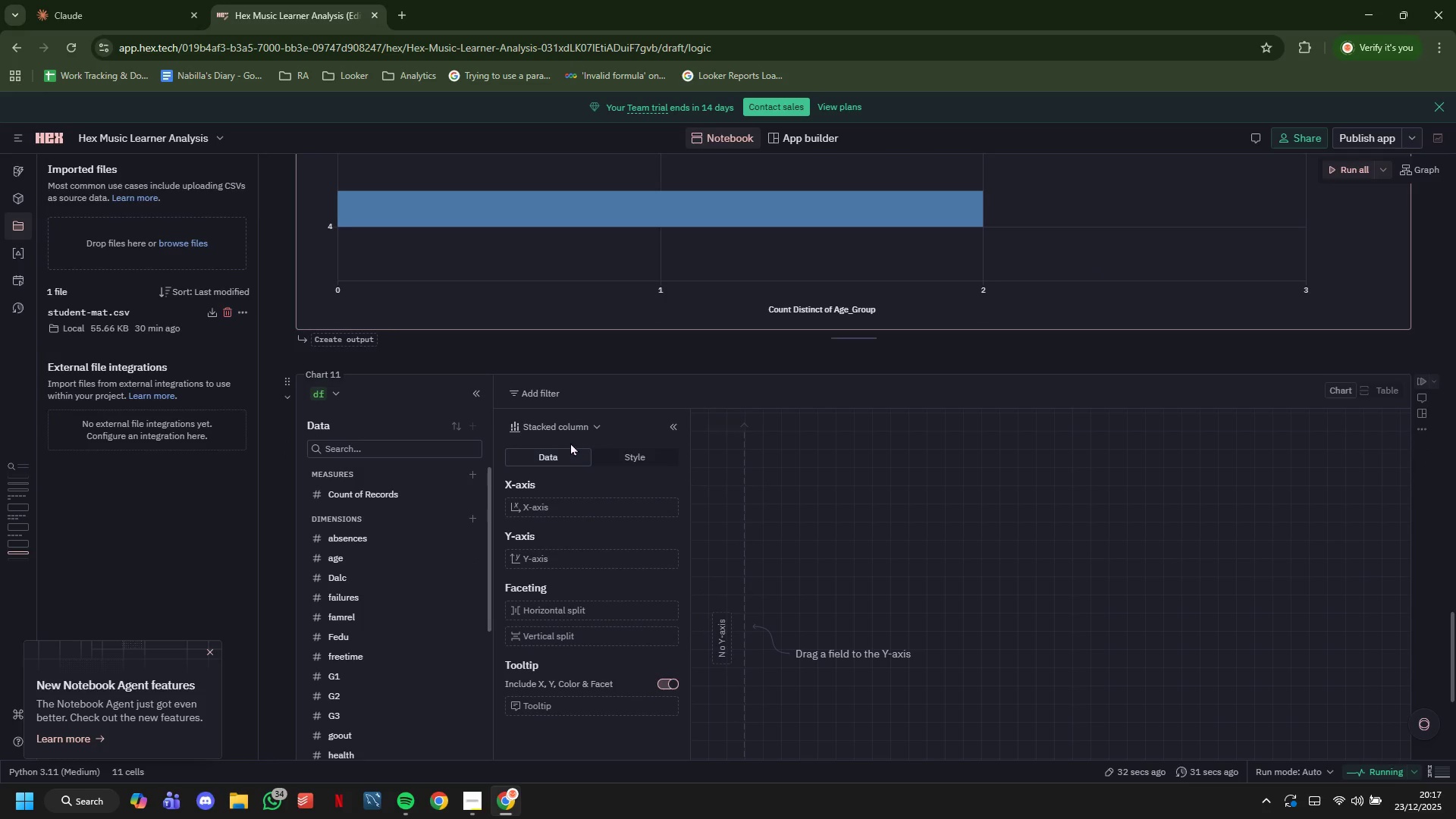 
left_click([571, 422])
 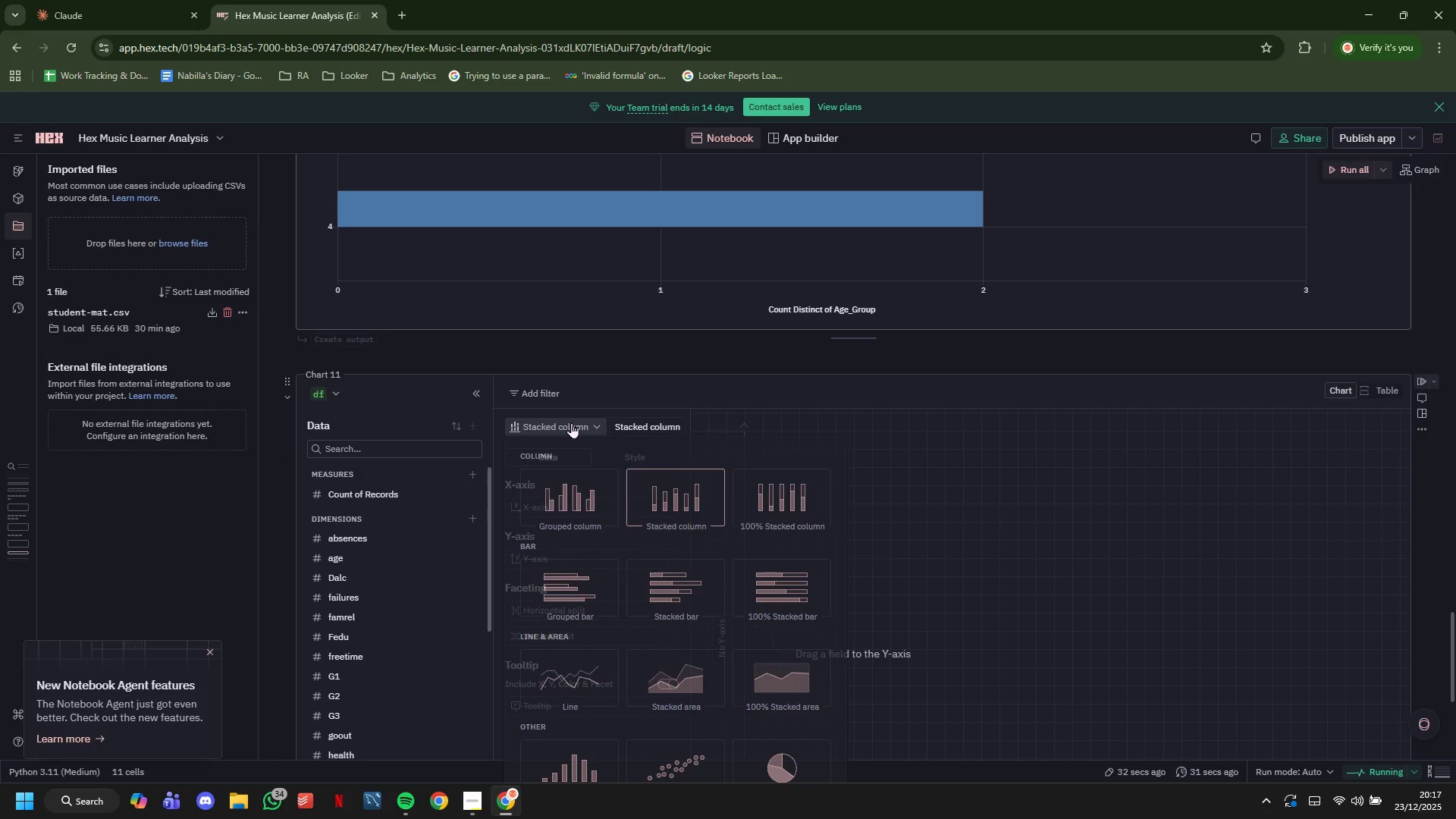 
scroll: coordinate [974, 494], scroll_direction: down, amount: 6.0
 